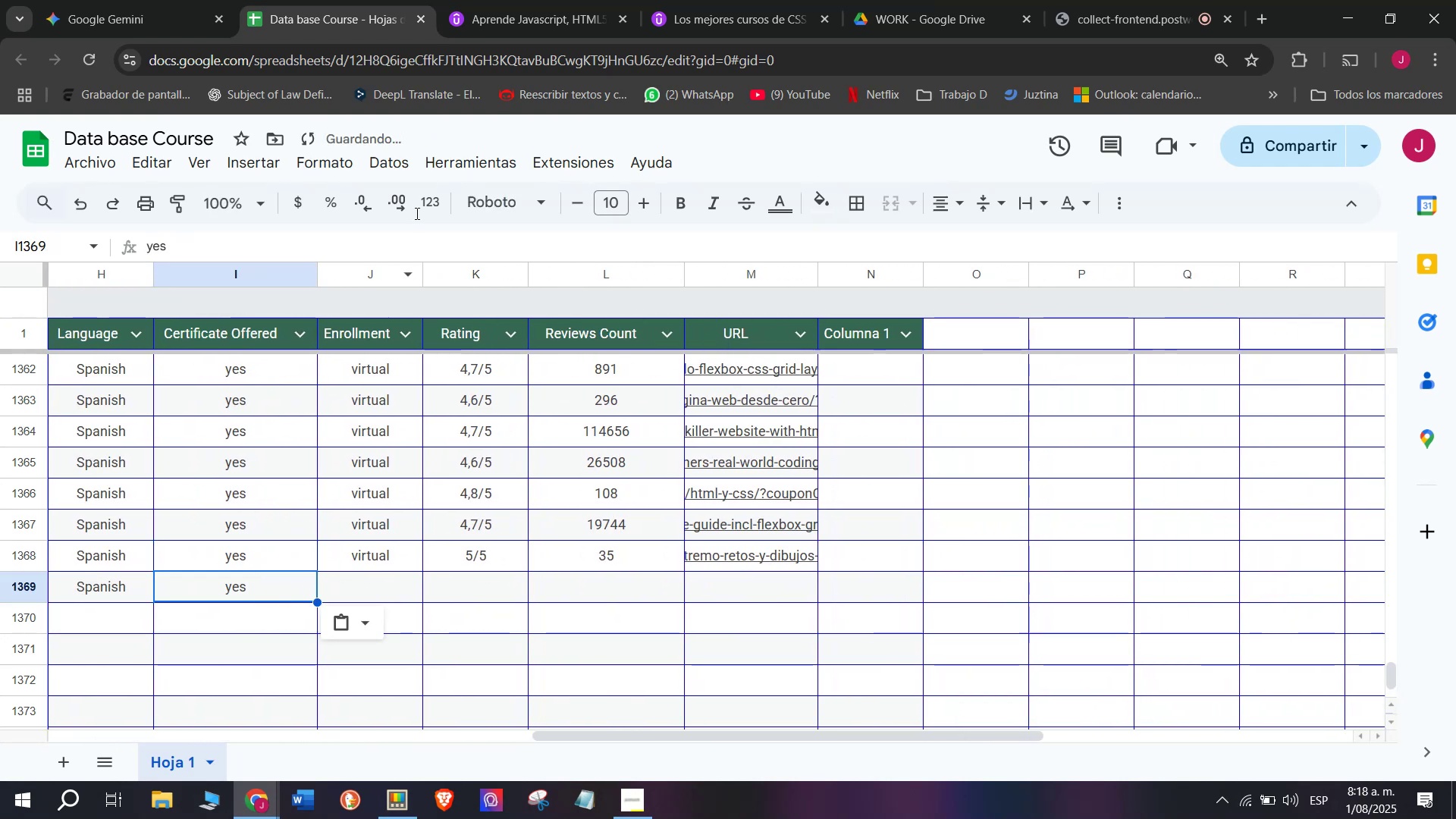 
key(Z)
 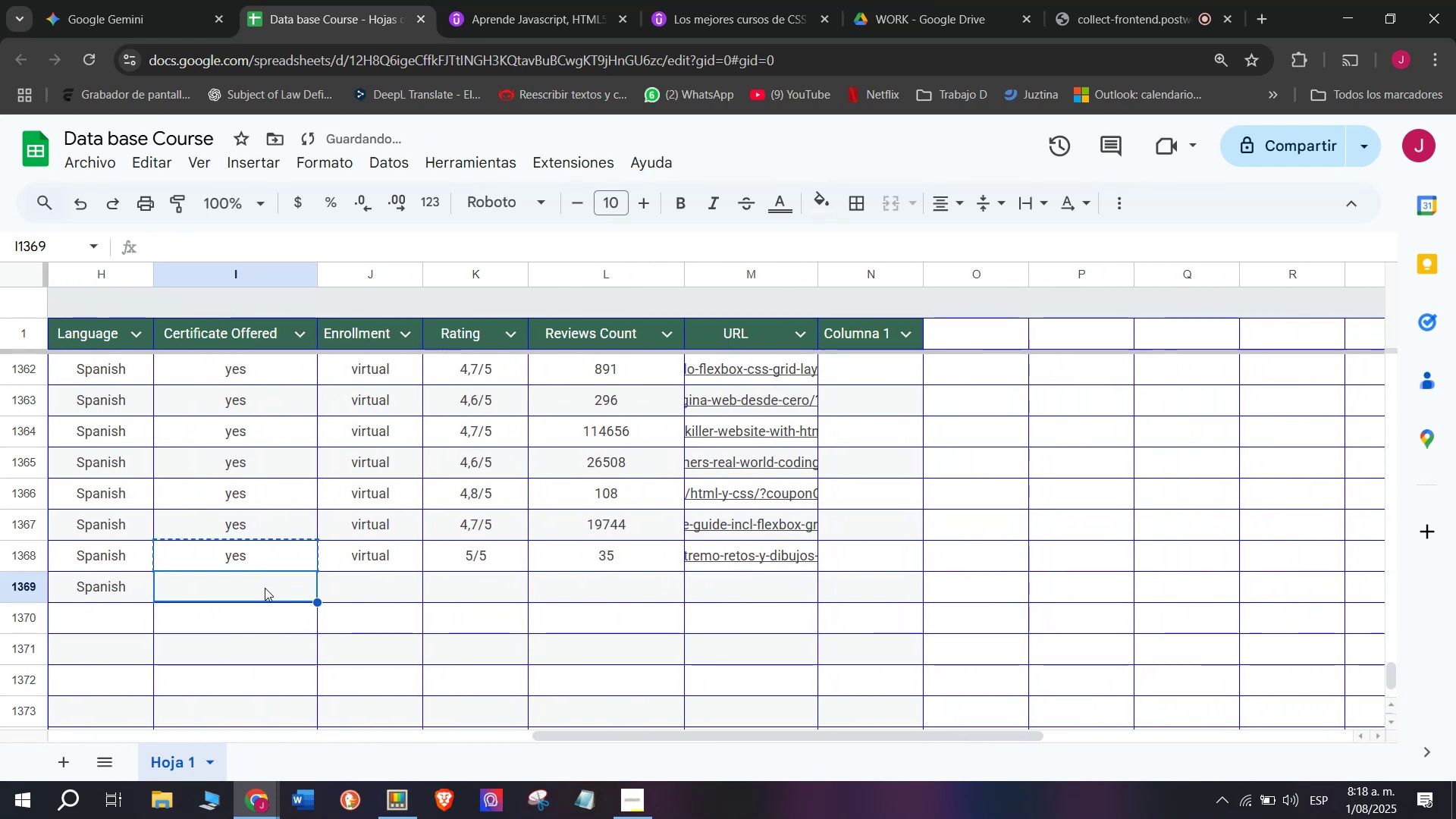 
key(Control+V)
 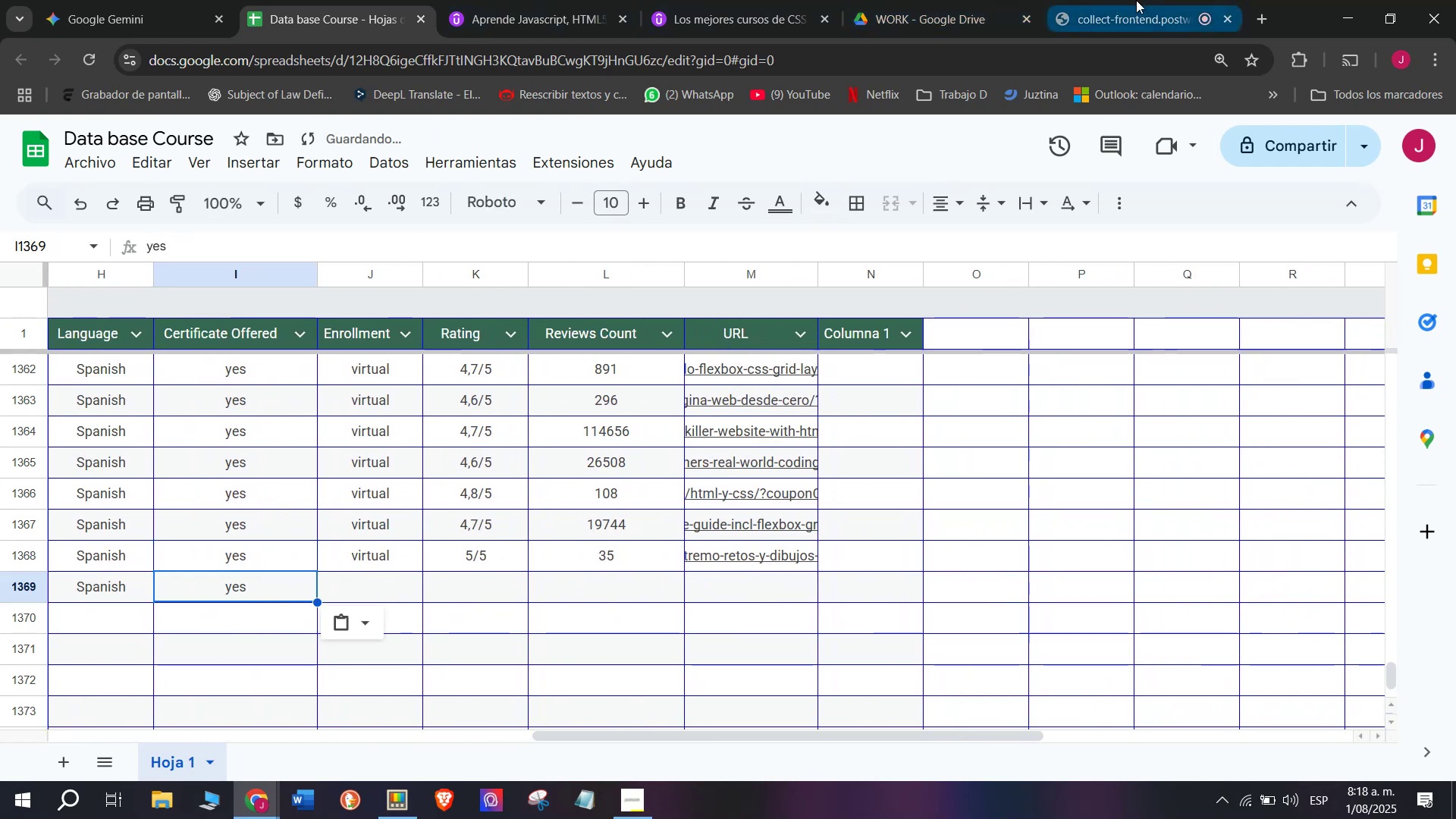 
left_click([1111, 0])
 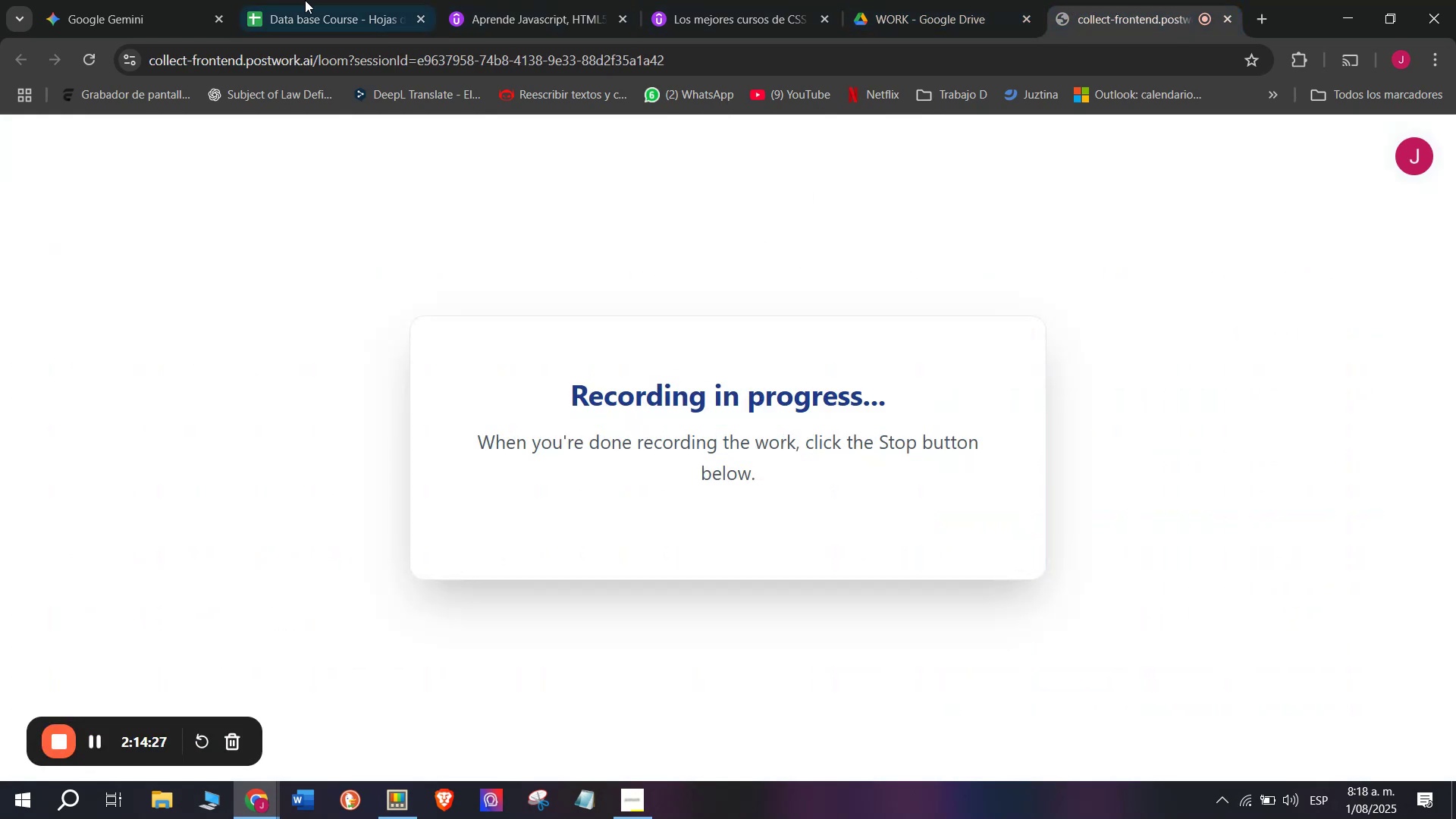 
left_click([263, 0])
 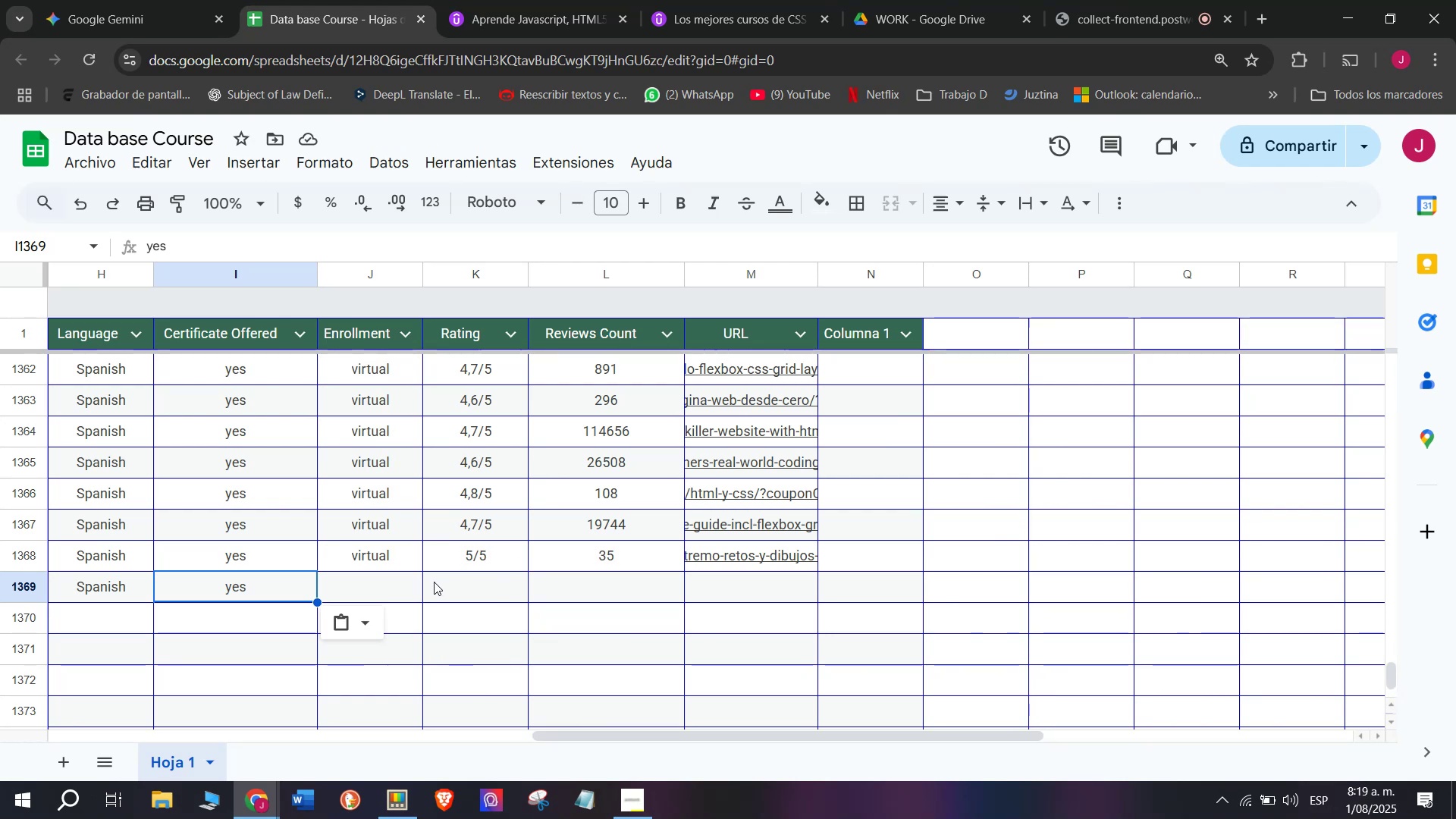 
left_click([357, 550])
 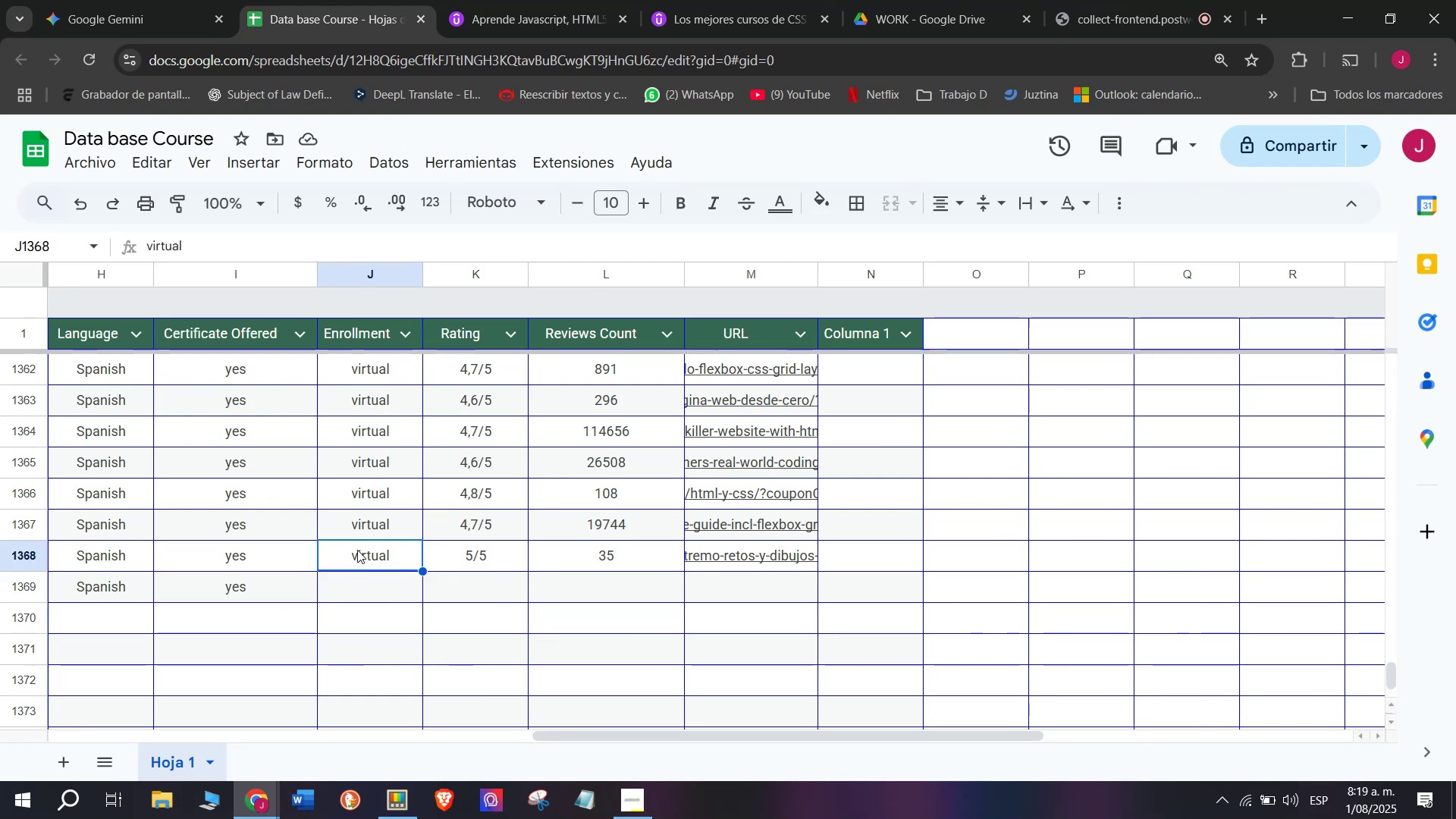 
key(Break)
 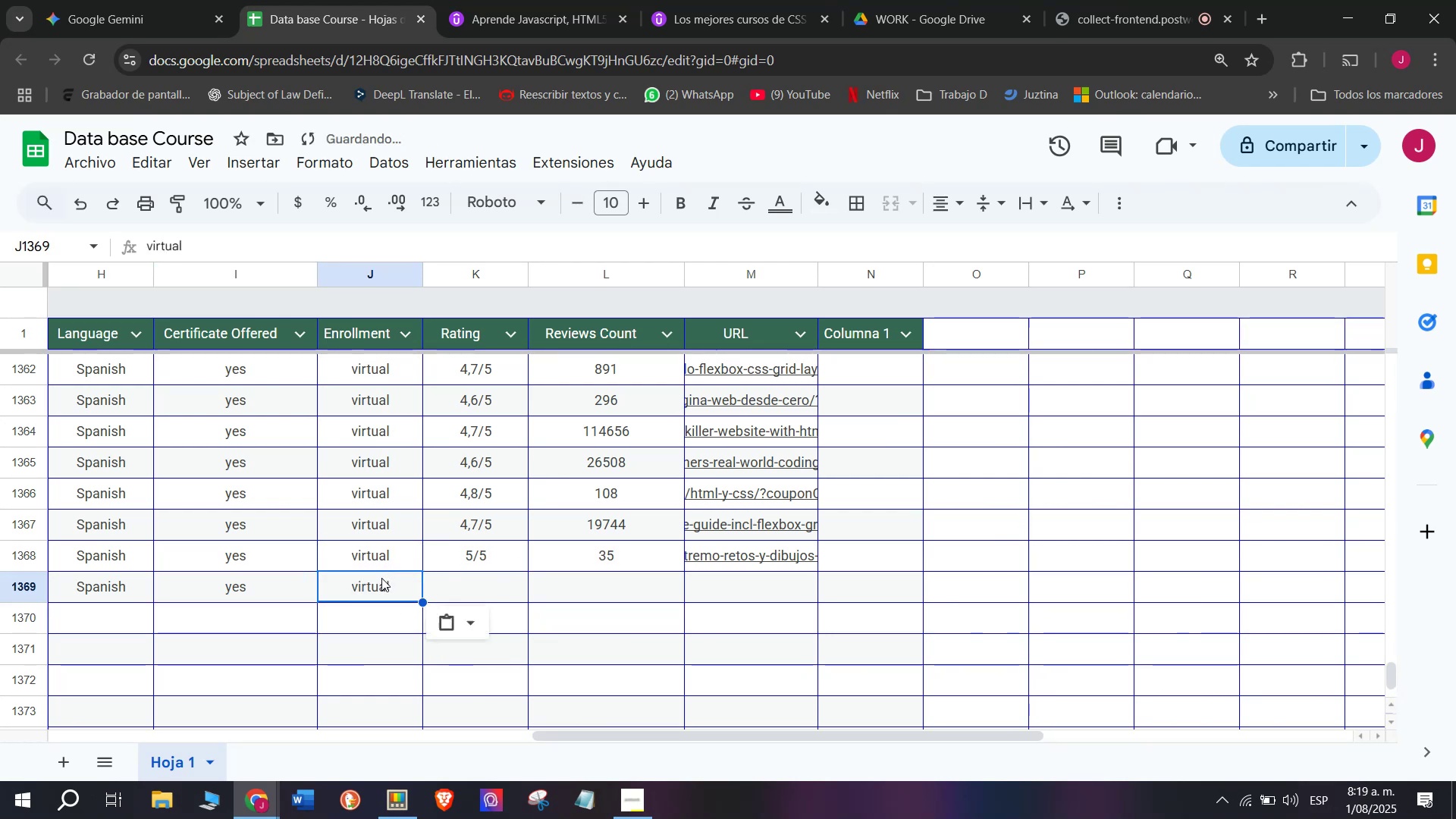 
key(Control+ControlLeft)
 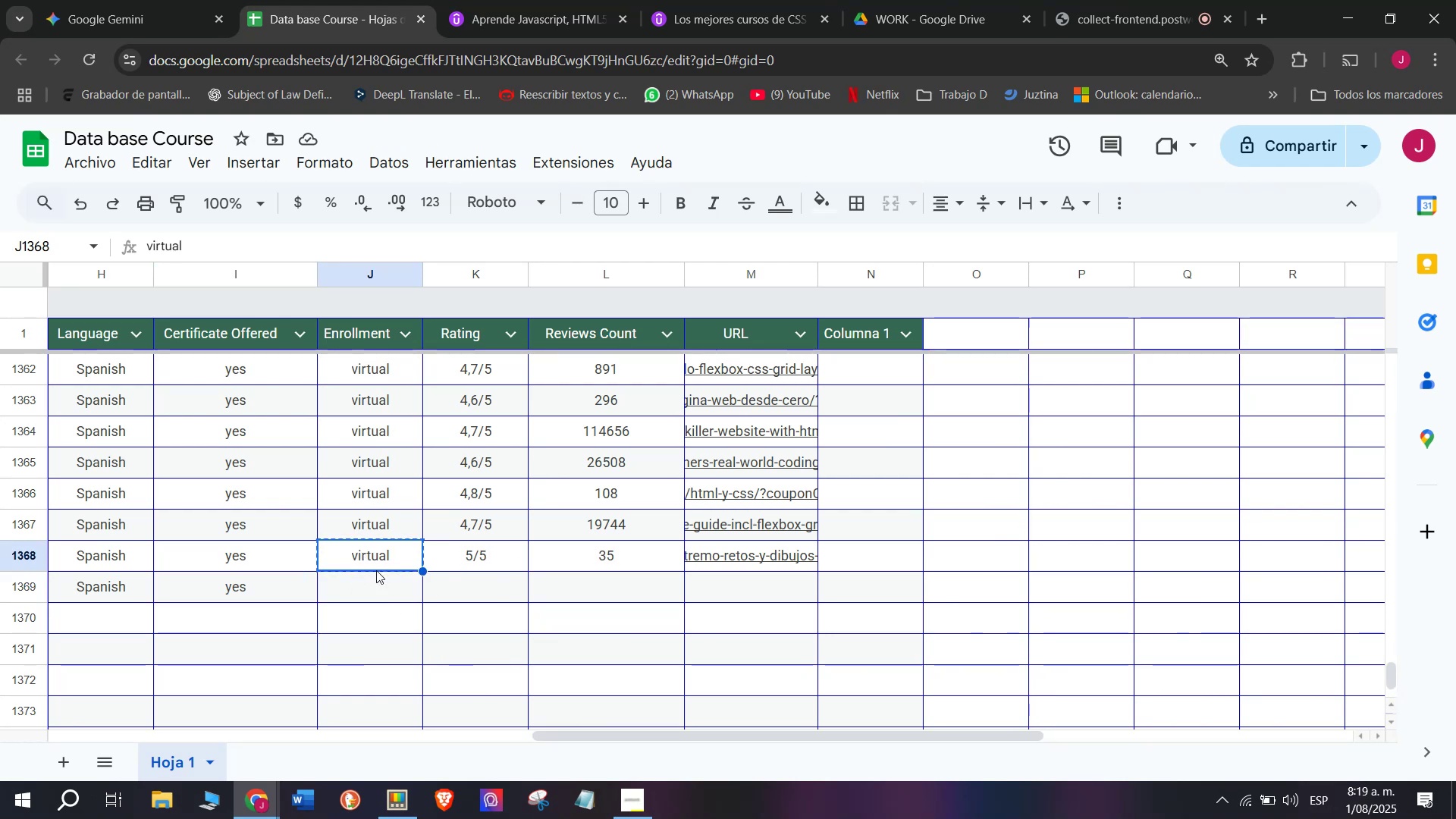 
key(Control+C)
 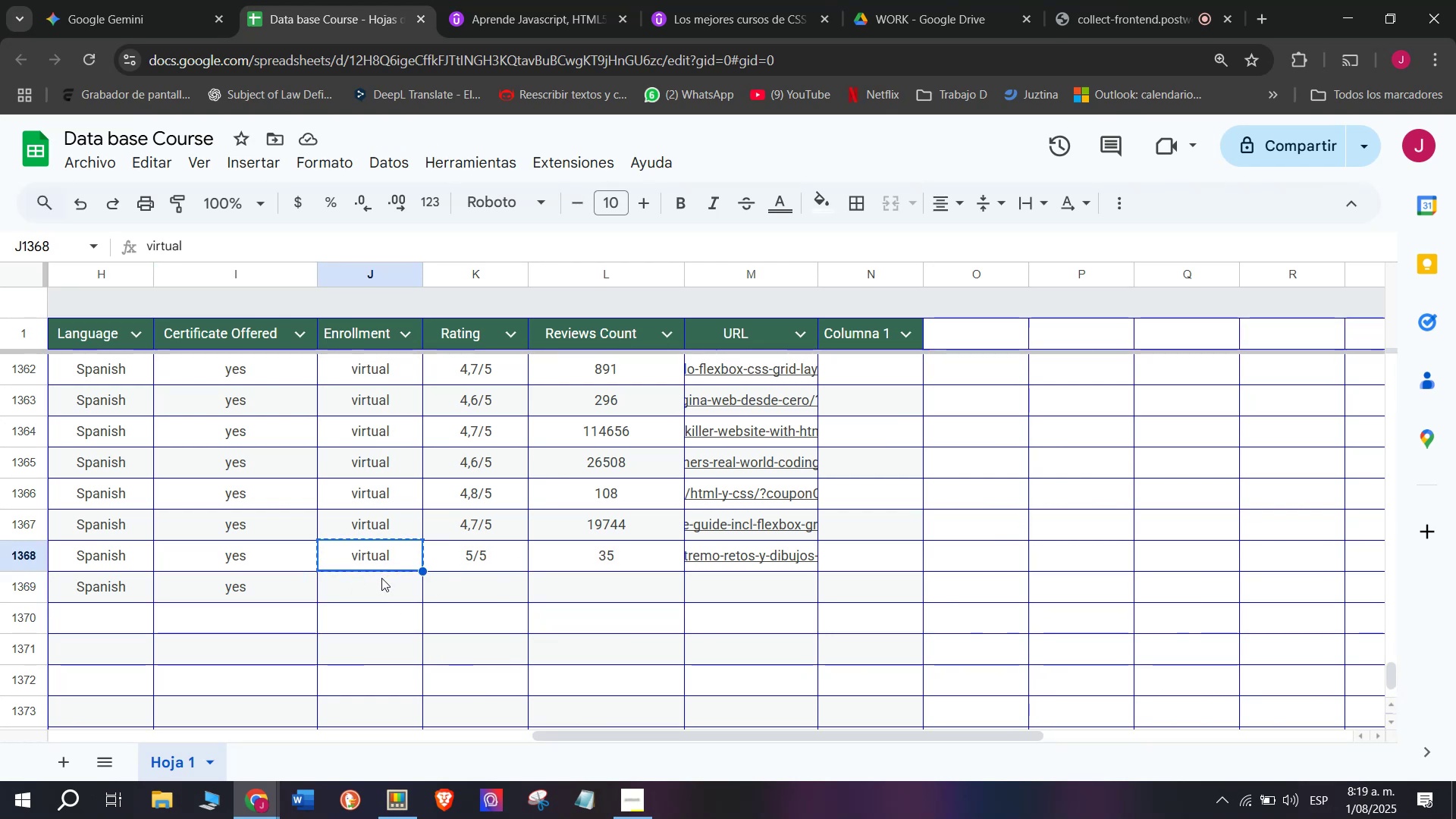 
double_click([381, 578])
 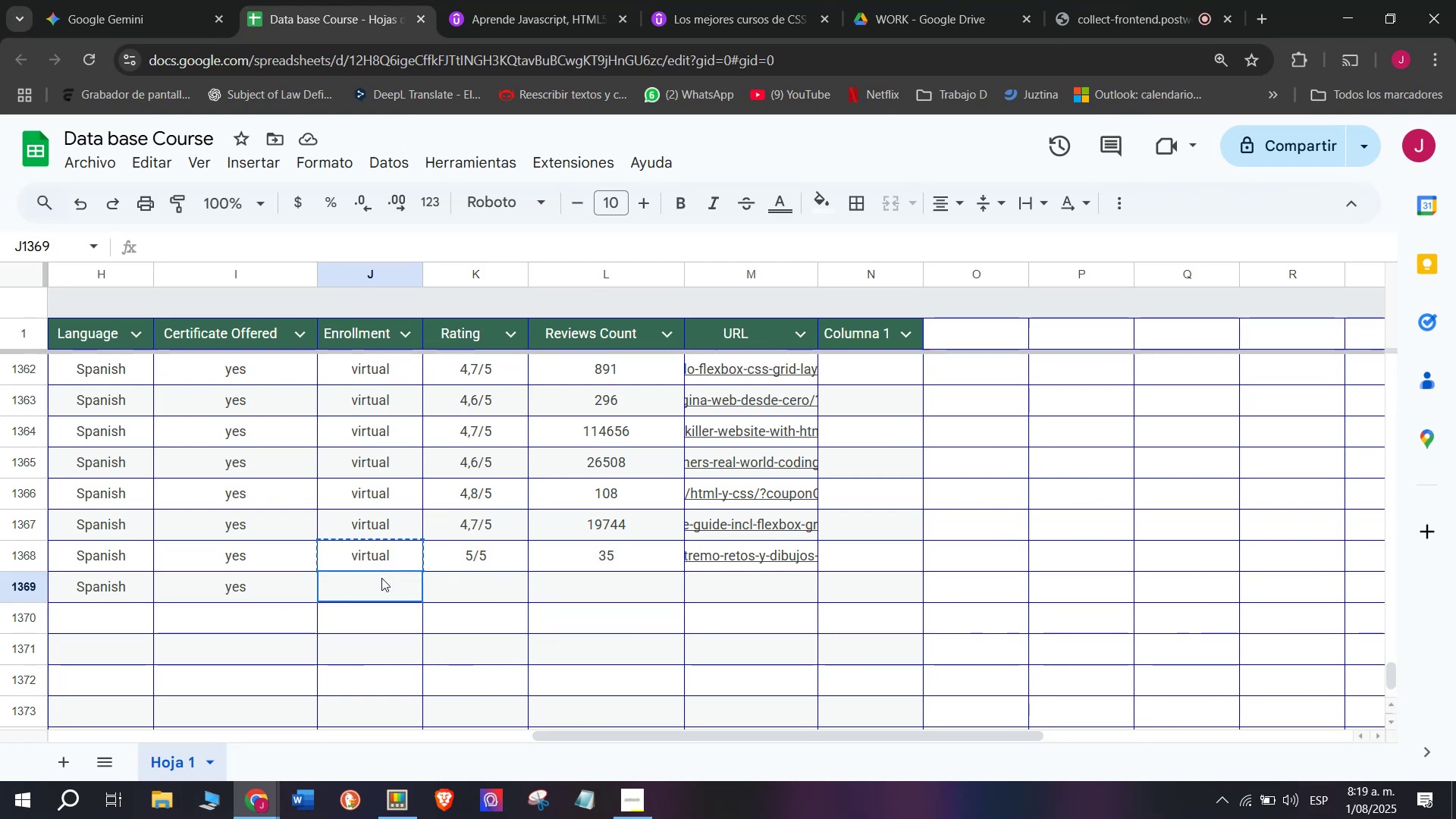 
key(Control+ControlLeft)
 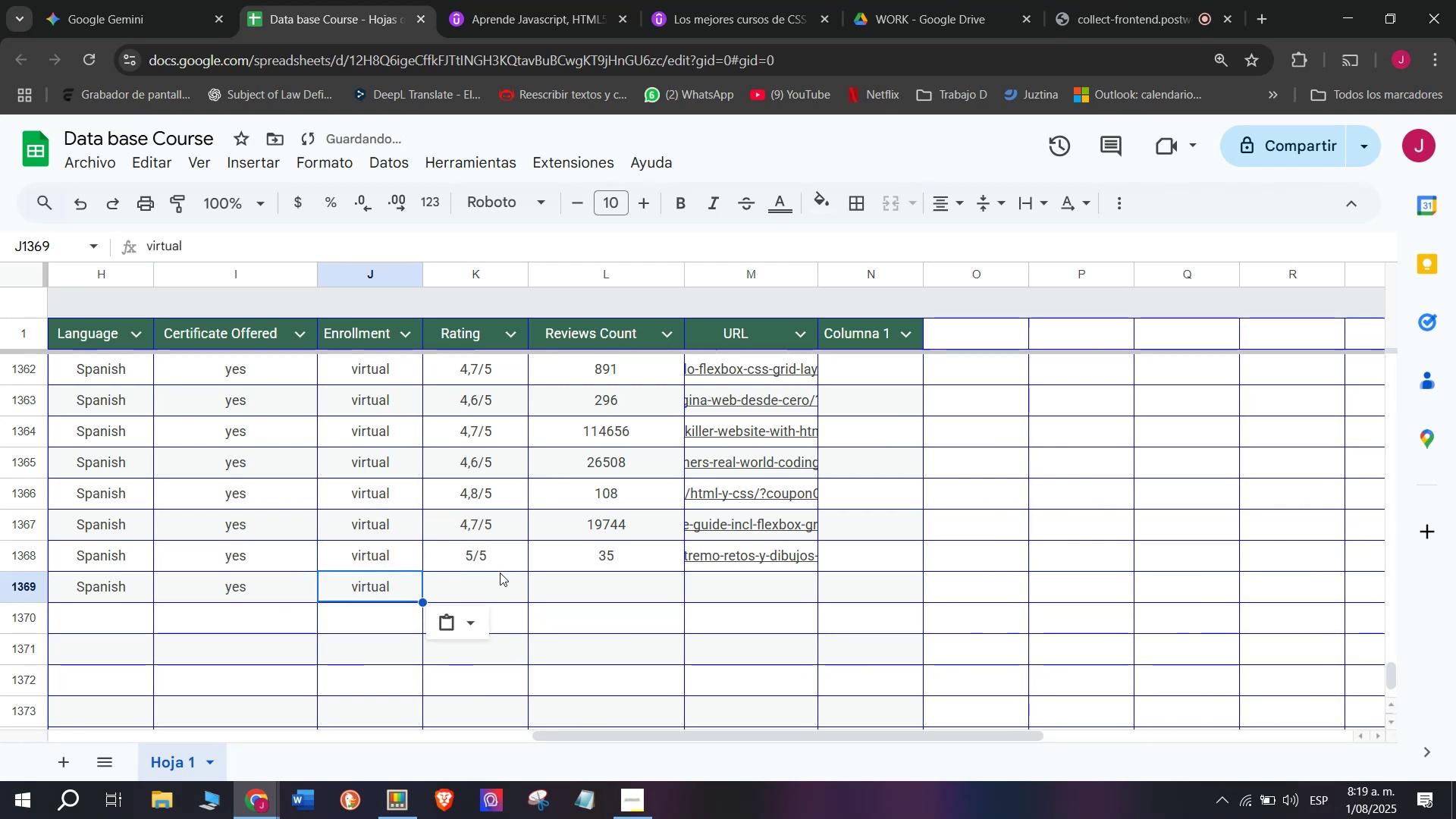 
key(Z)
 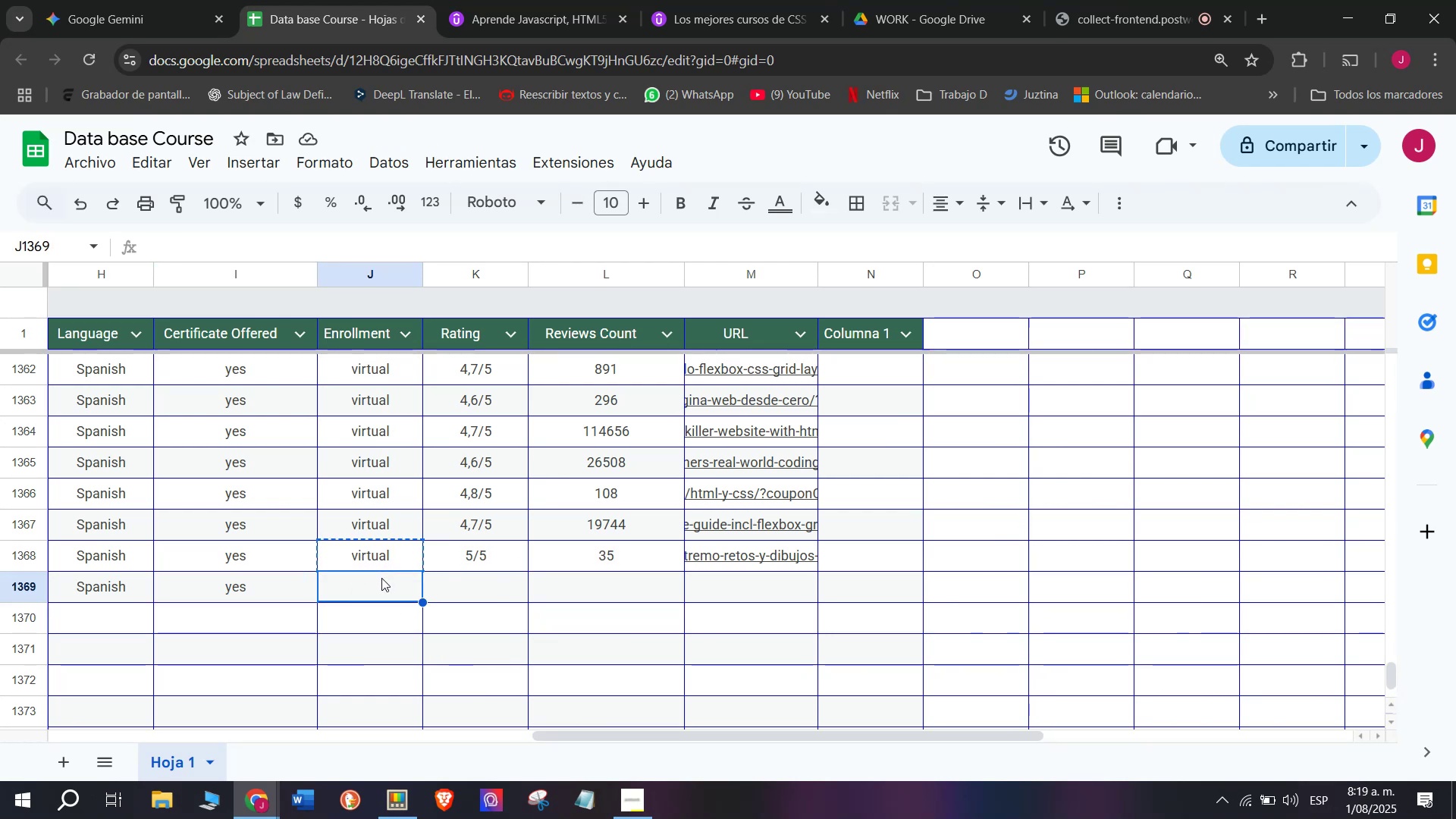 
key(Control+V)
 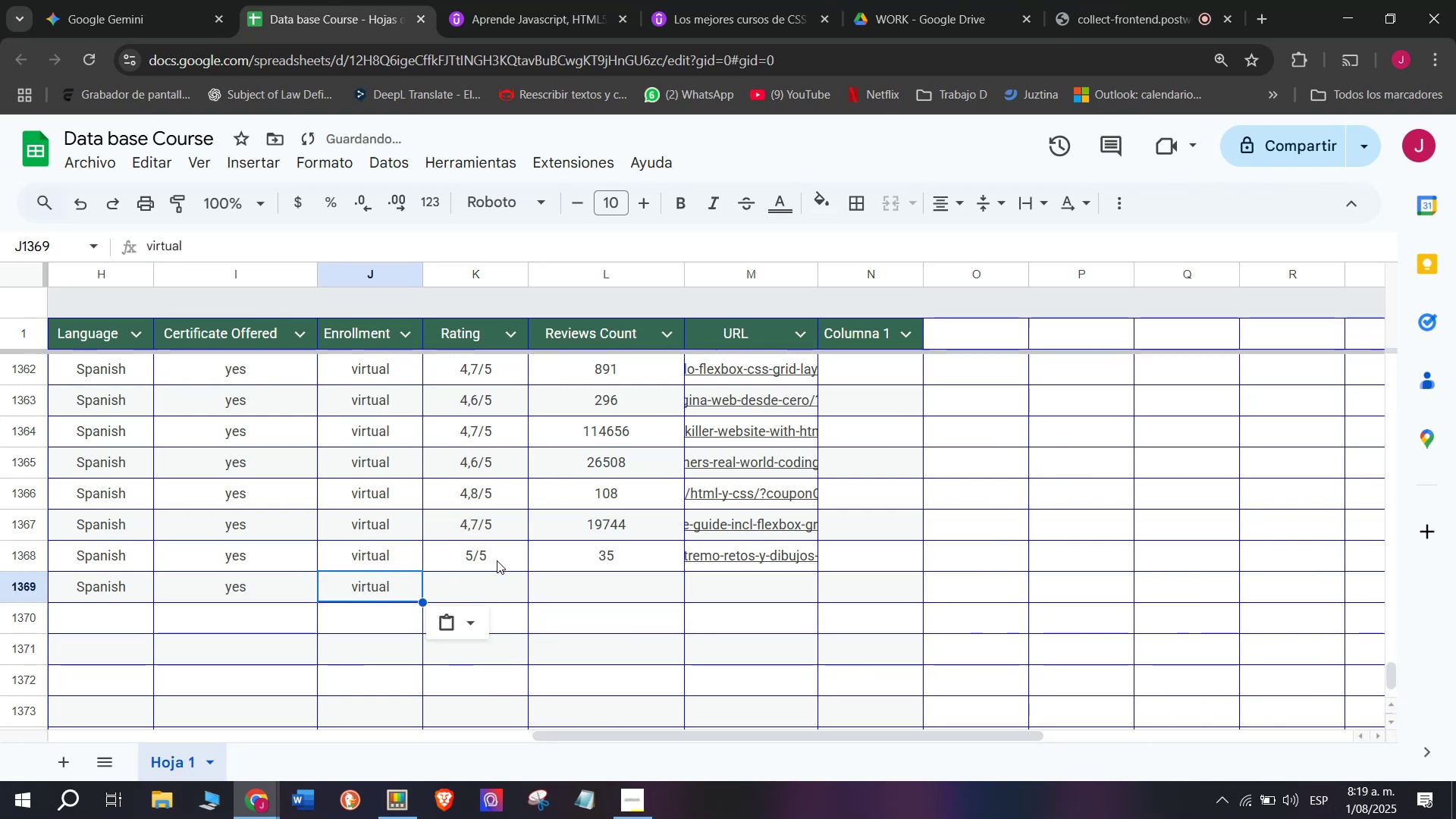 
left_click([482, 551])
 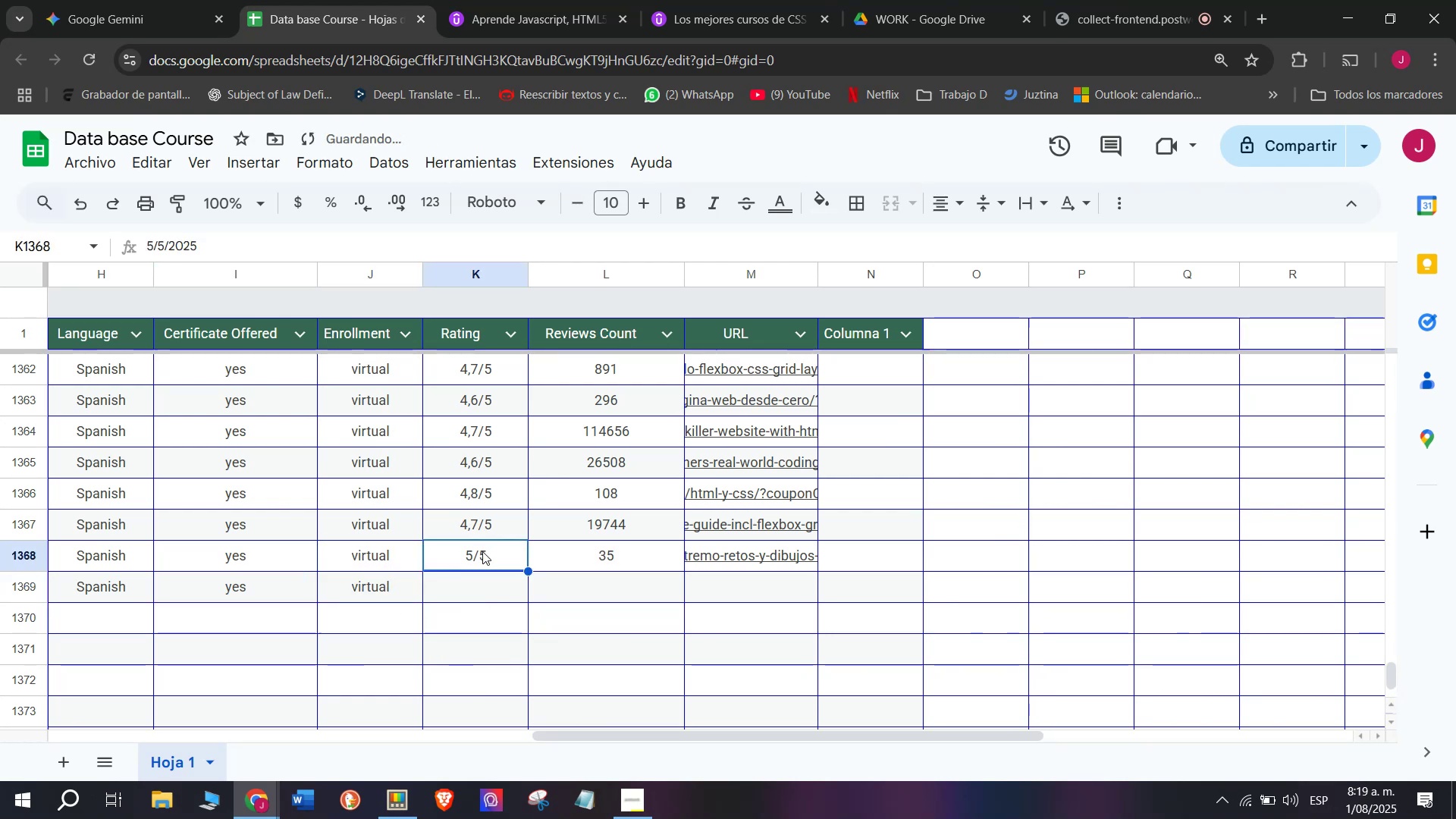 
key(Break)
 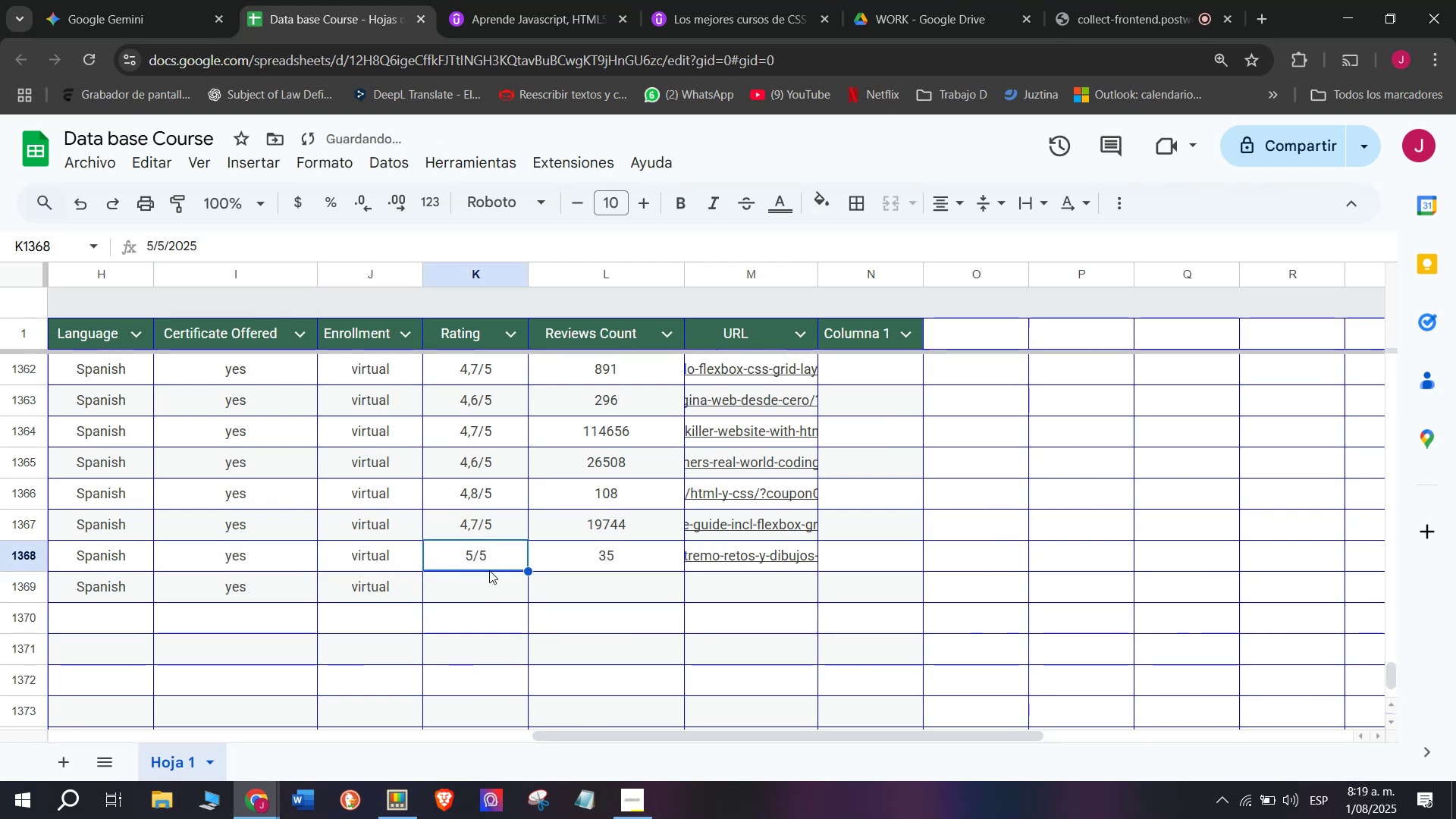 
key(Control+ControlLeft)
 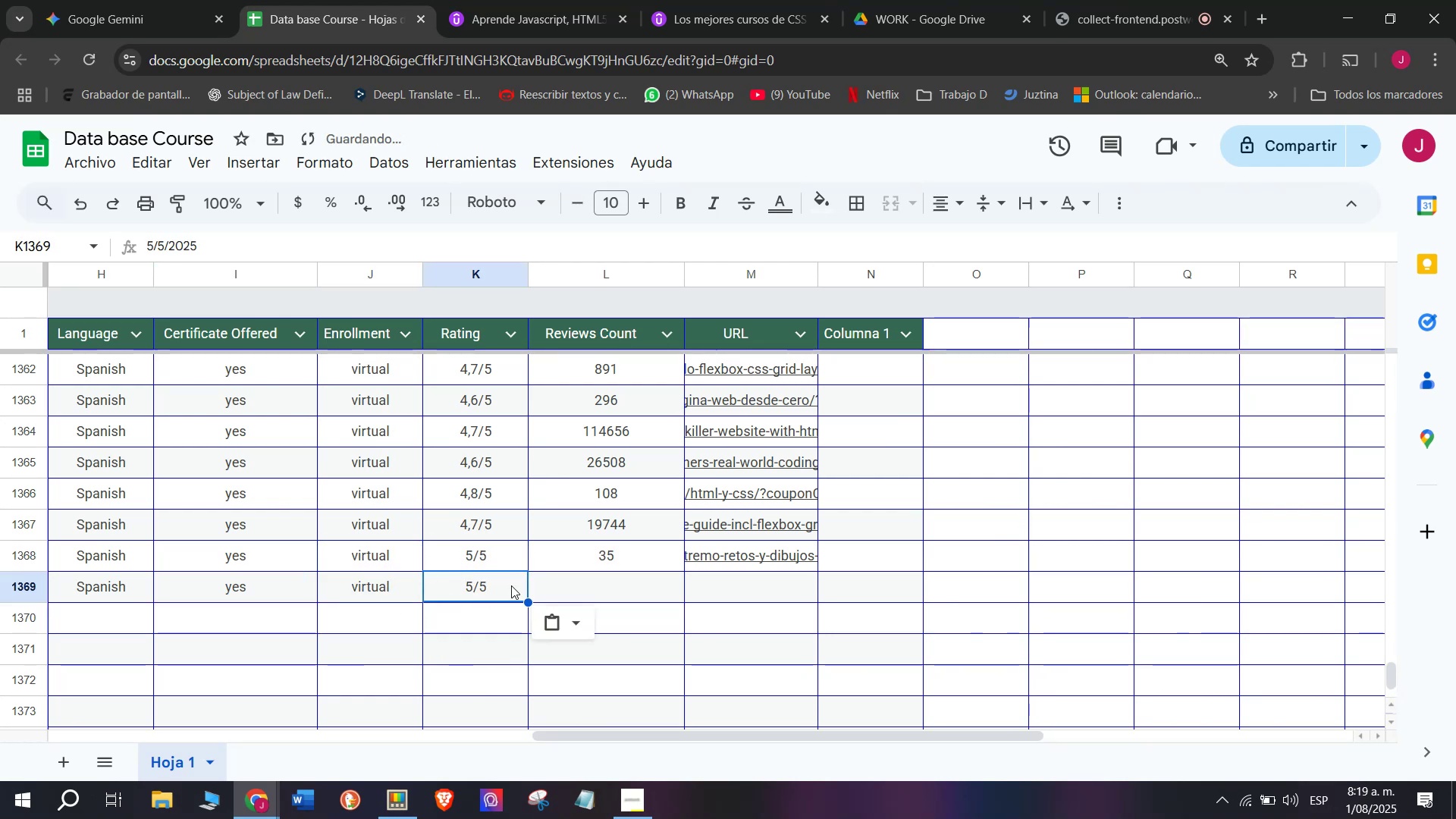 
key(Control+C)
 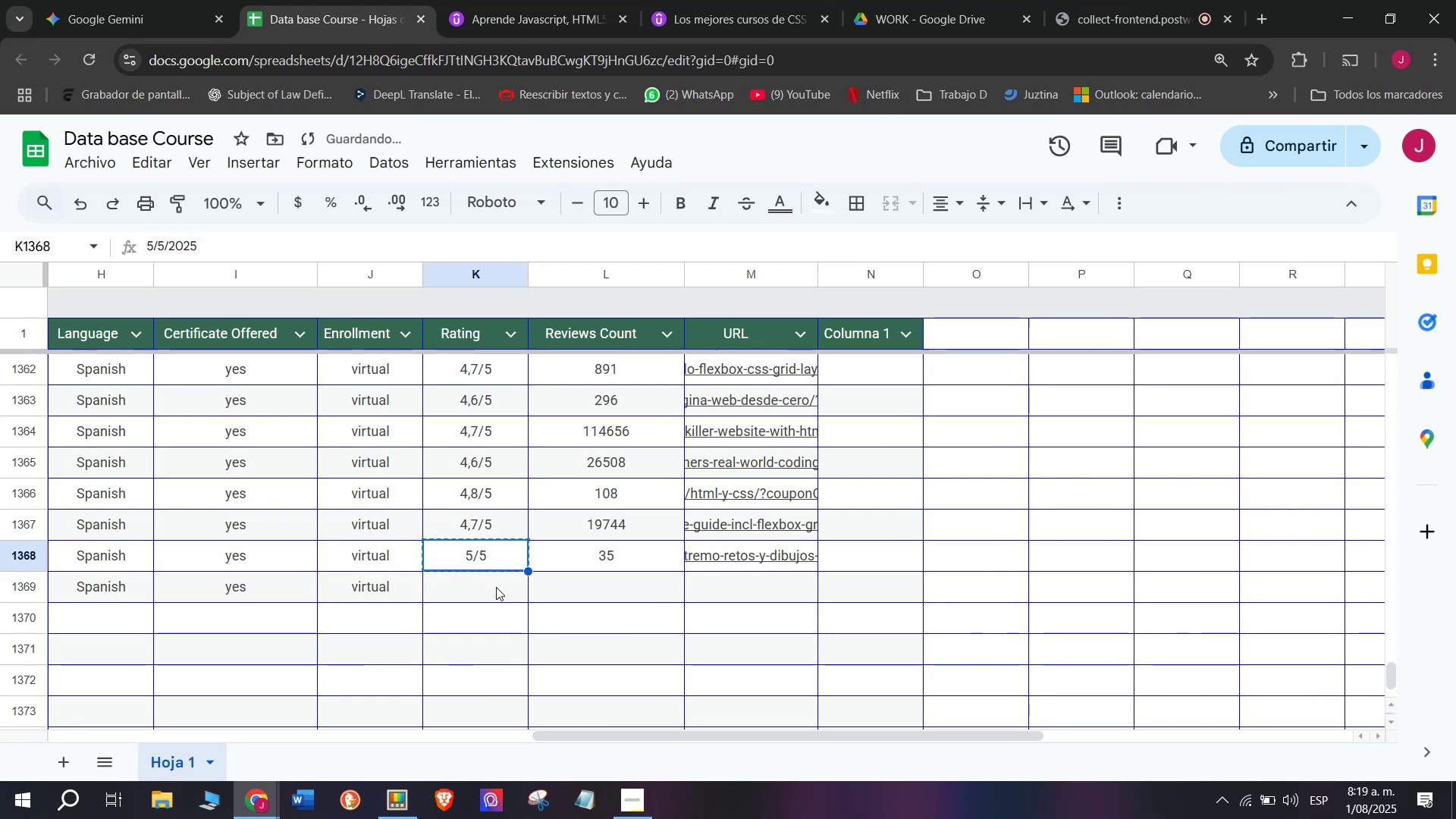 
double_click([496, 587])
 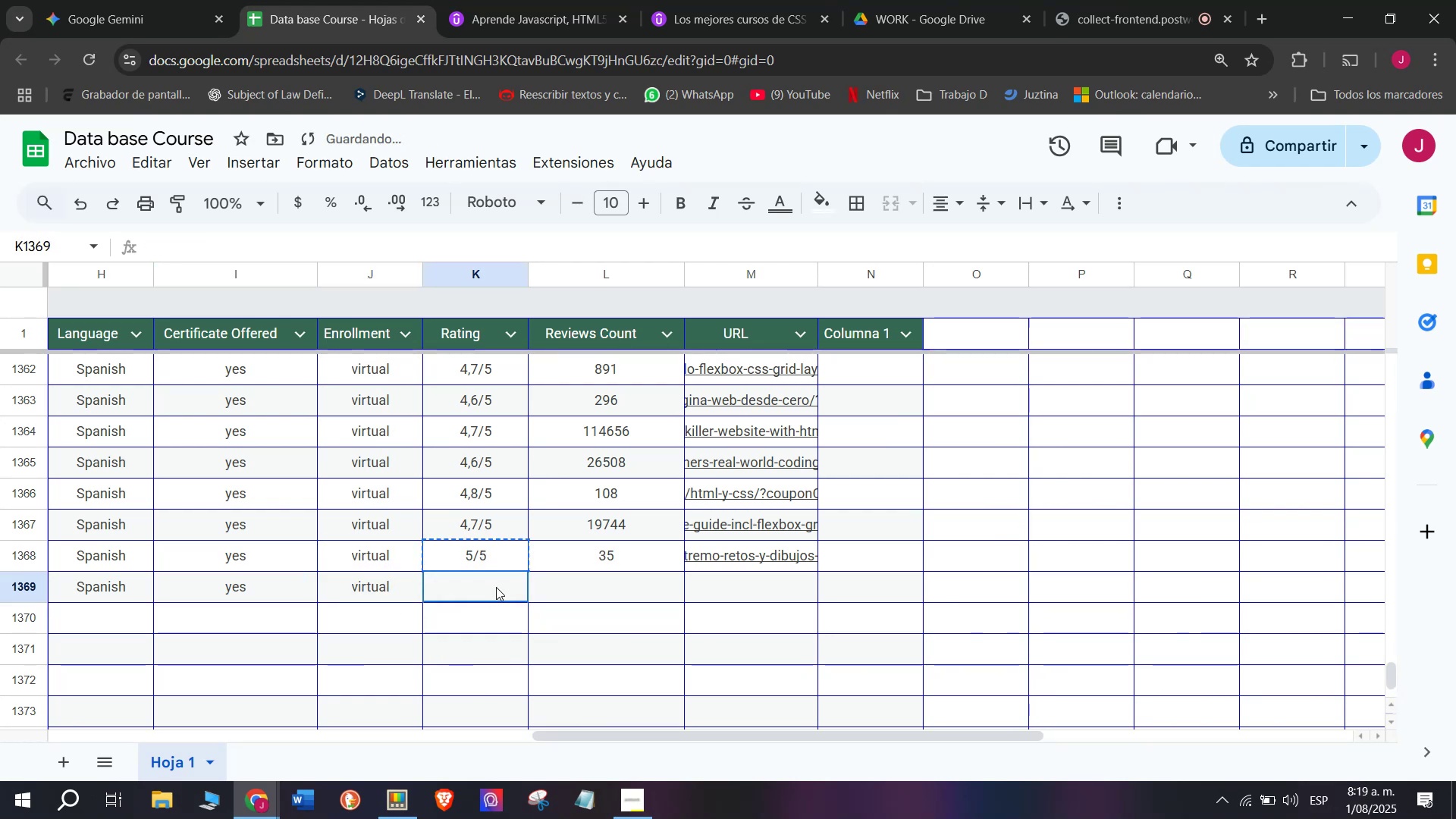 
key(Z)
 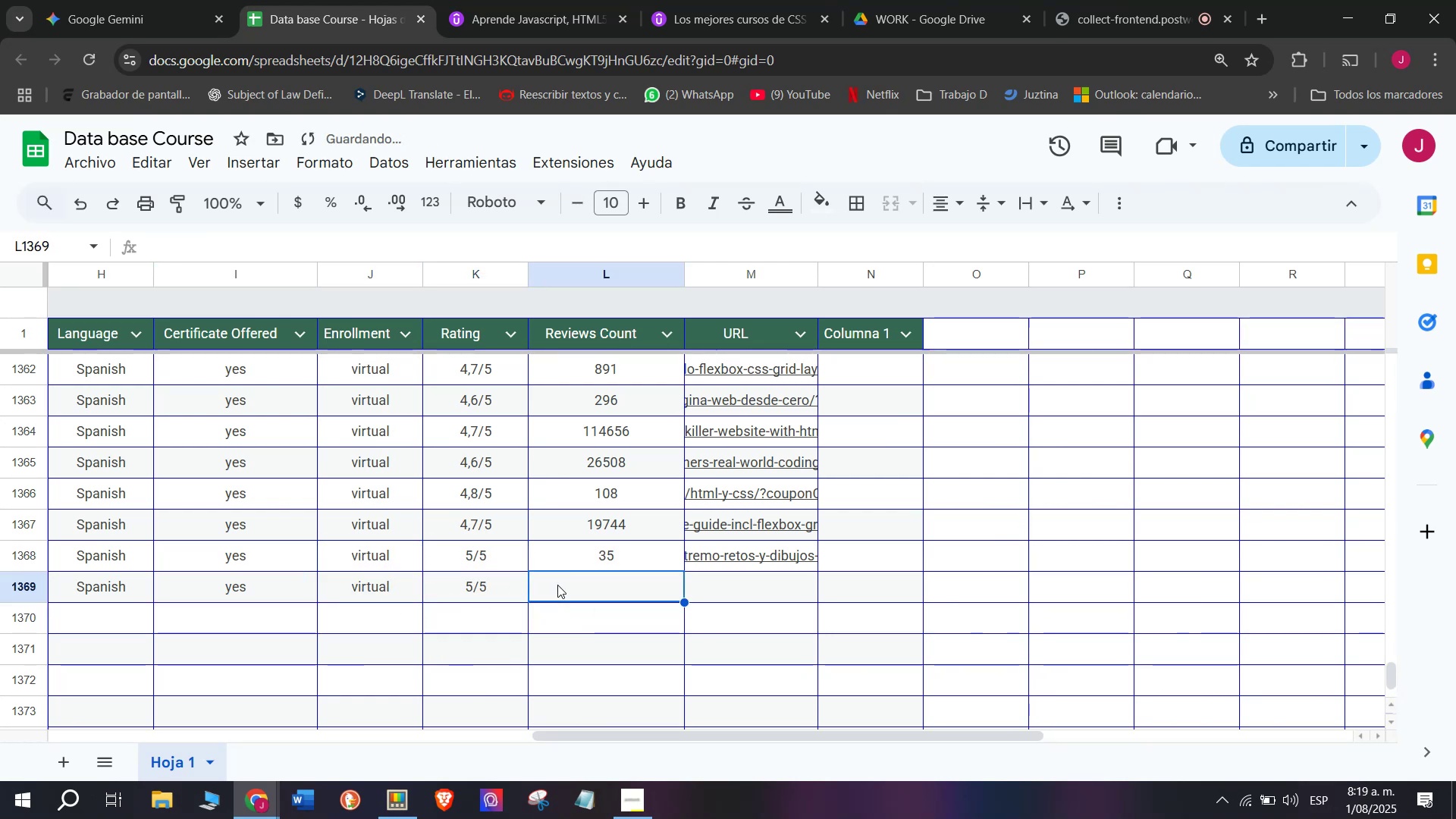 
key(Control+ControlLeft)
 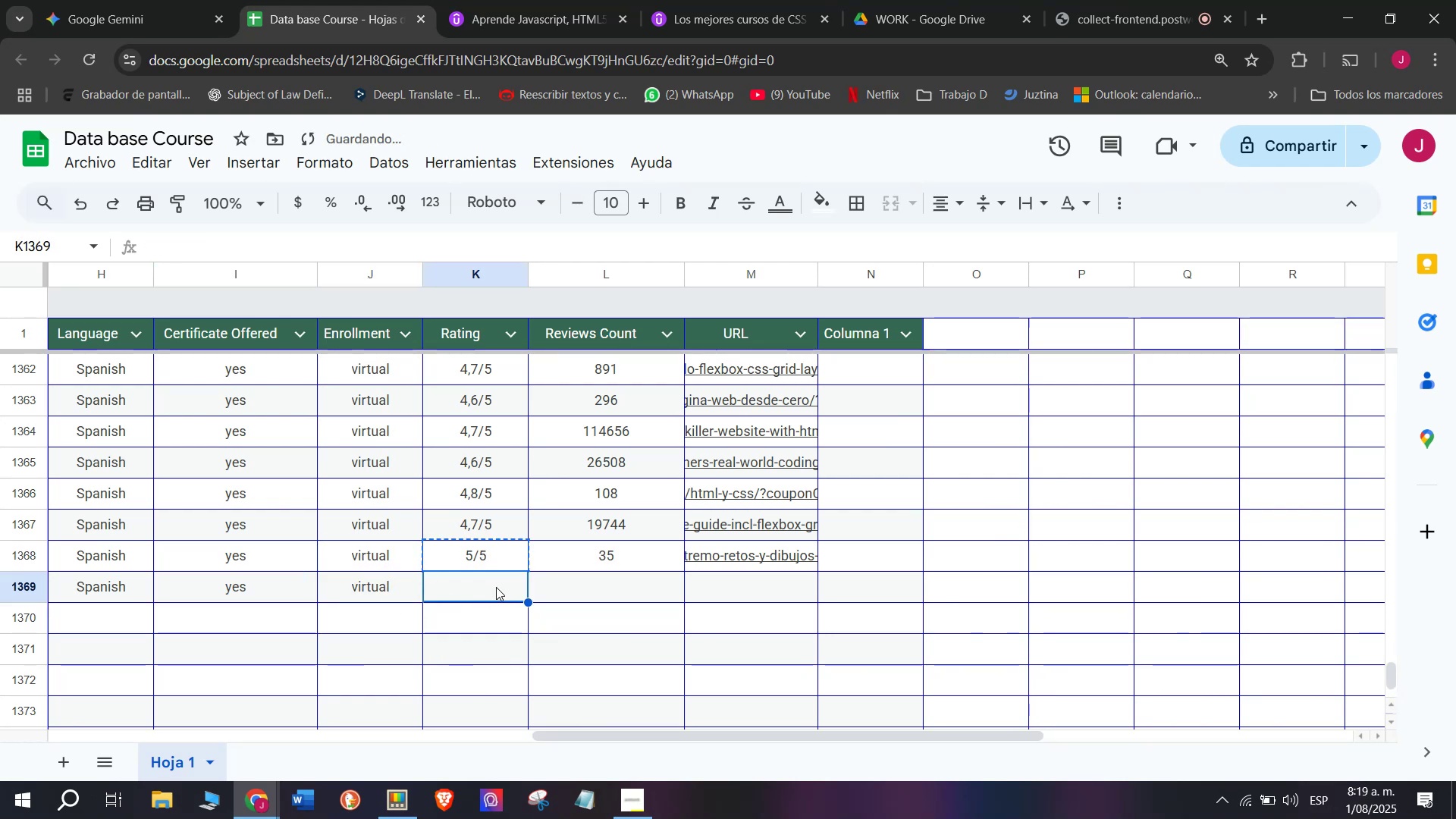 
key(Control+V)
 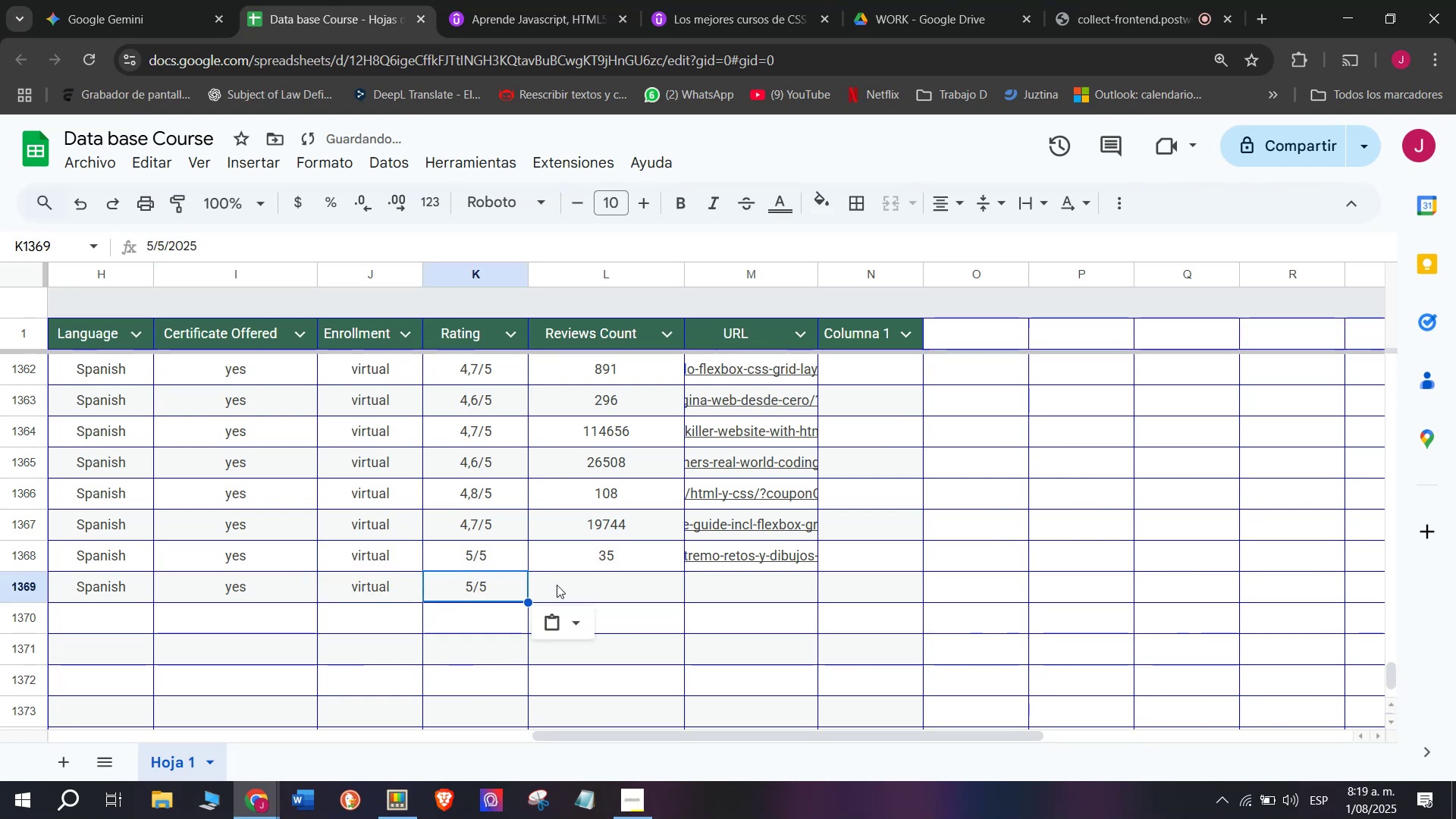 
triple_click([557, 585])
 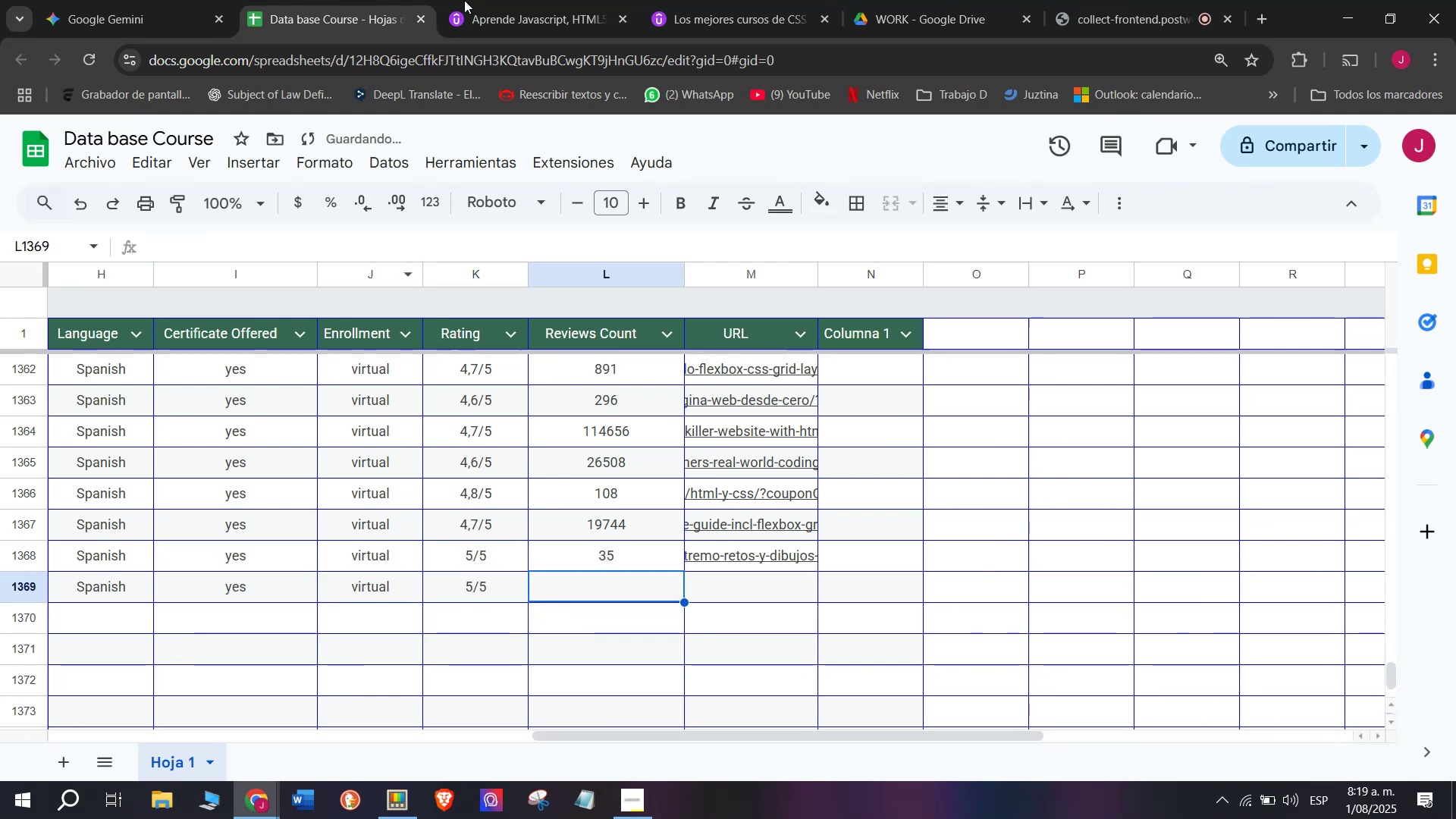 
left_click([544, 0])
 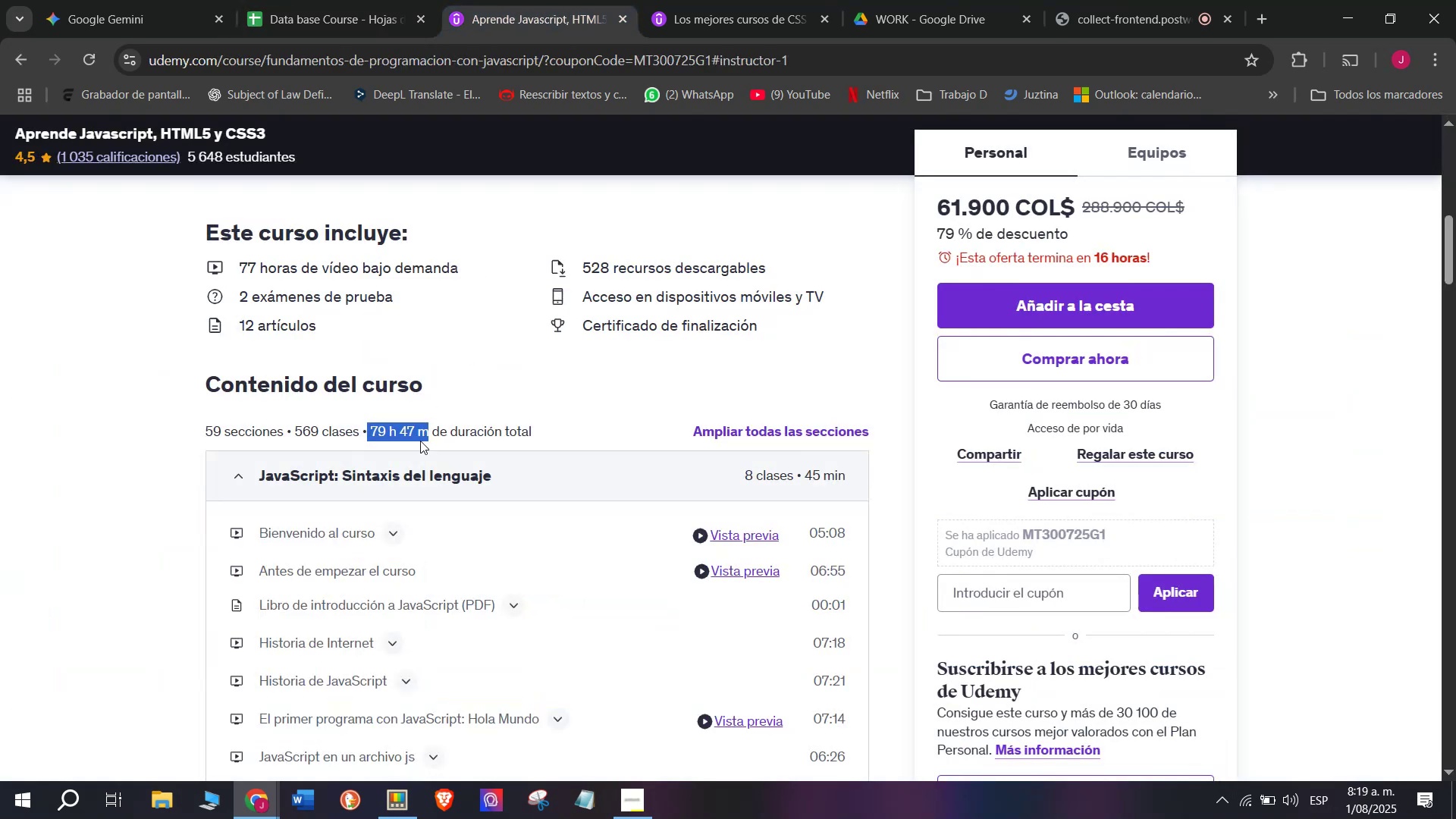 
scroll: coordinate [420, 441], scroll_direction: up, amount: 2.0
 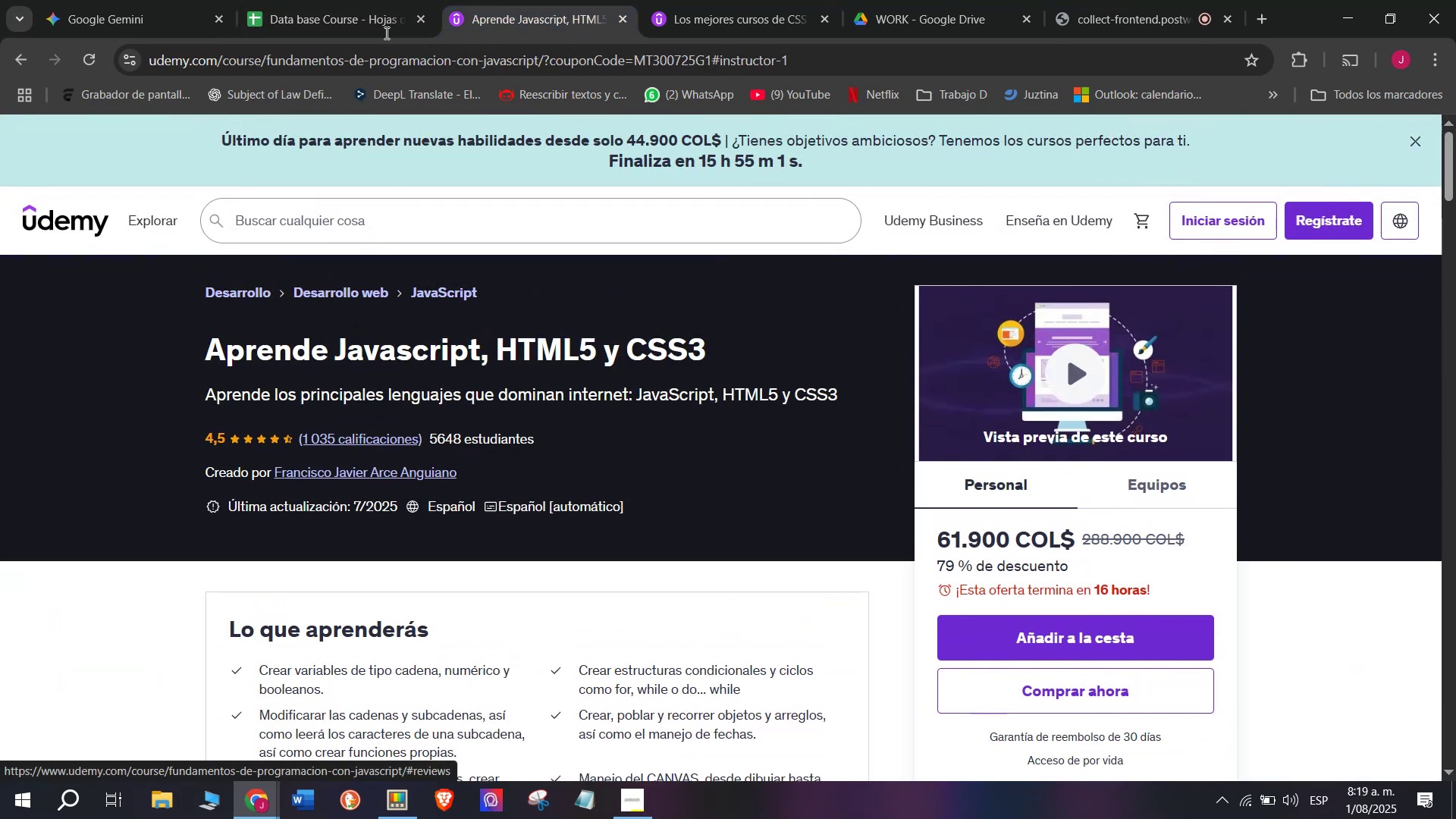 
left_click([382, 0])
 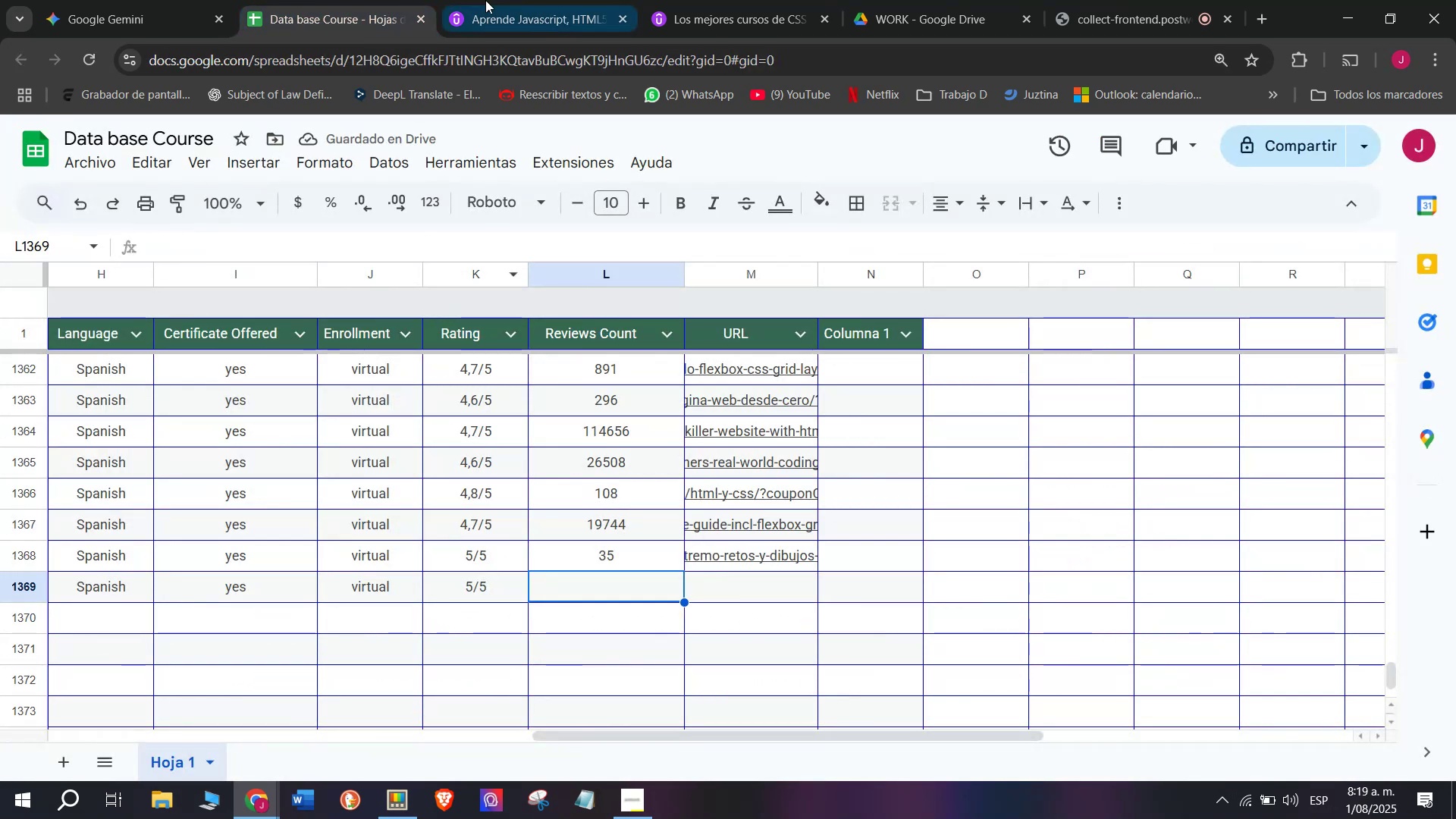 
left_click([488, 0])
 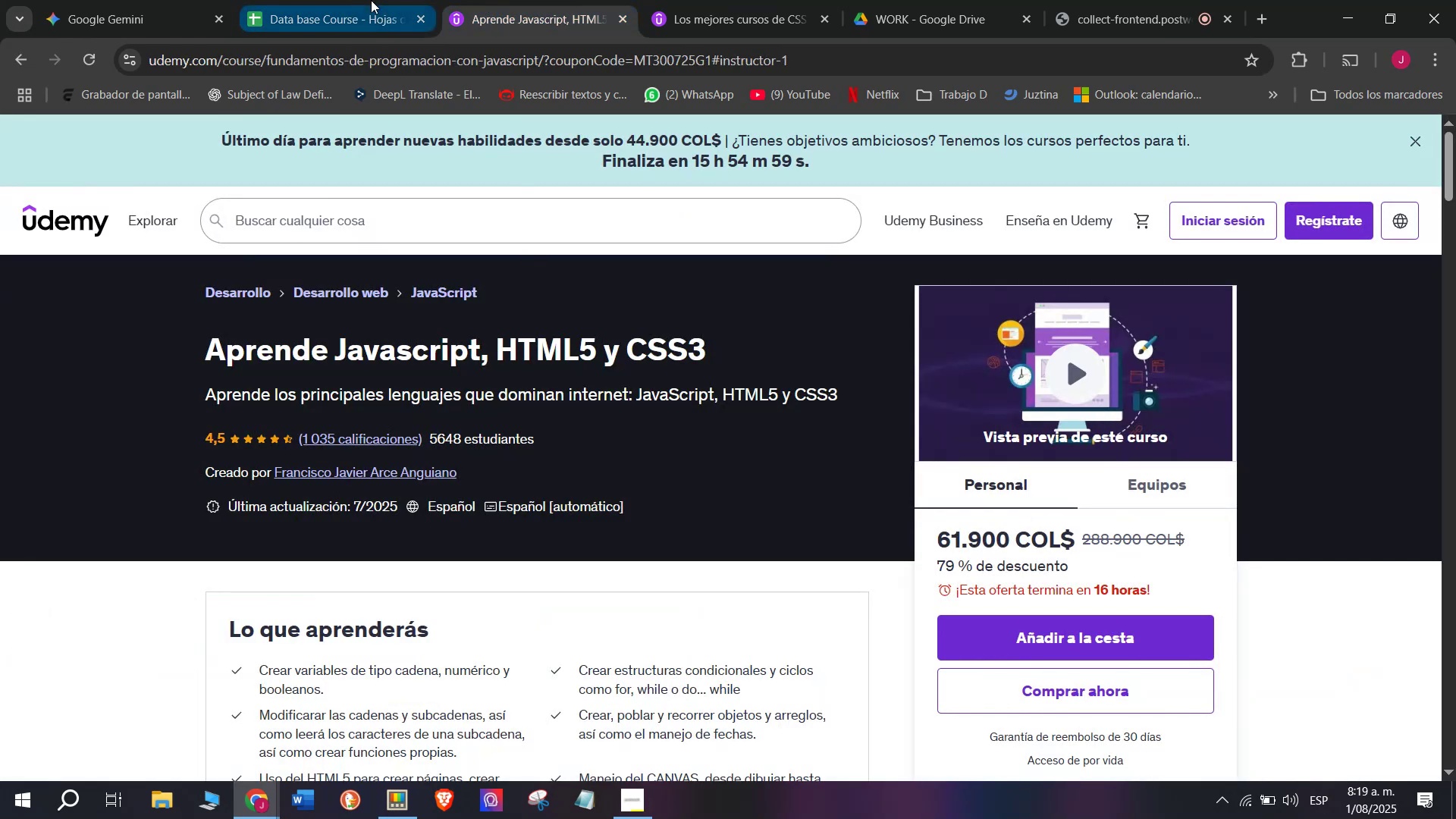 
left_click([364, 0])
 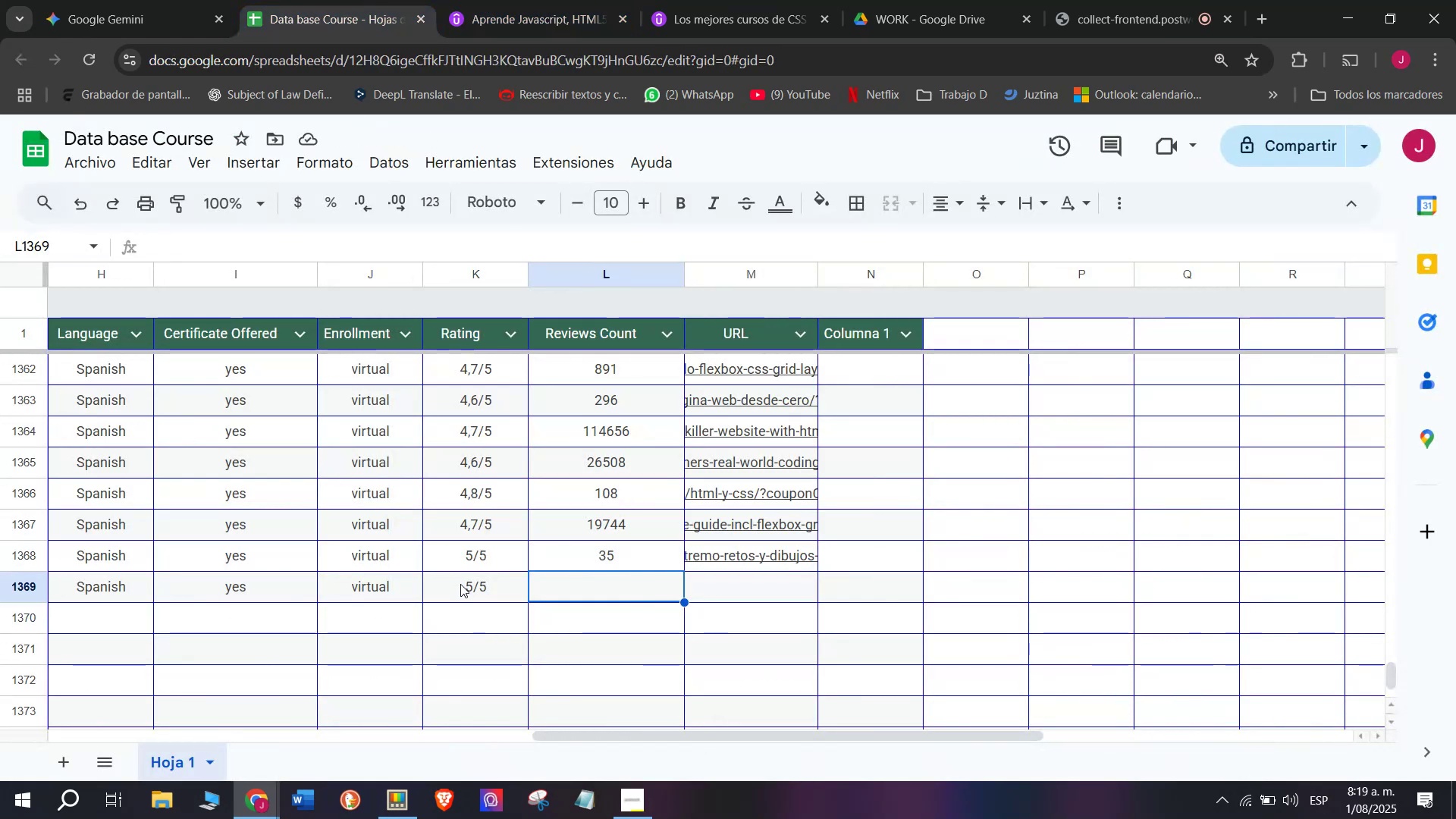 
double_click([460, 582])
 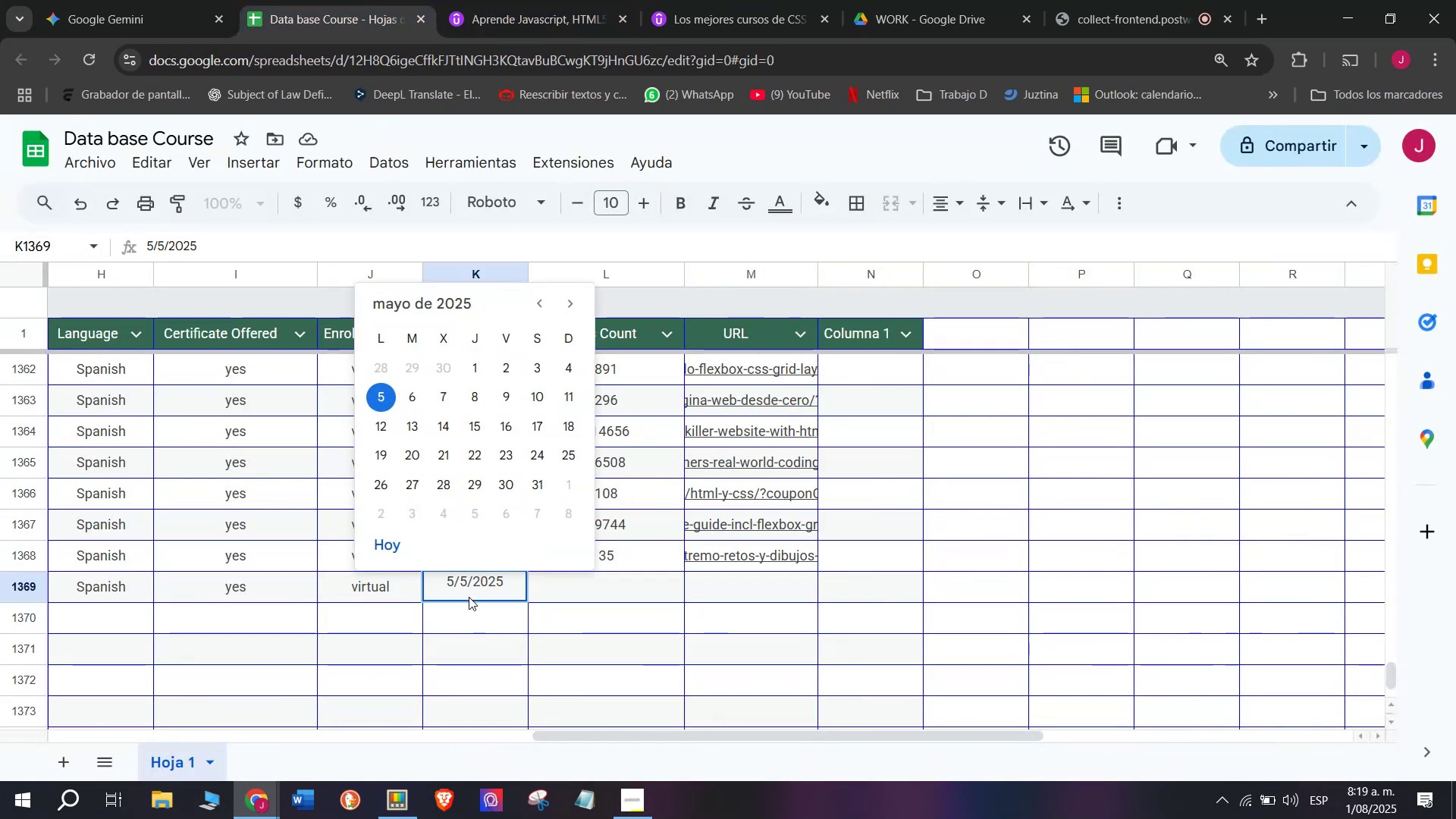 
left_click([636, 590])
 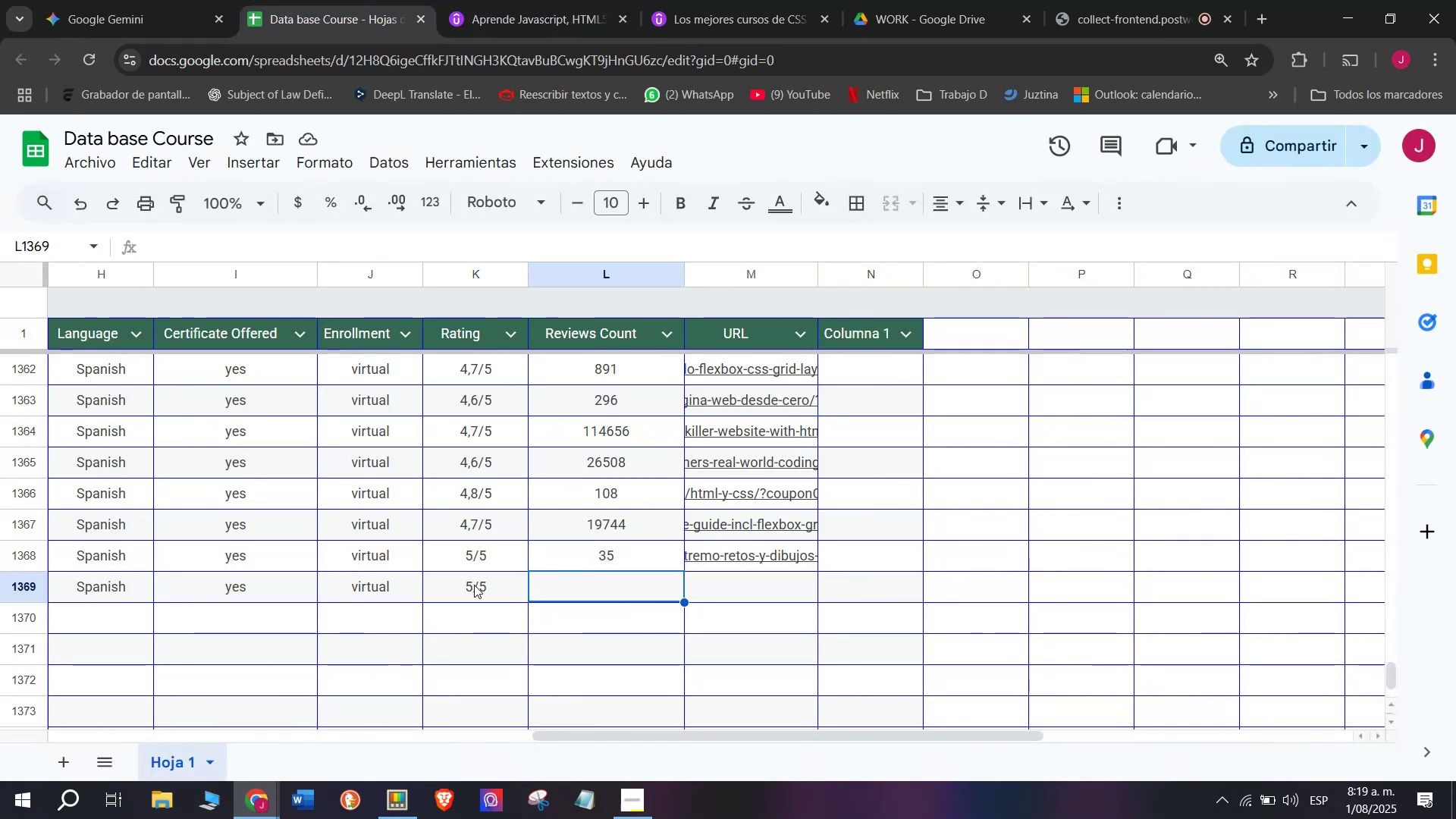 
left_click([471, 585])
 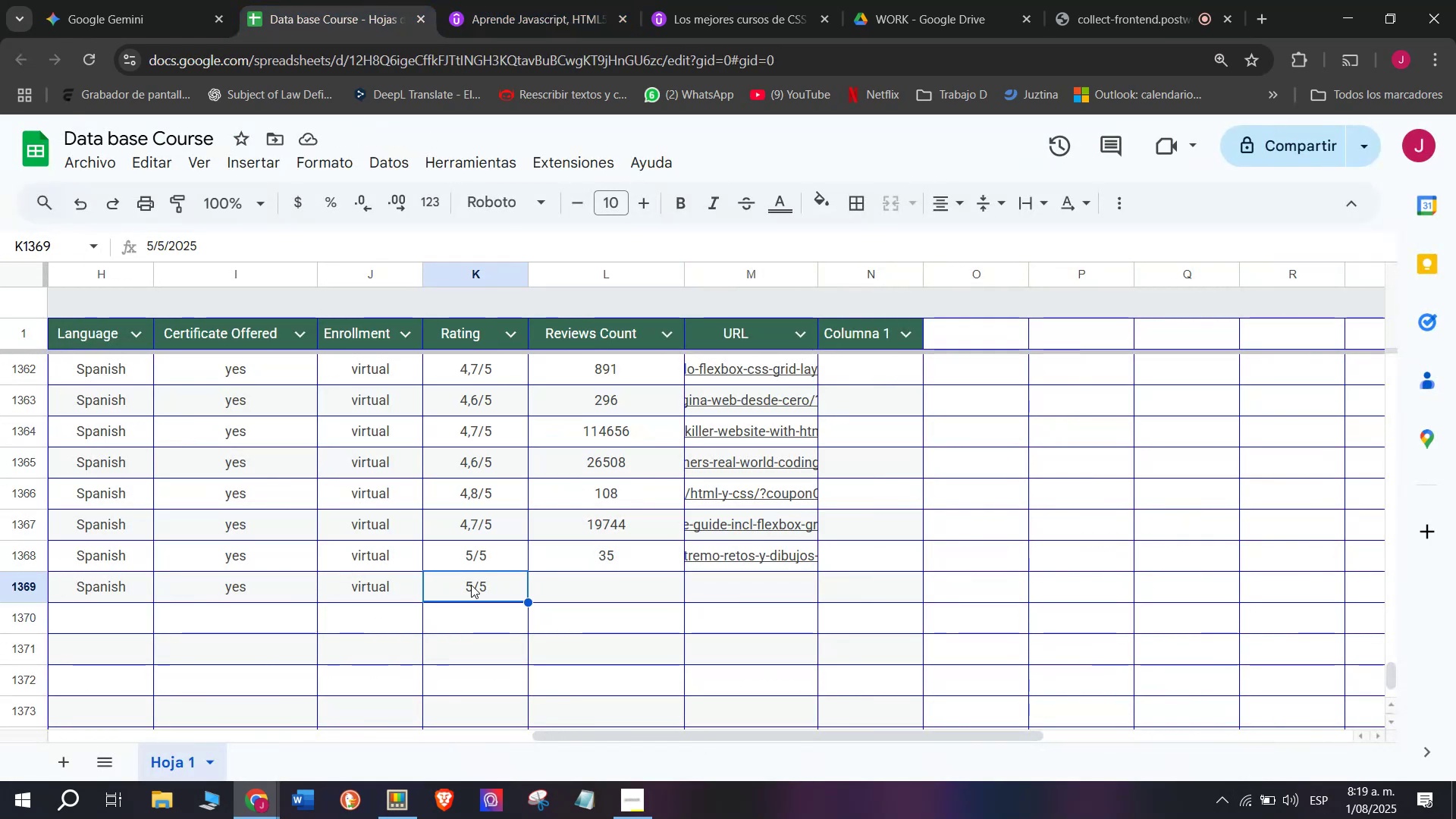 
left_click([471, 585])
 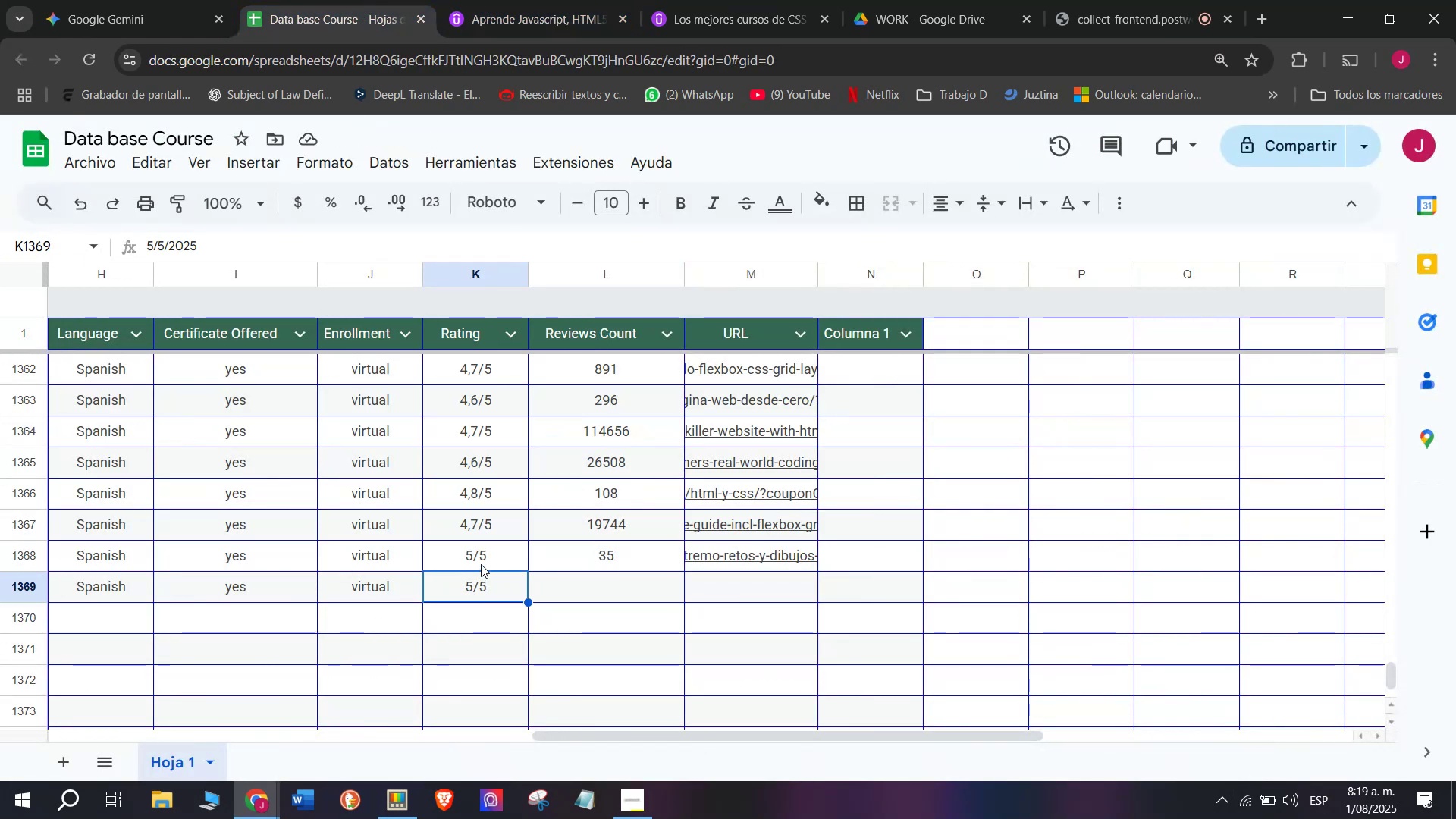 
double_click([481, 564])
 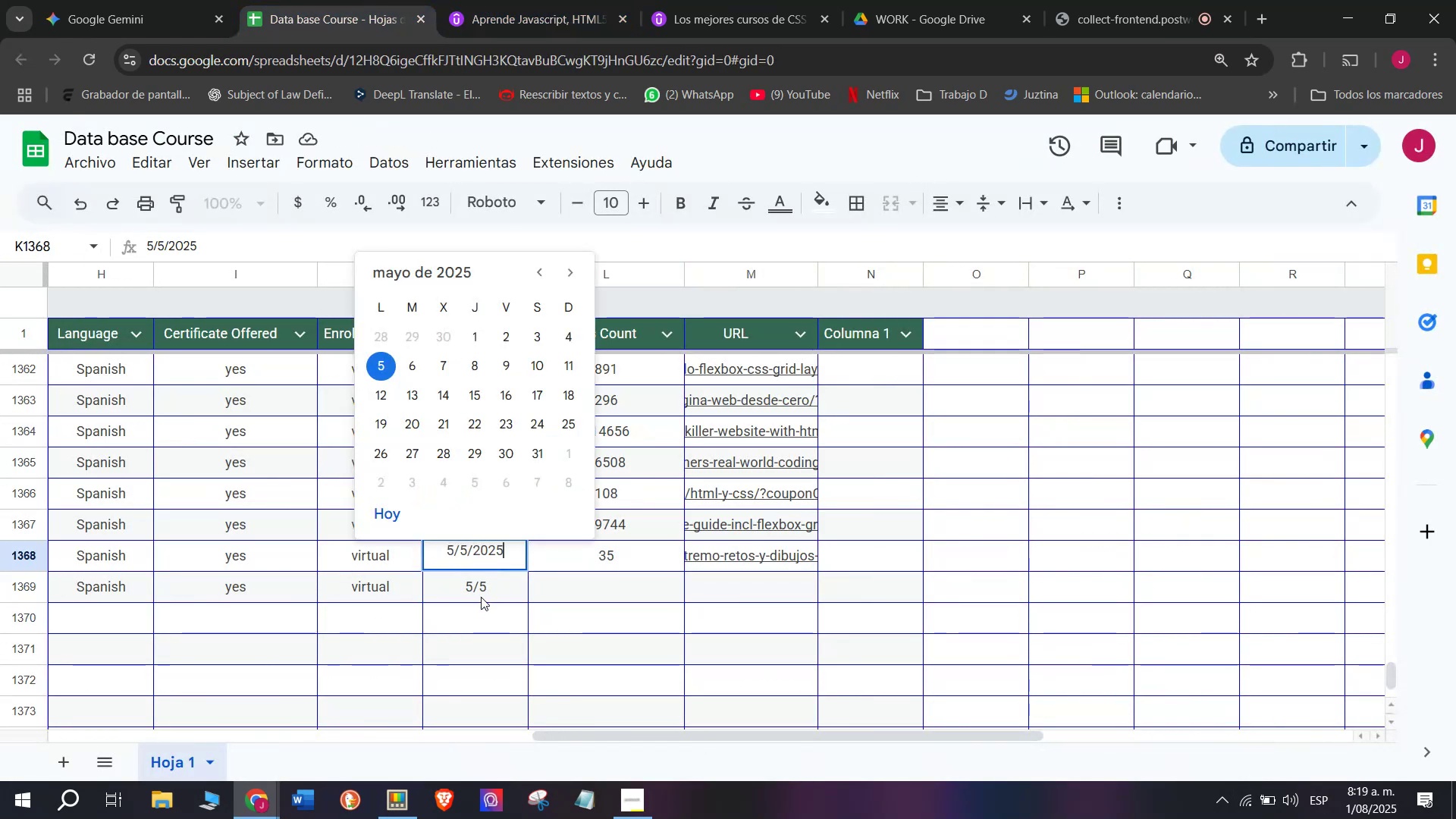 
left_click([482, 601])
 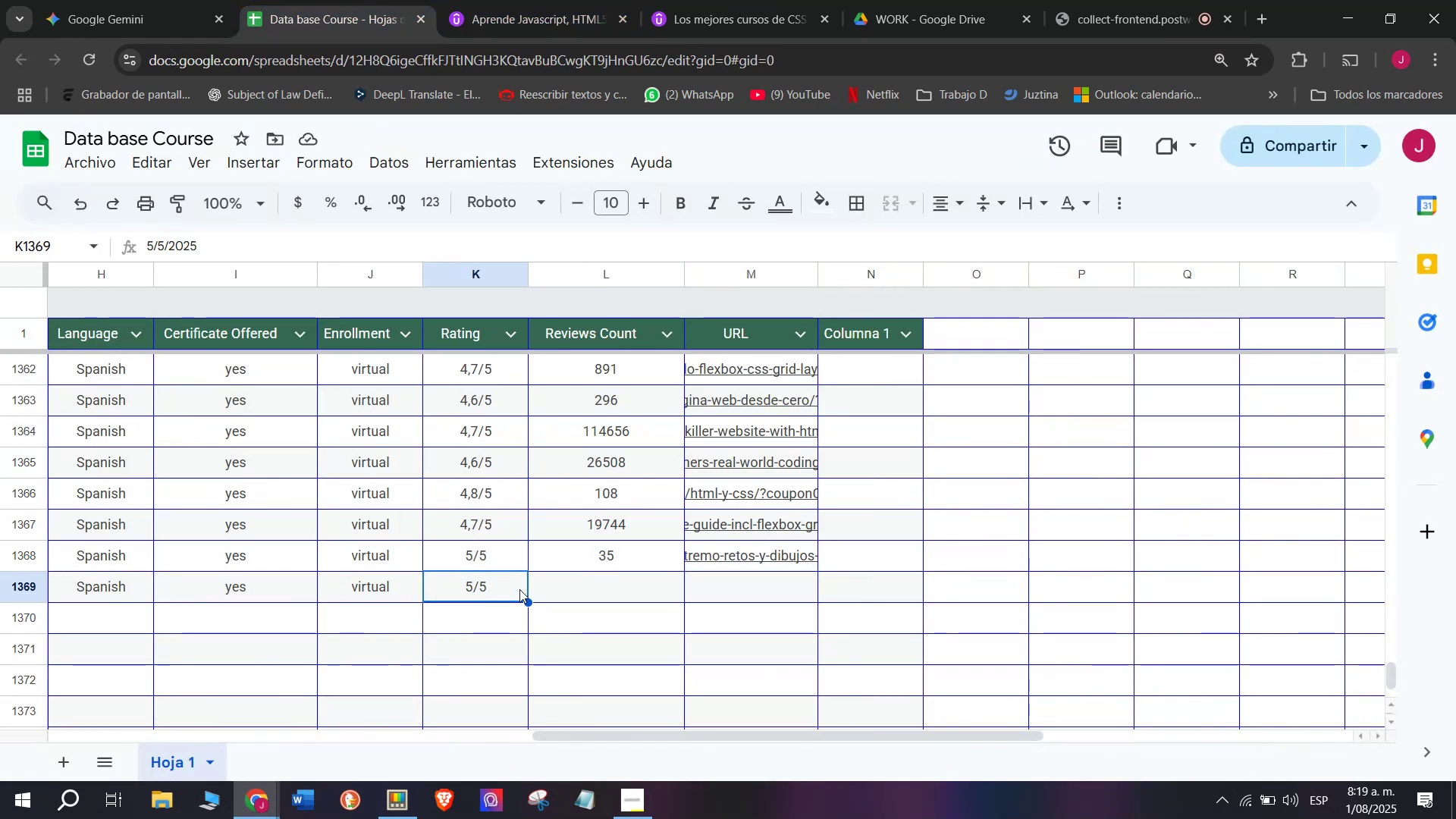 
key(Backspace)
 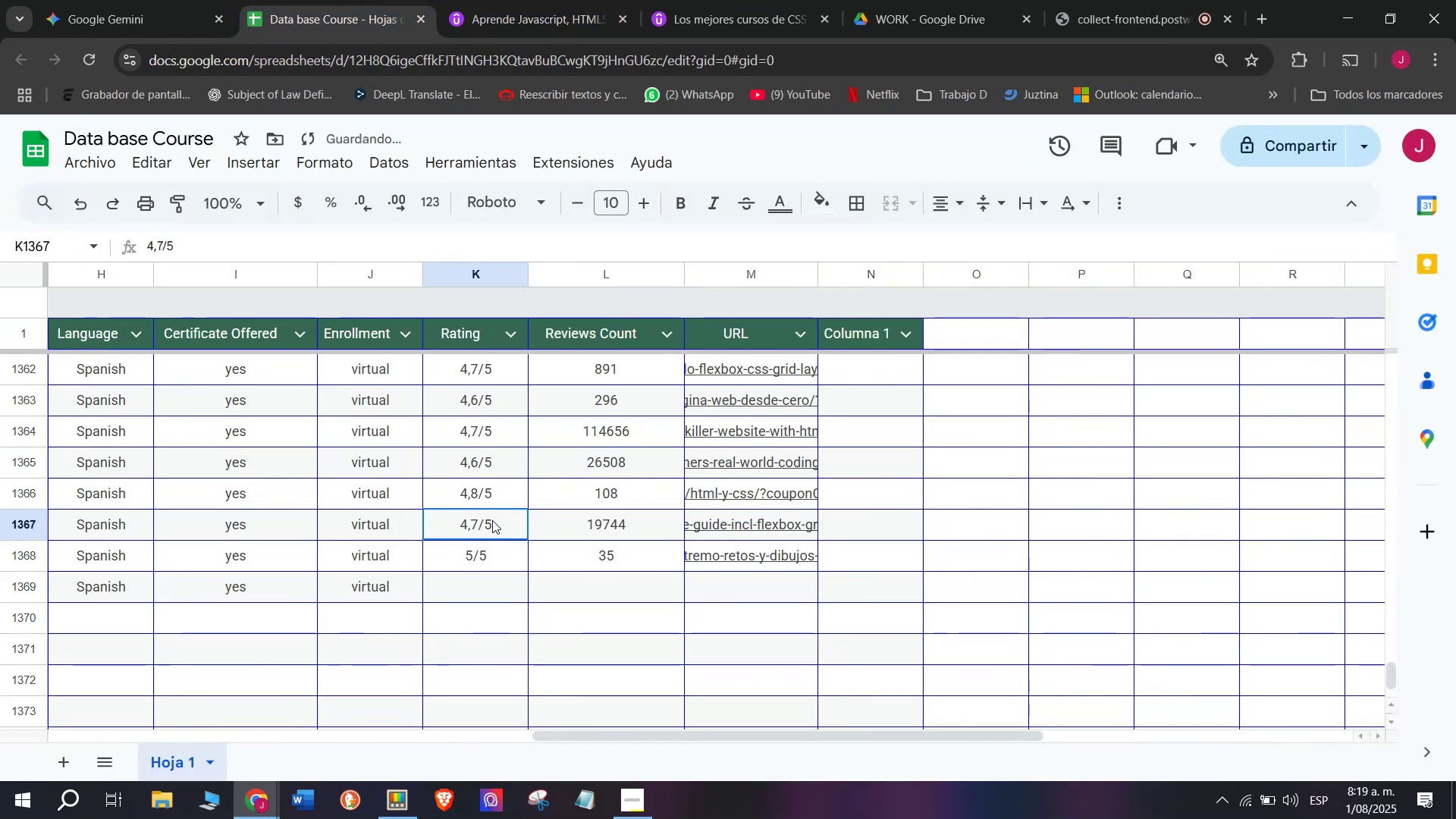 
key(Q)
 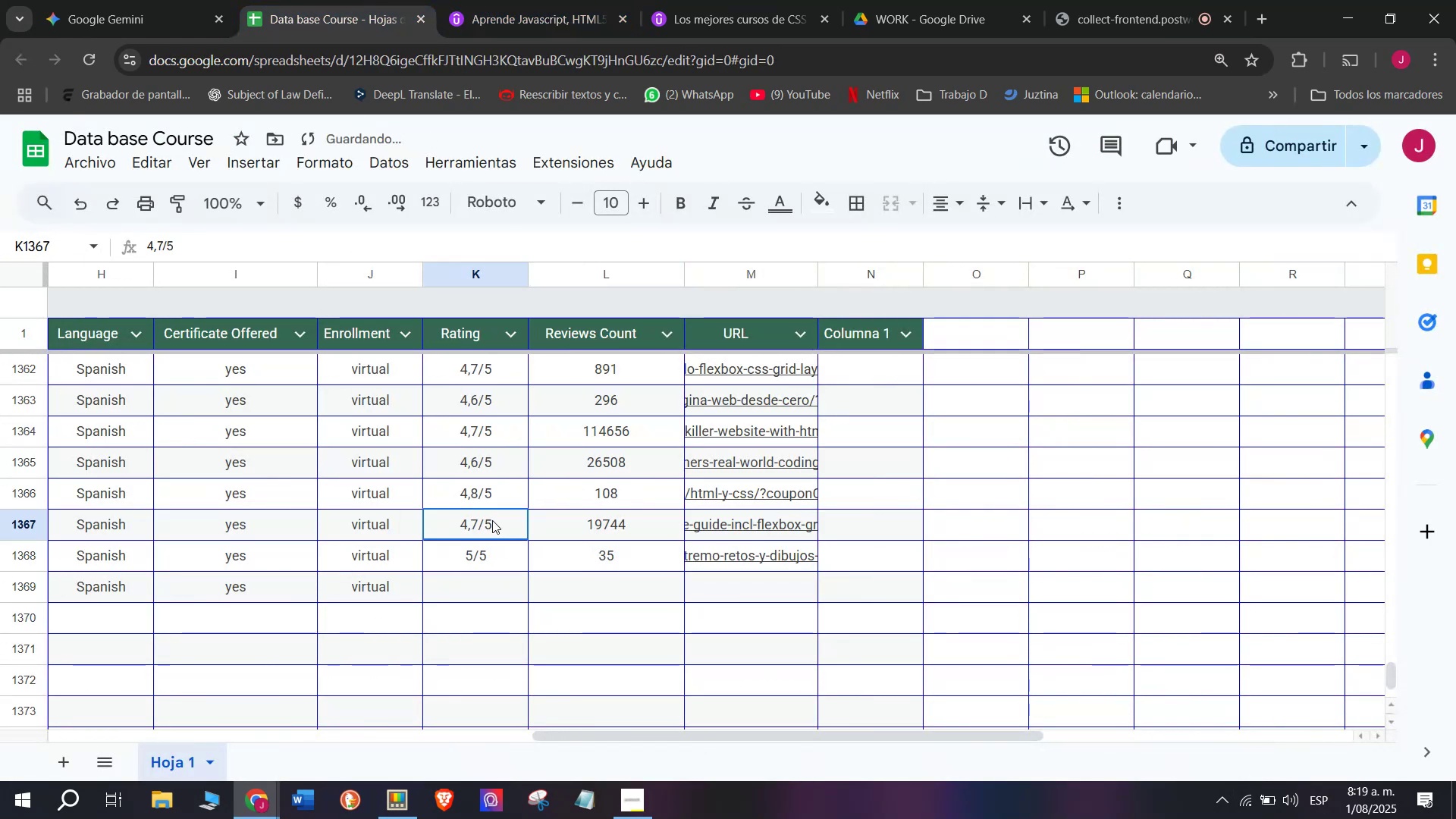 
double_click([492, 520])
 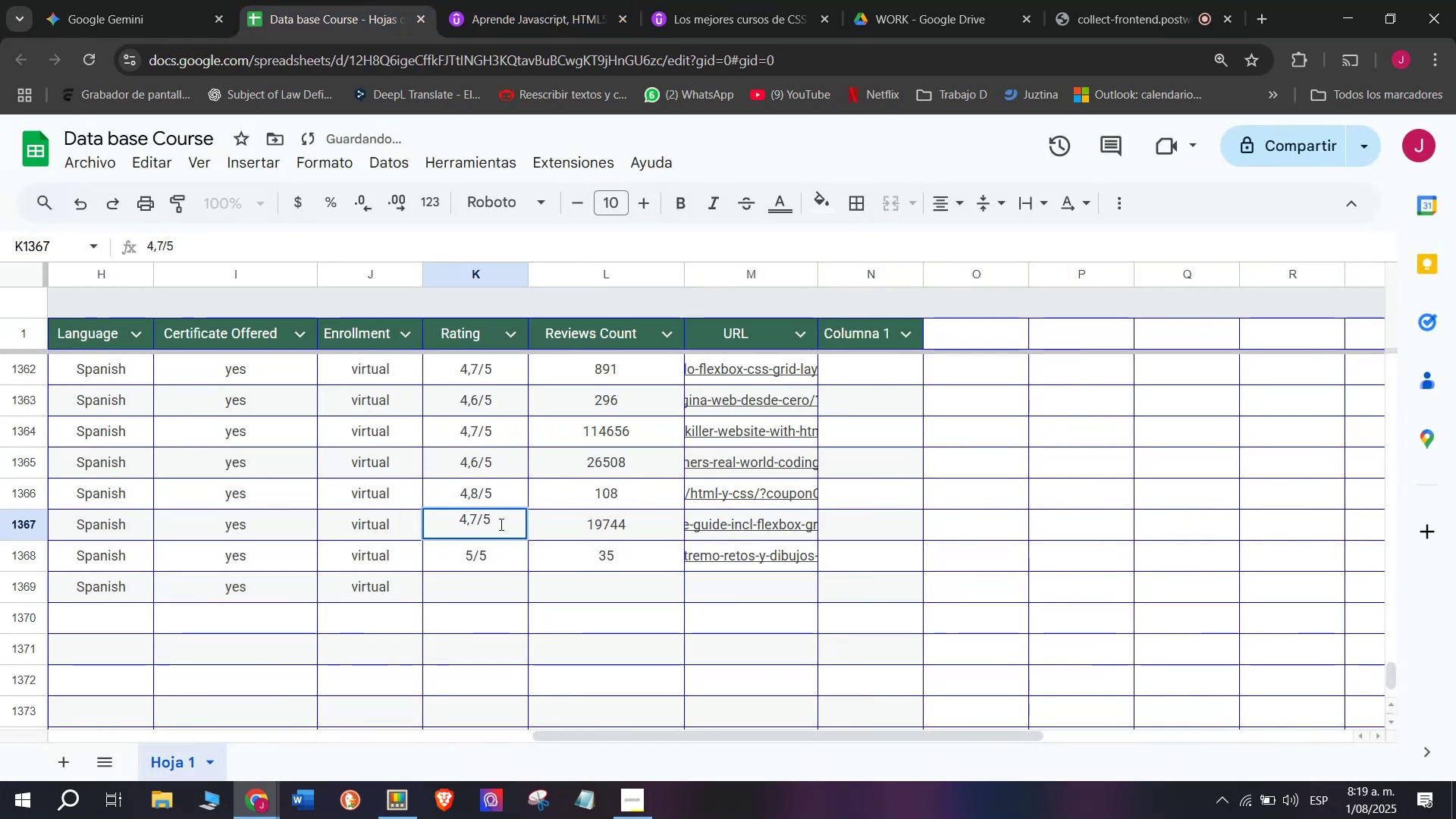 
key(Control+ControlLeft)
 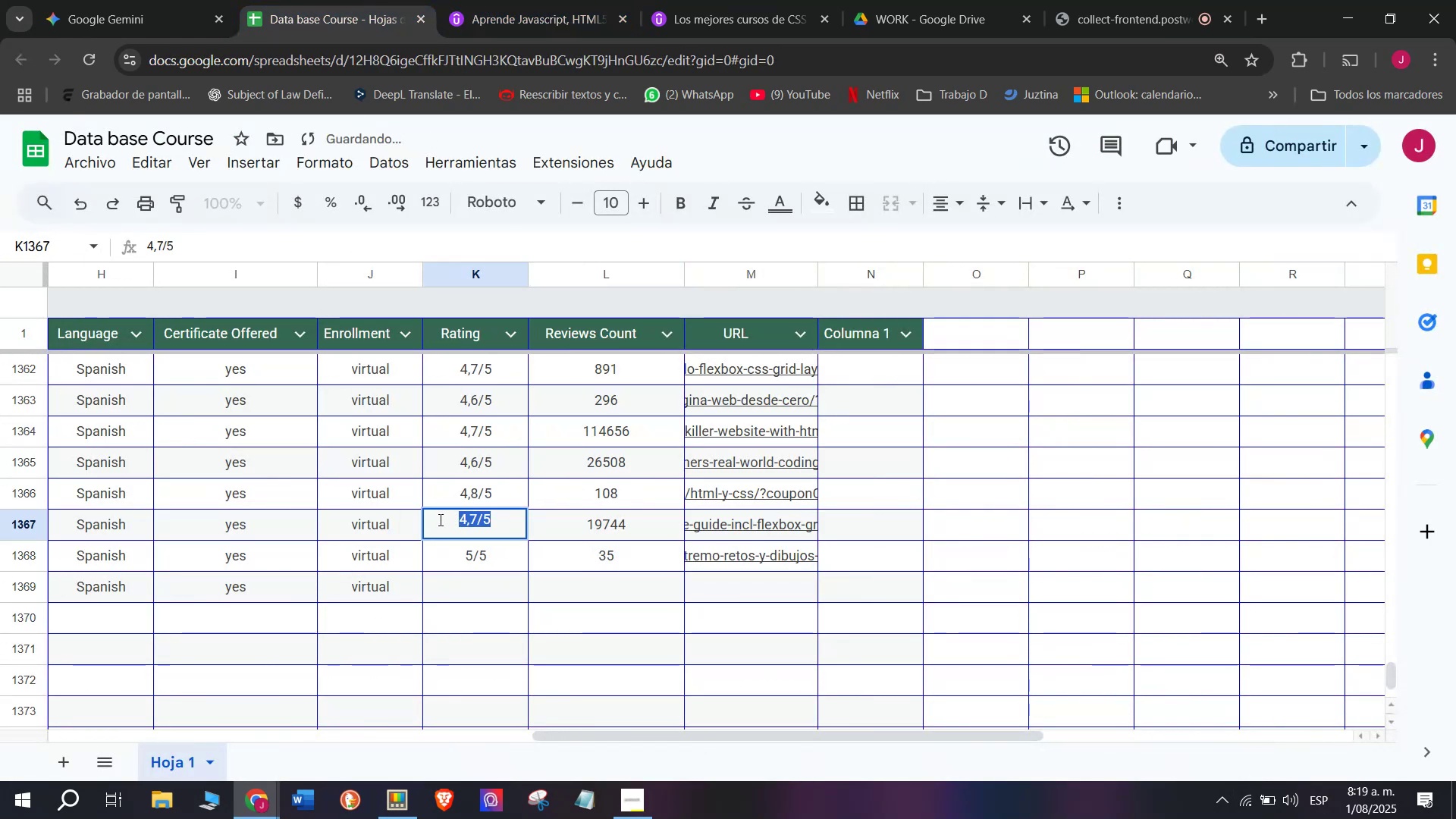 
key(Break)
 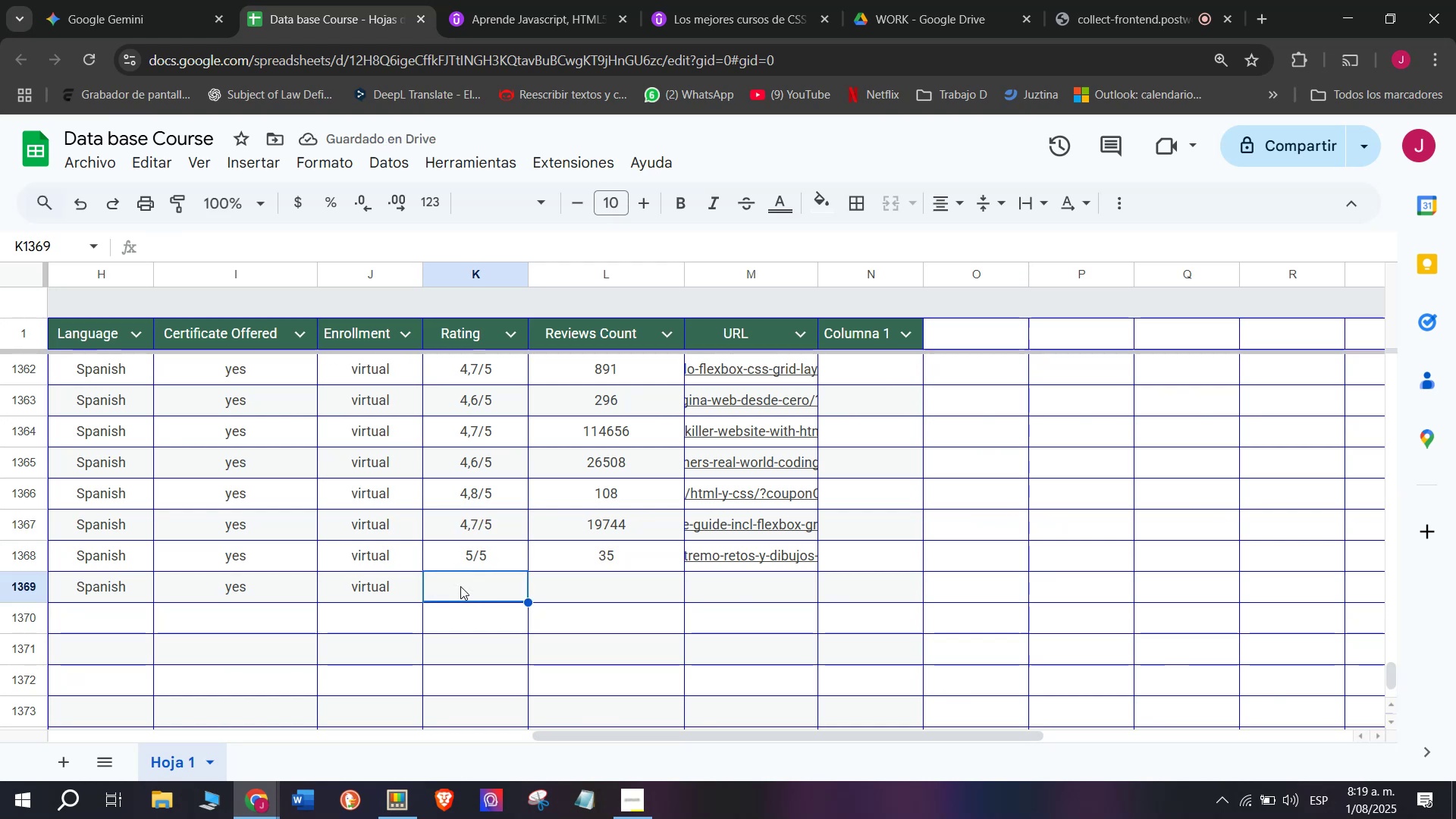 
key(Control+C)
 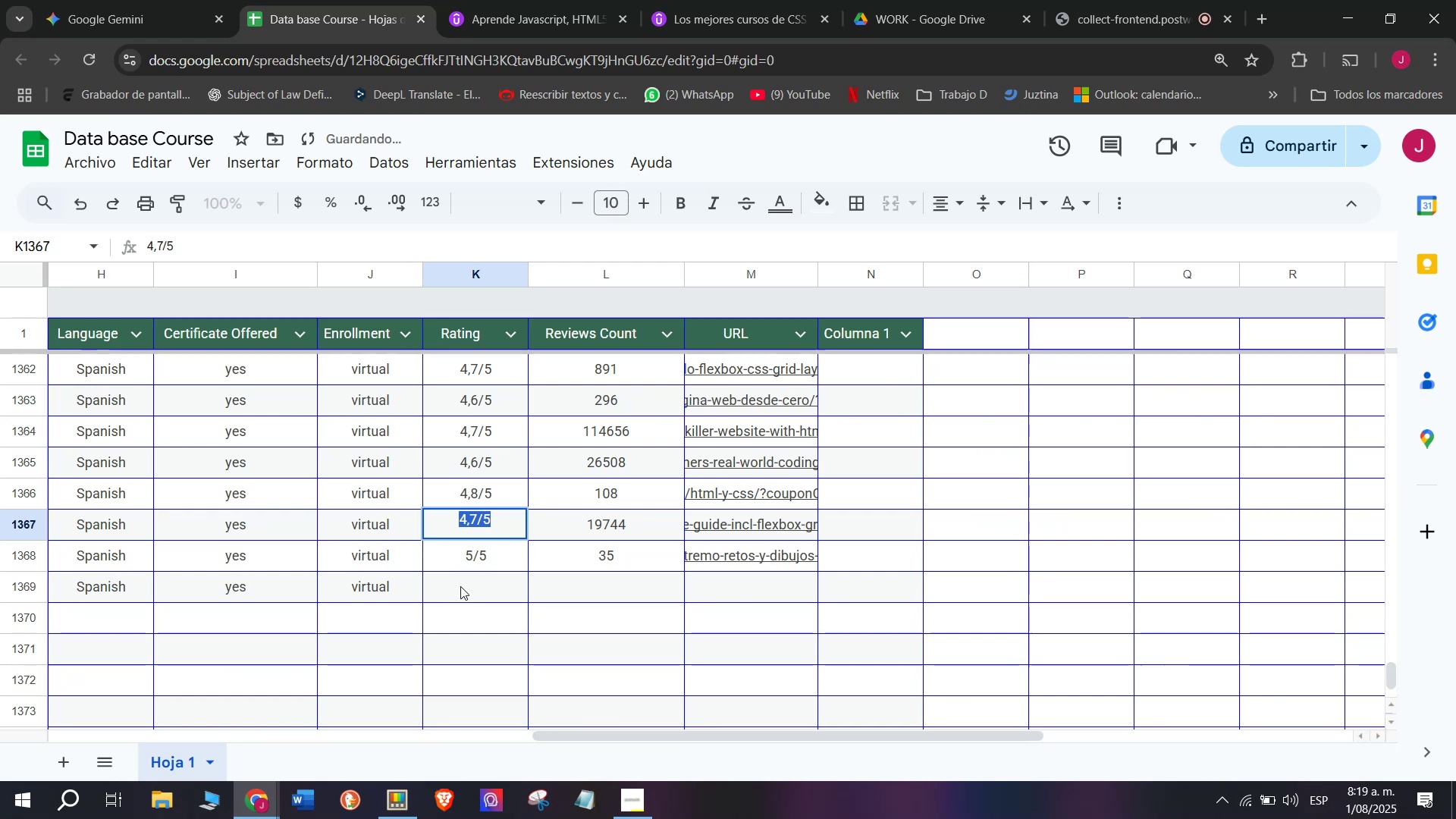 
left_click([460, 586])
 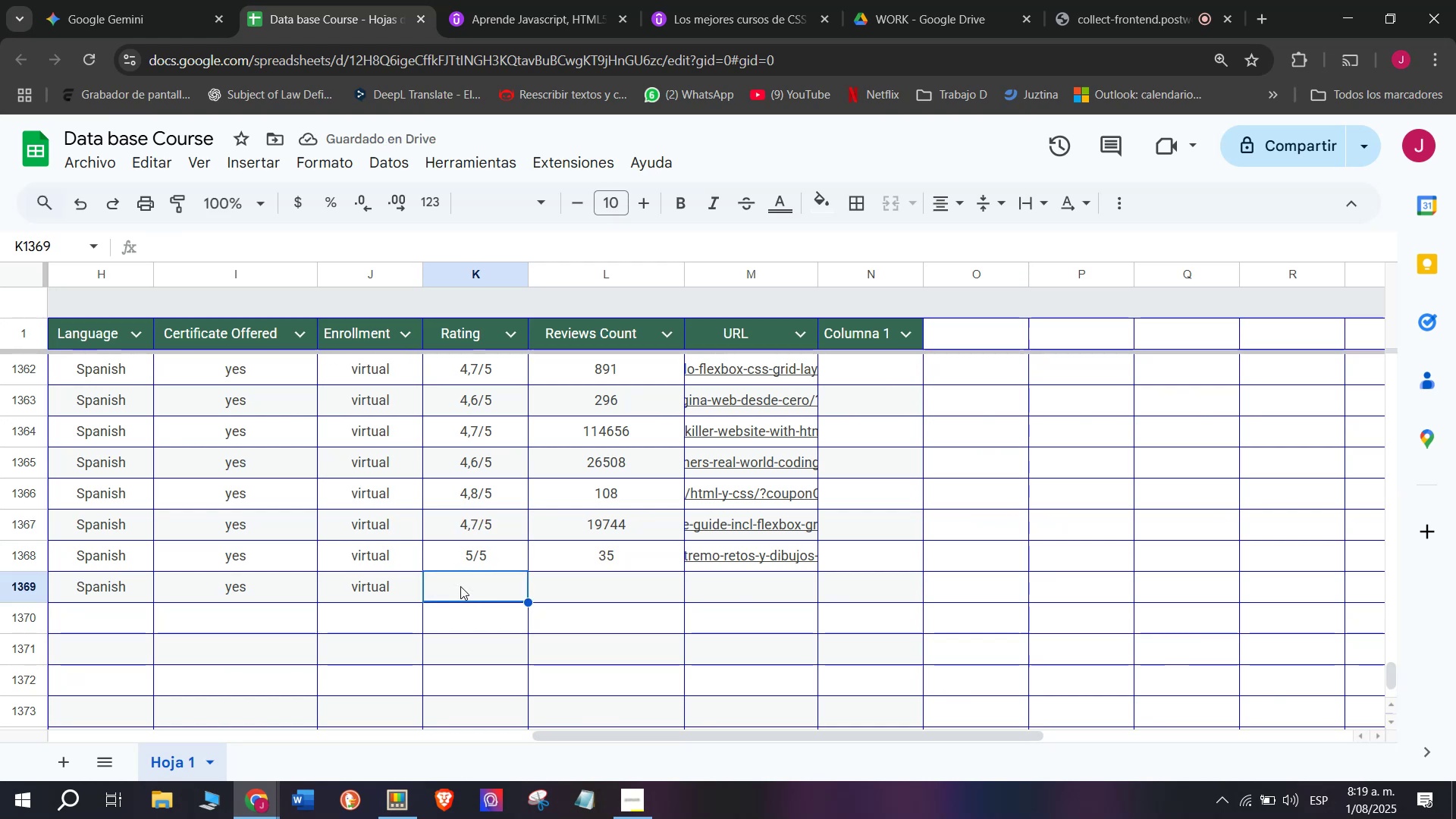 
key(Z)
 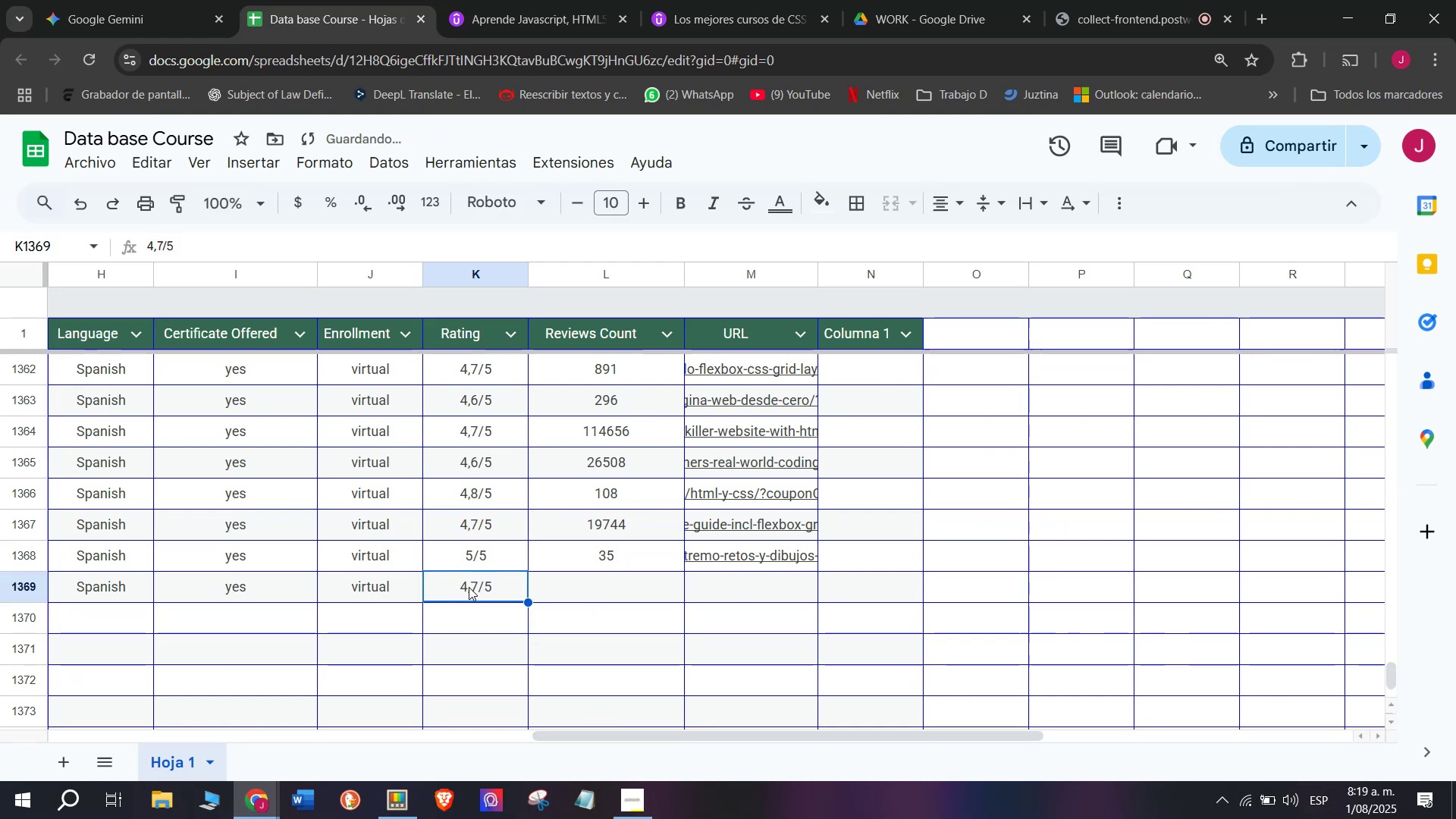 
key(Control+ControlLeft)
 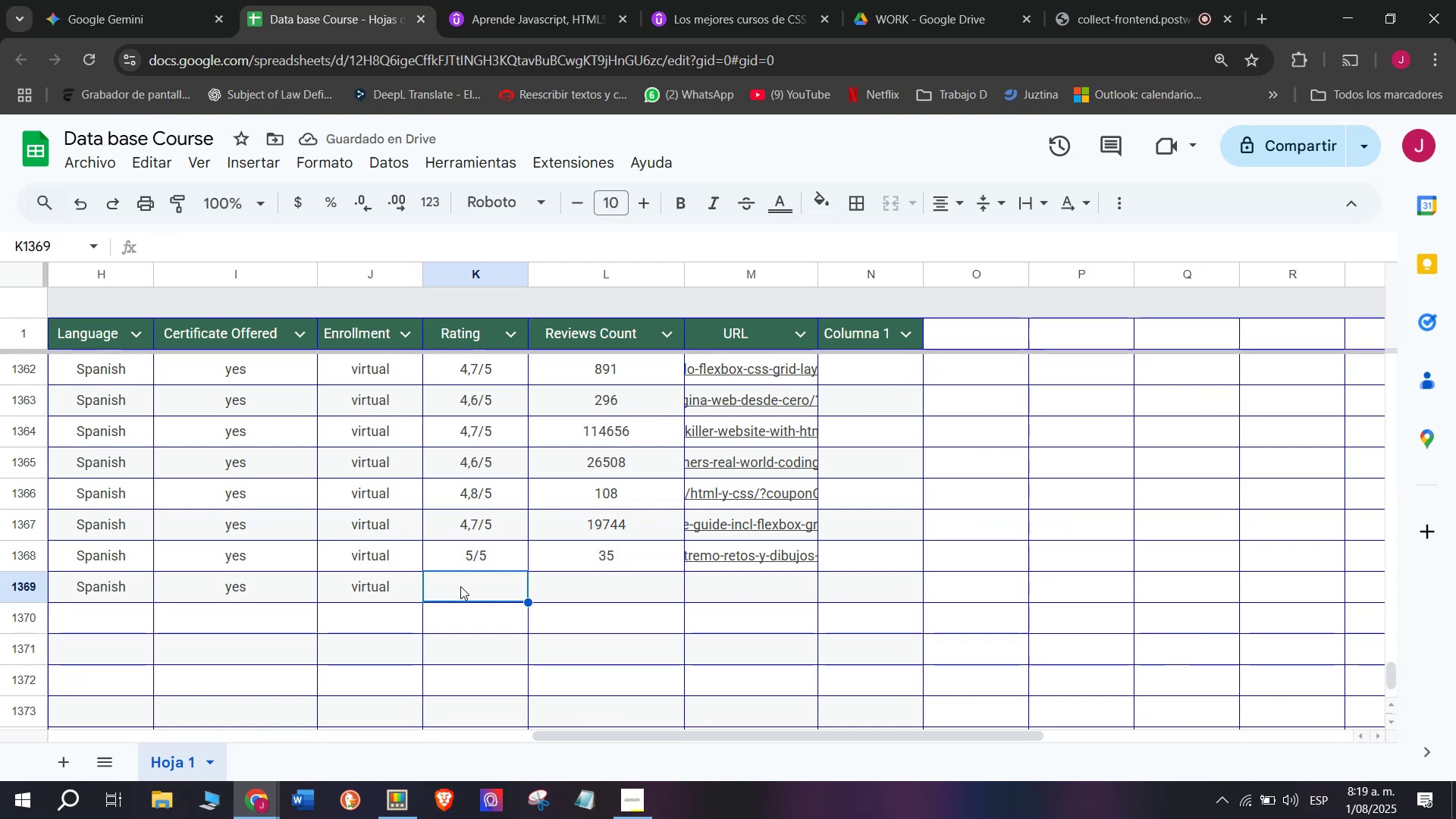 
key(Control+V)
 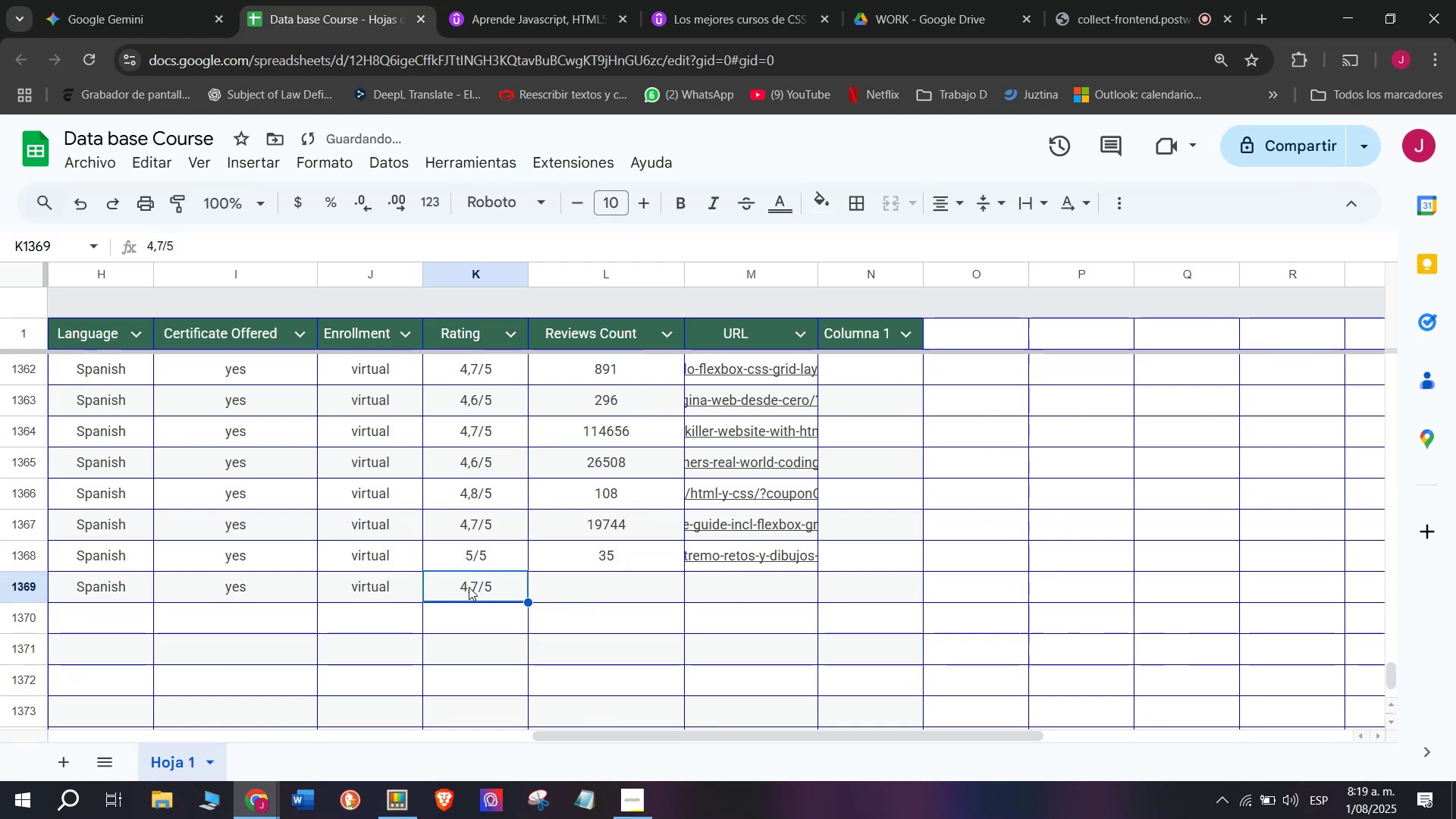 
double_click([469, 587])
 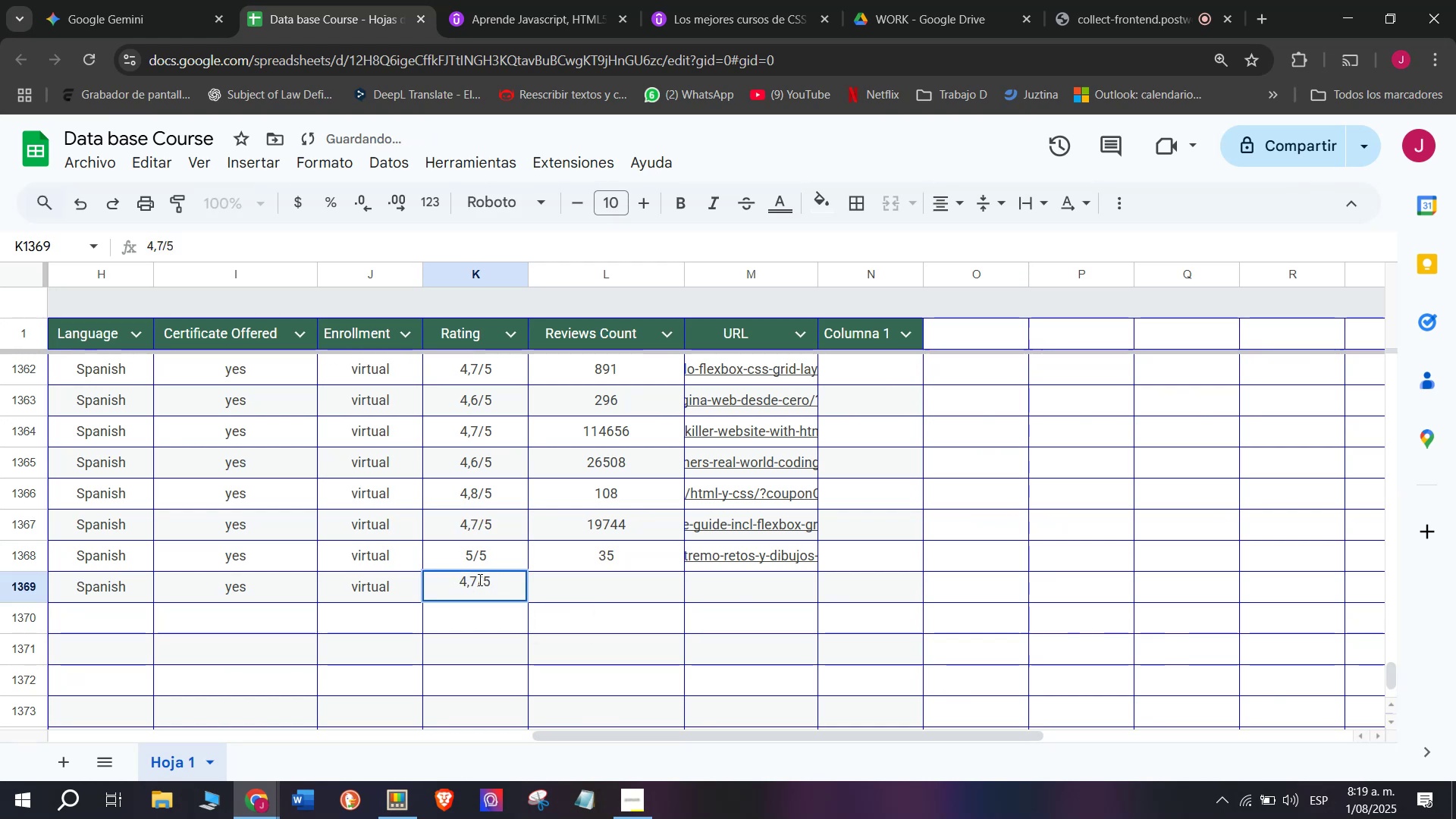 
left_click([479, 579])
 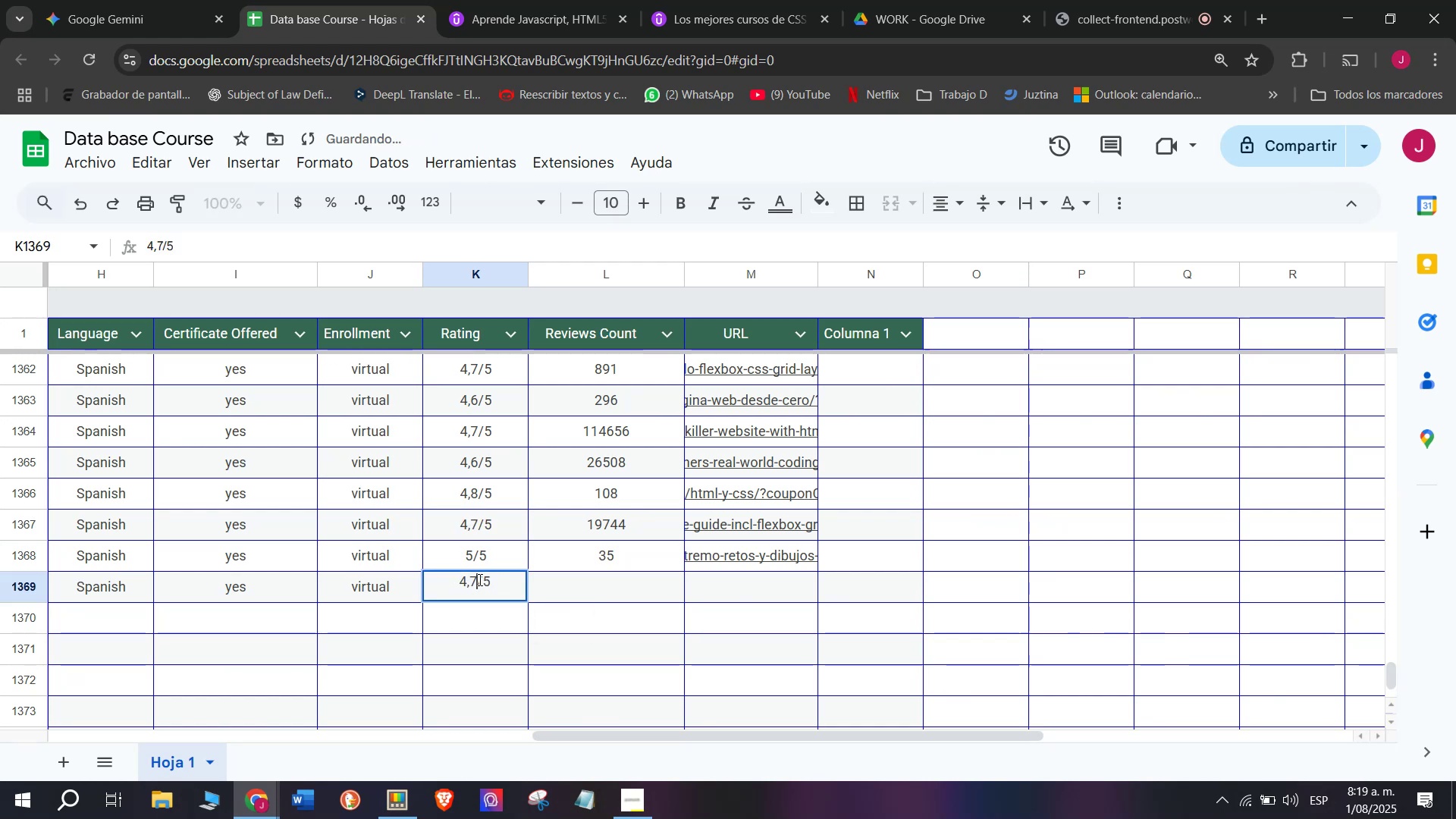 
key(Q)
 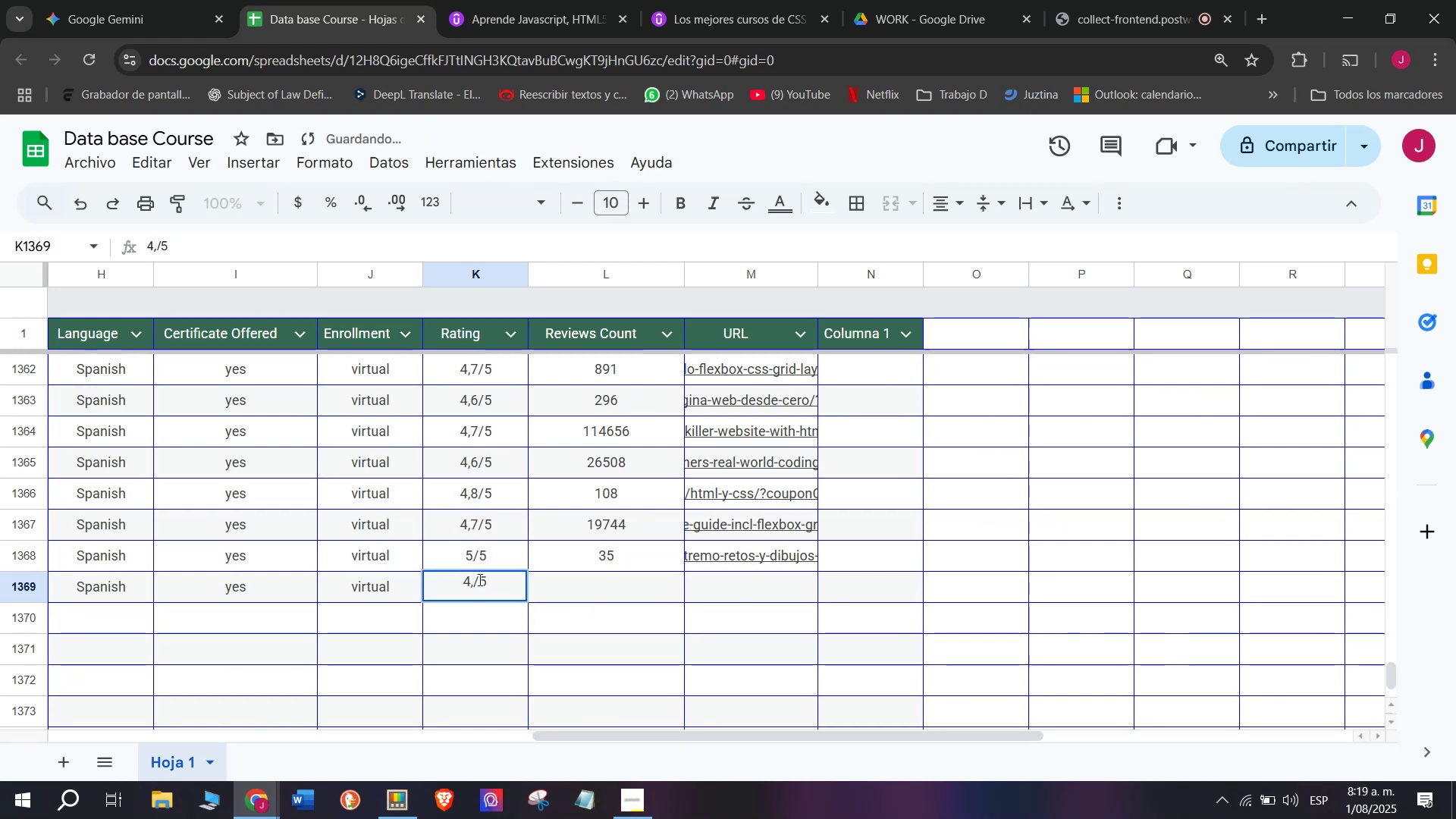 
key(Backspace)
 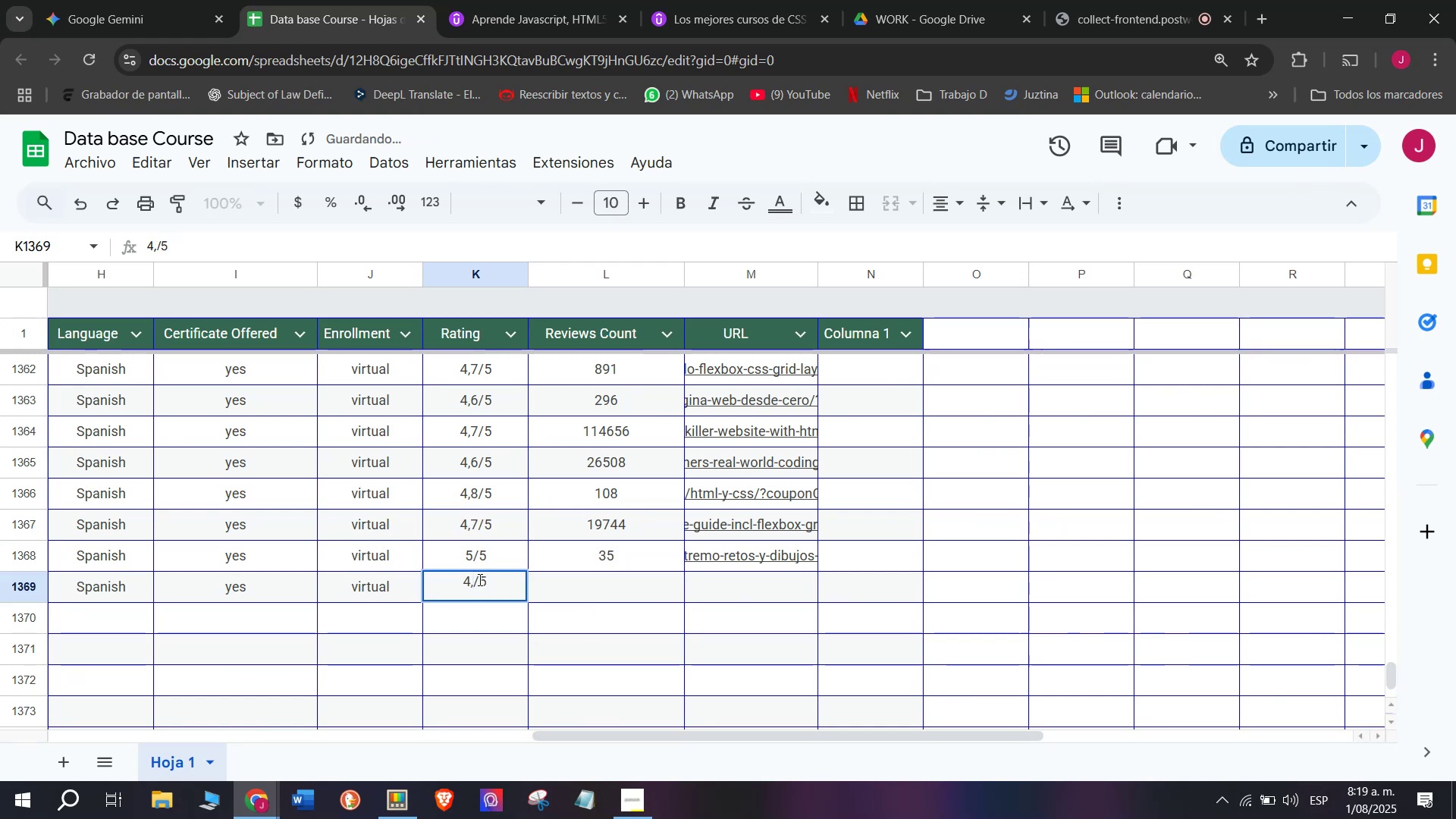 
key(5)
 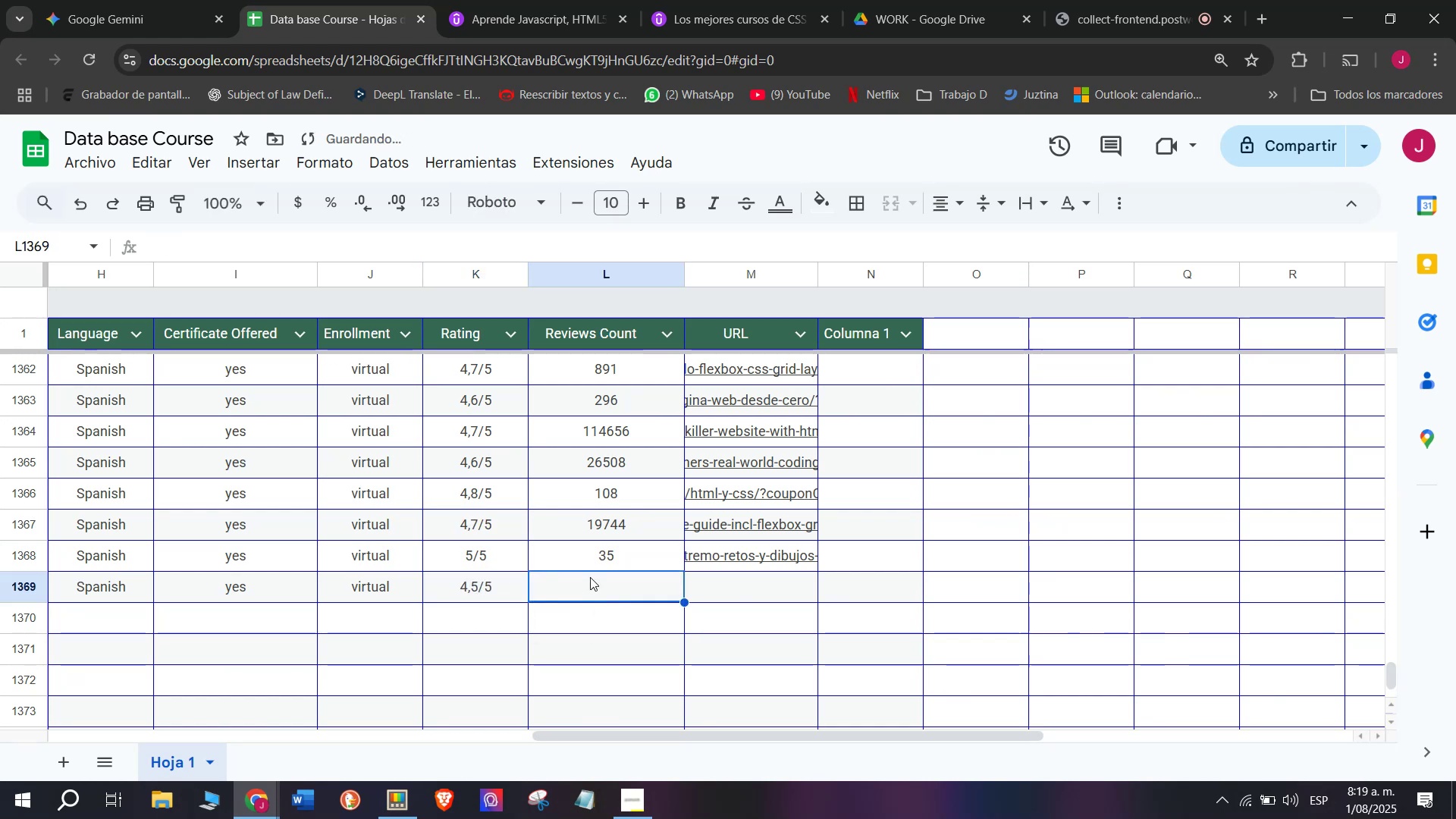 
left_click([616, 563])
 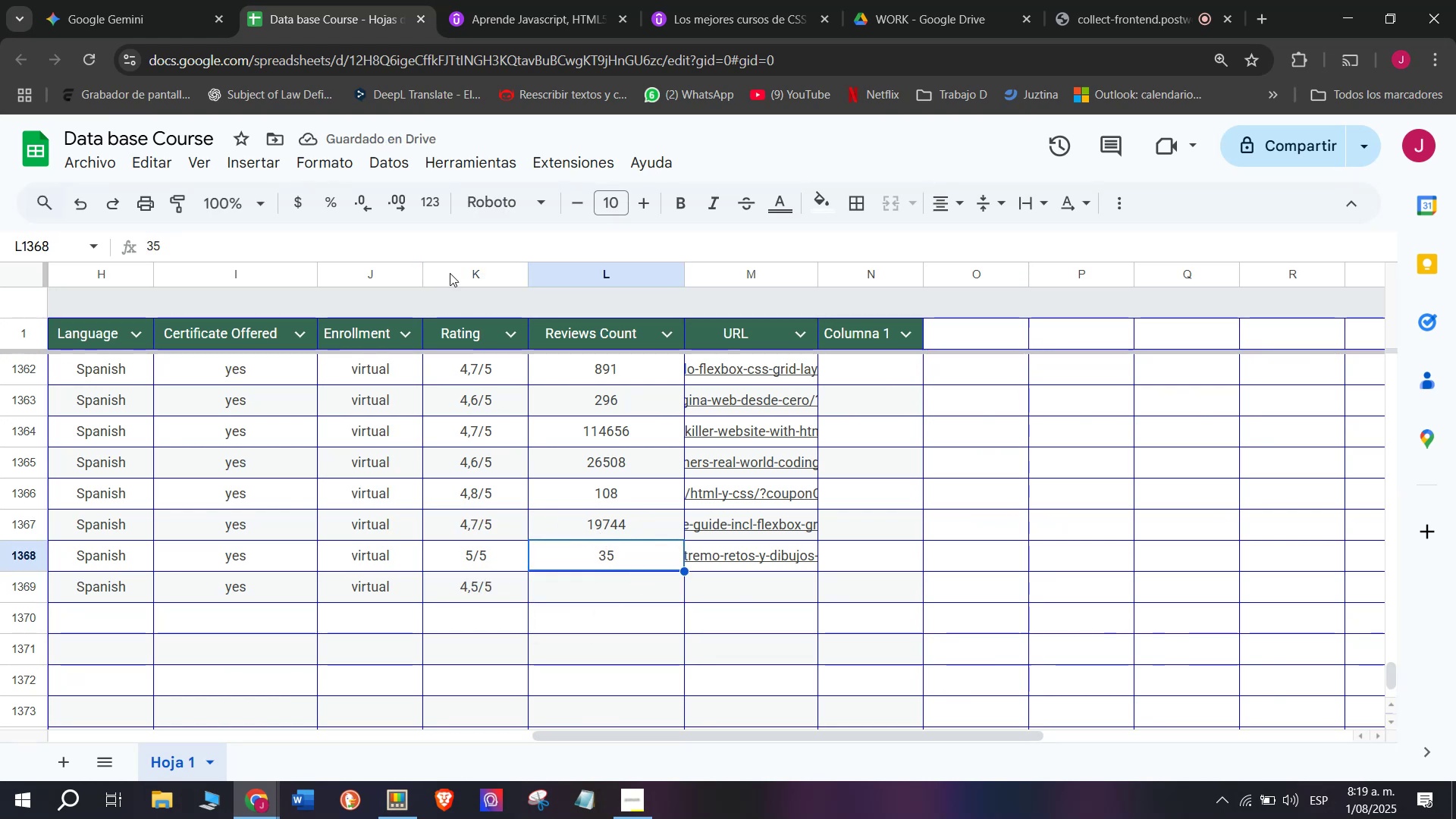 
left_click([514, 0])
 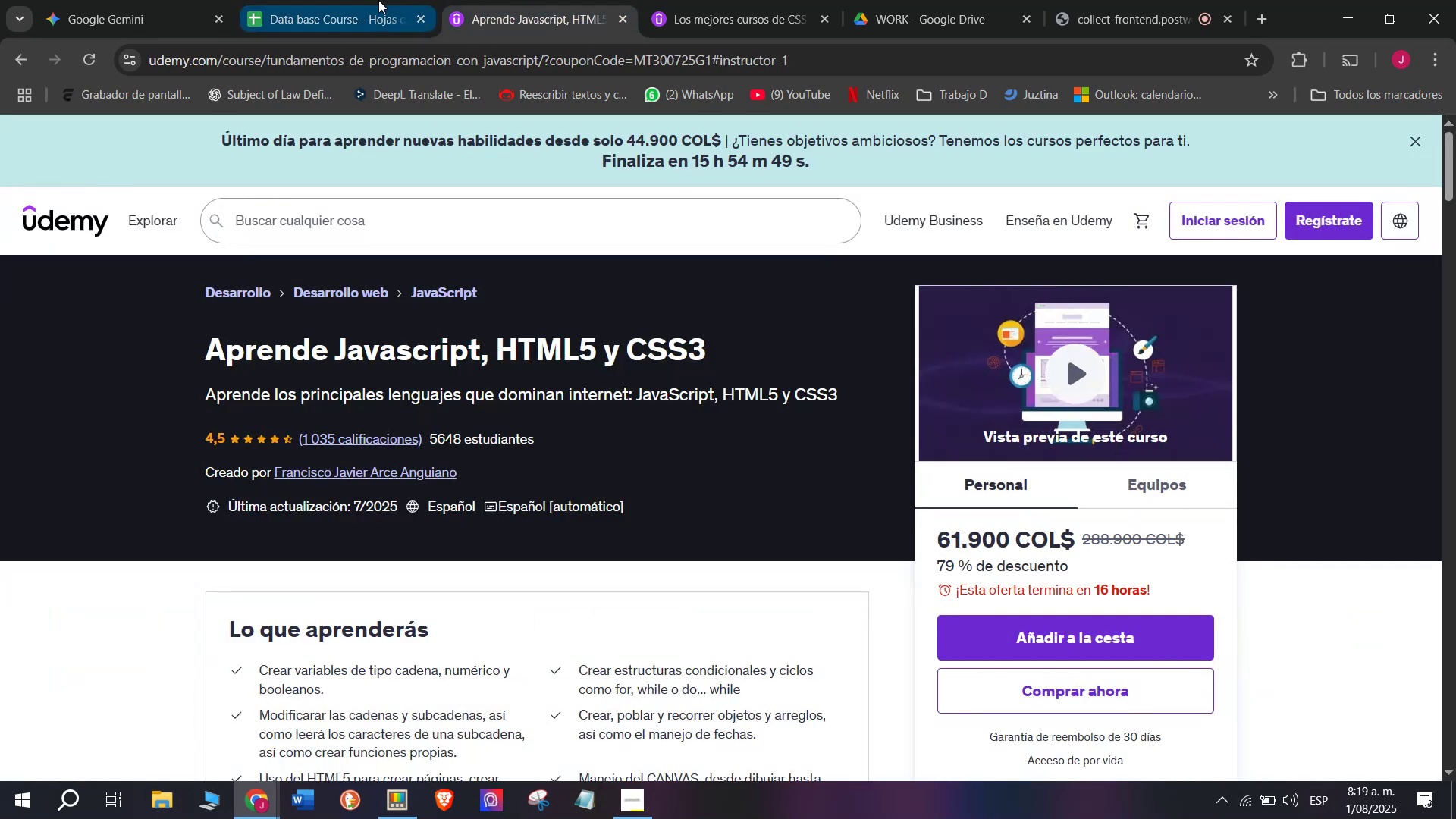 
left_click([364, 0])
 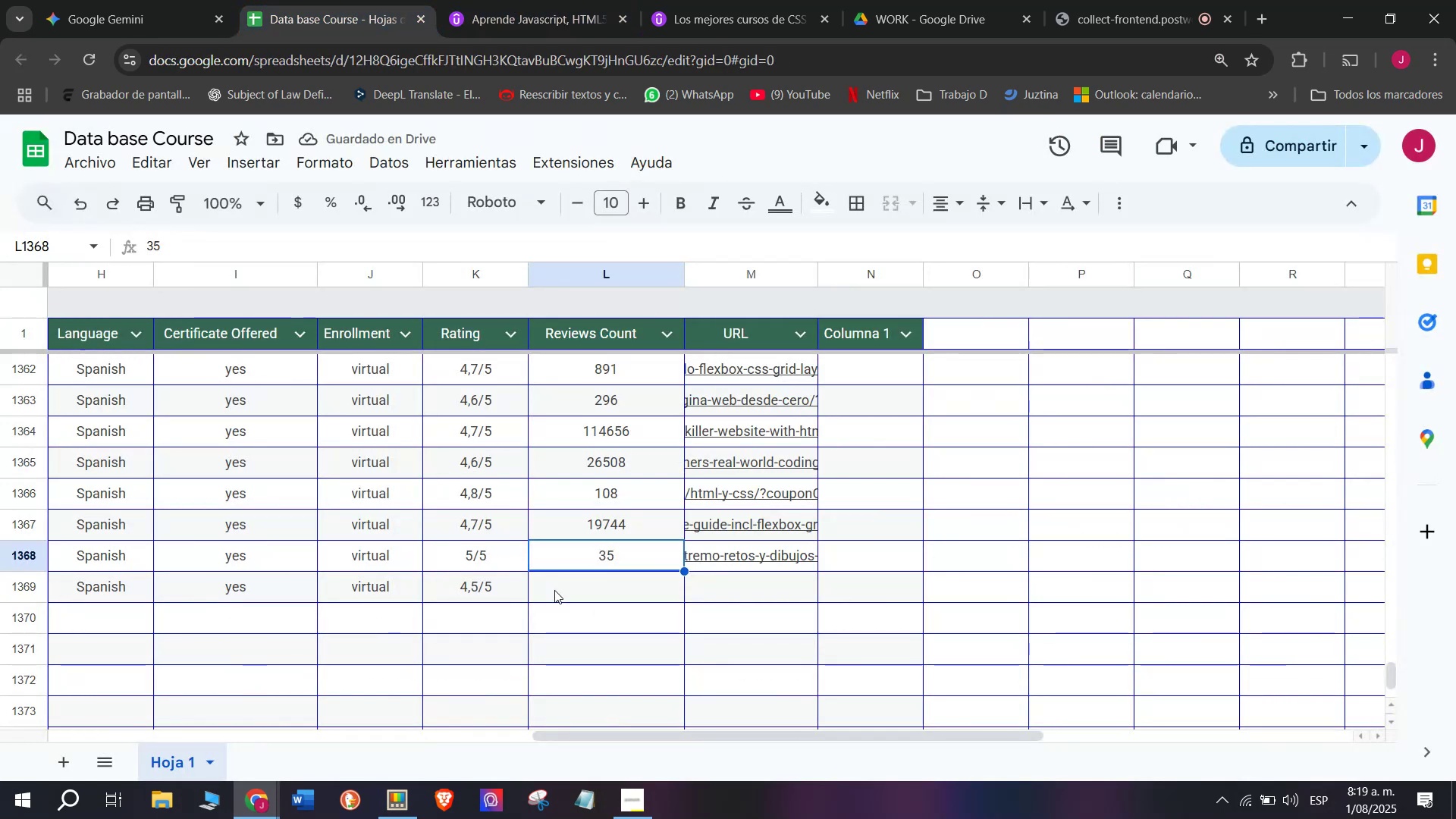 
left_click([560, 590])
 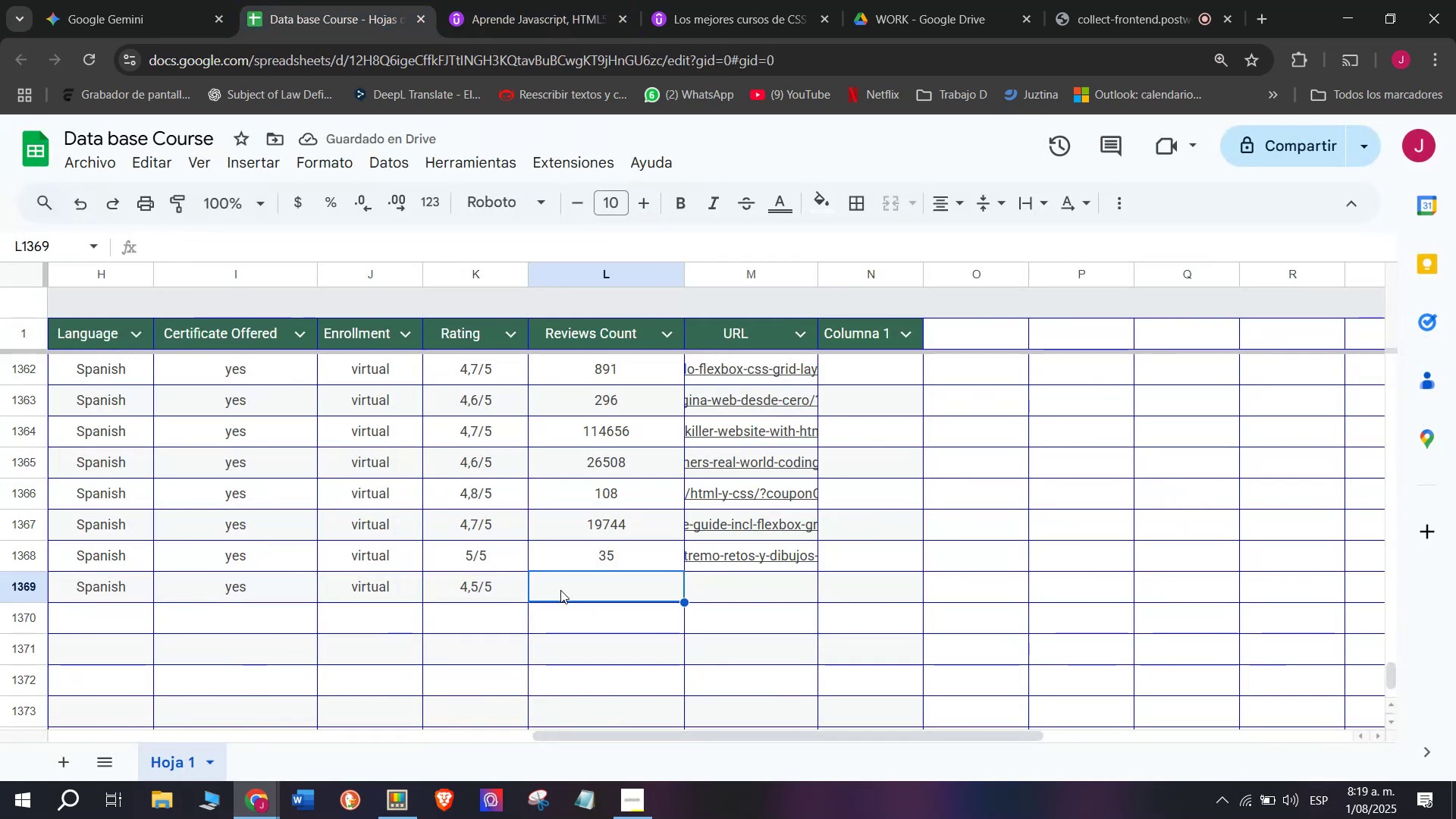 
type(1035)
 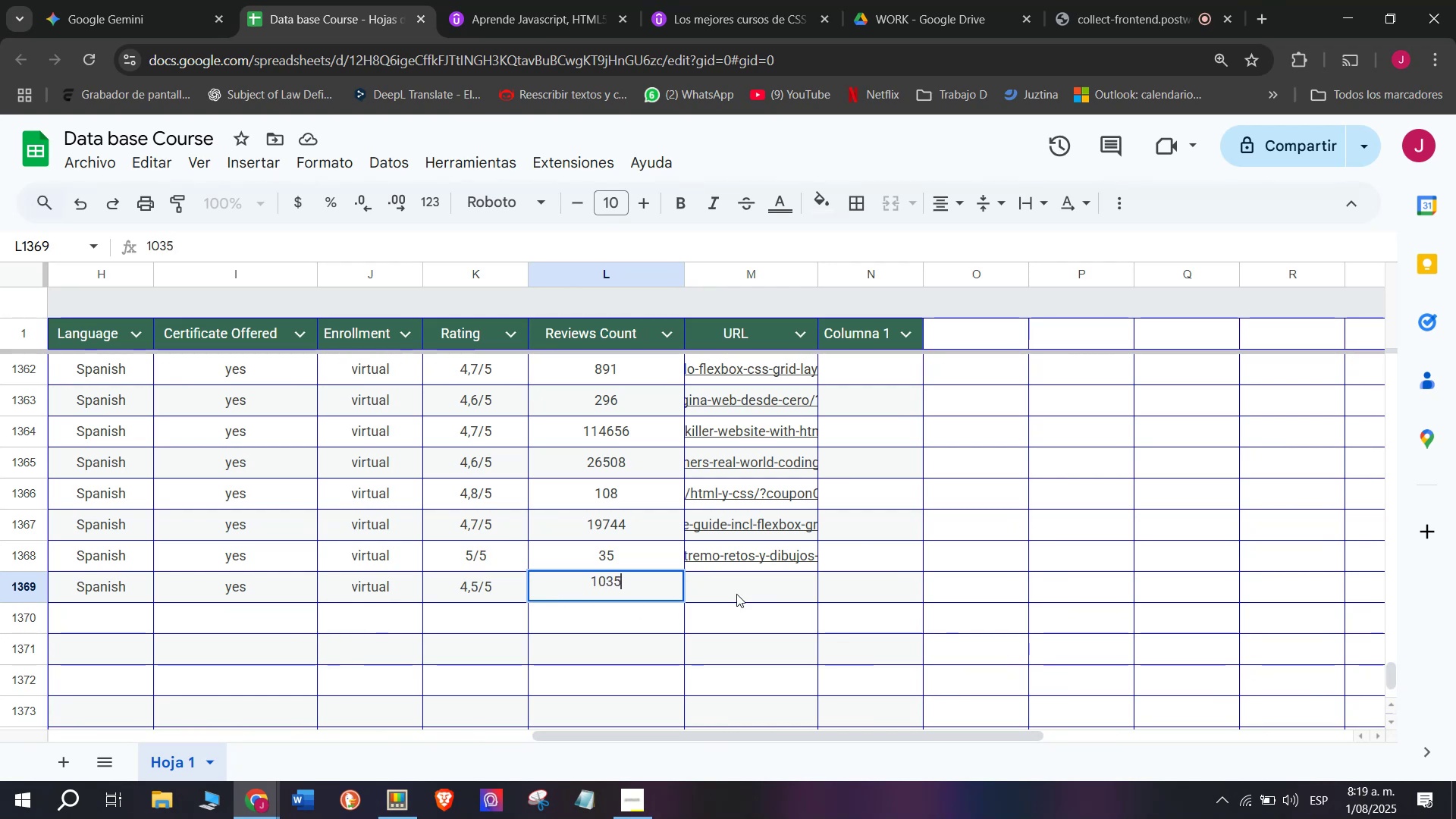 
left_click([745, 588])
 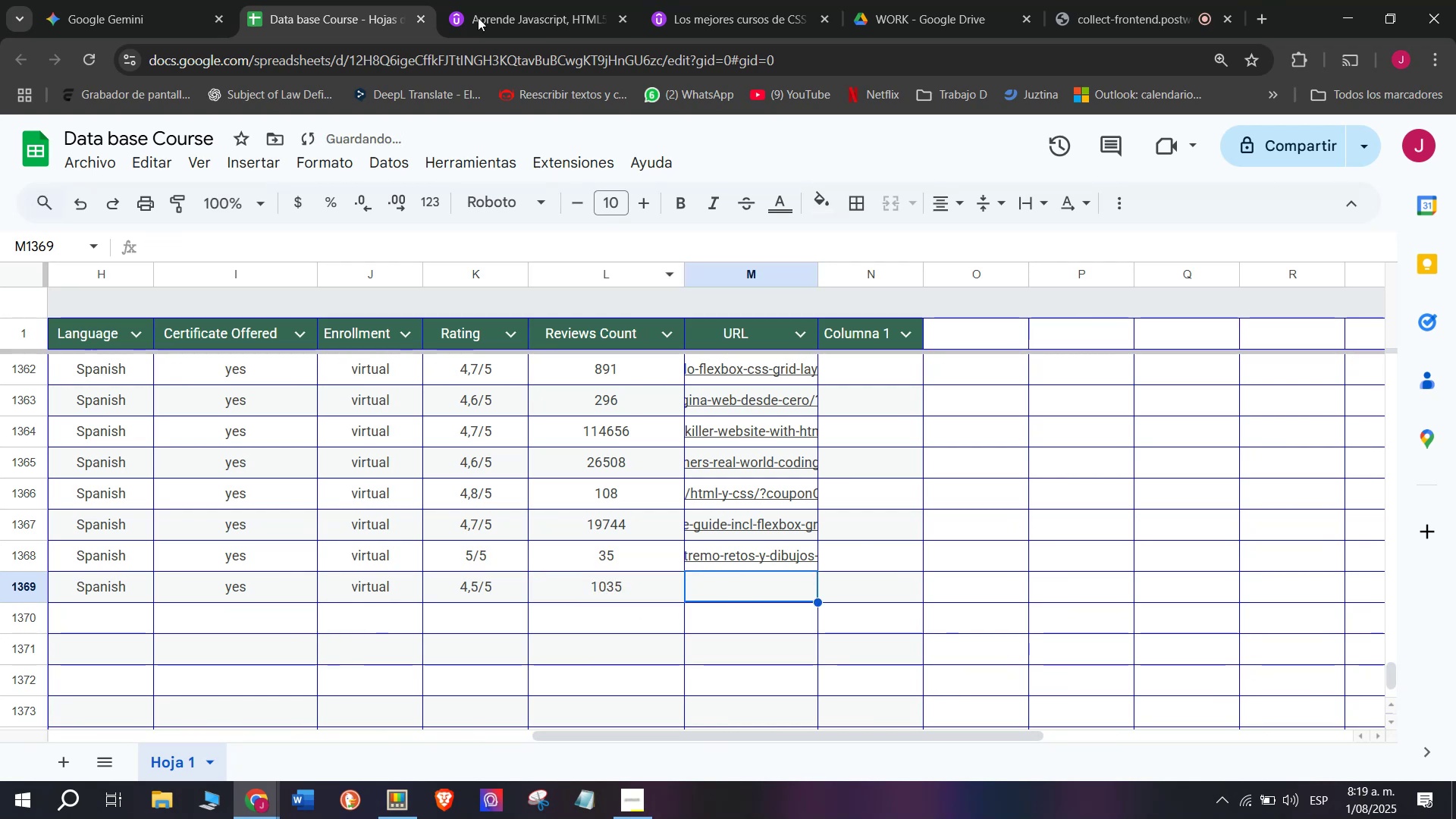 
left_click([526, 0])
 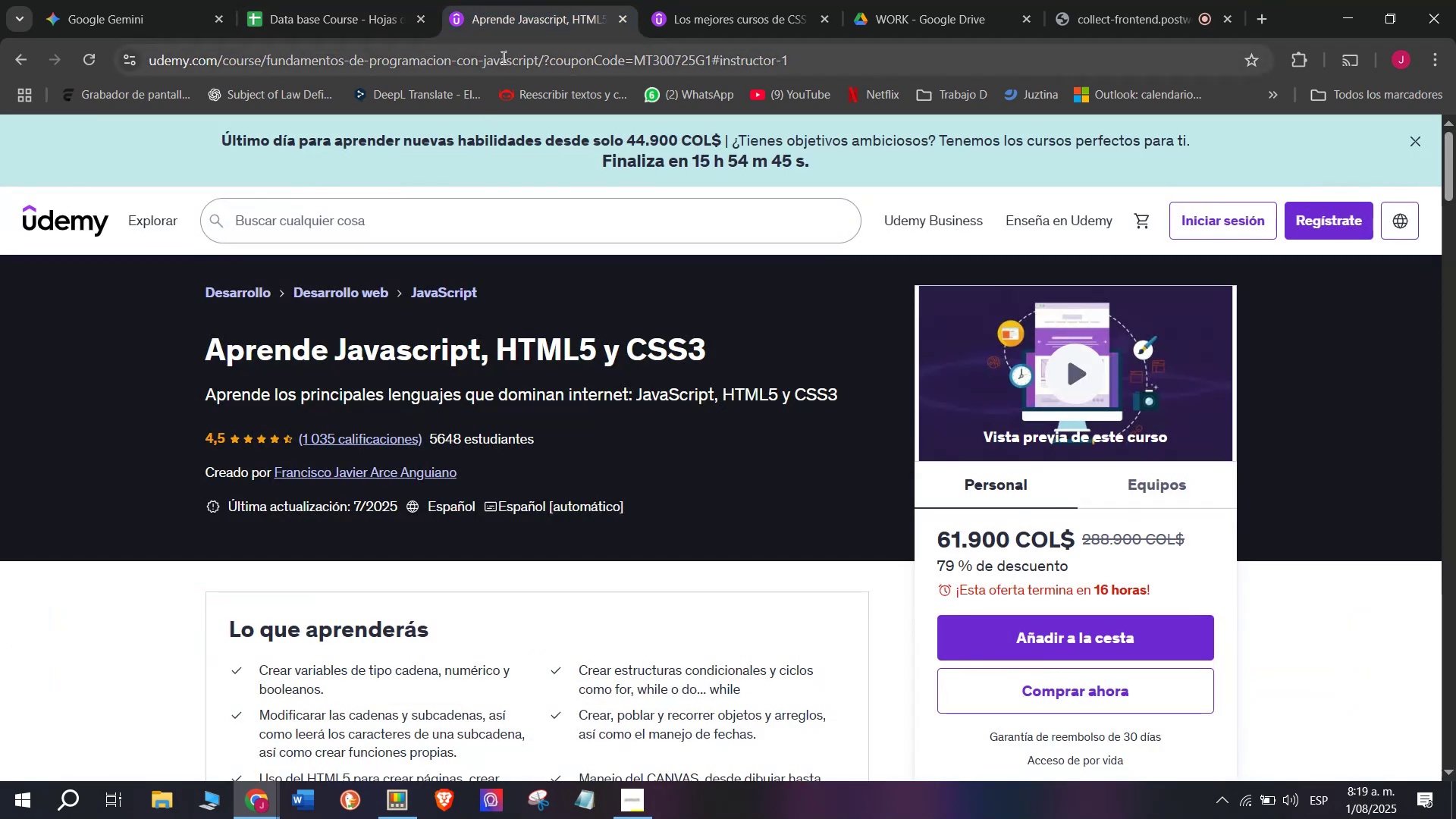 
double_click([502, 57])
 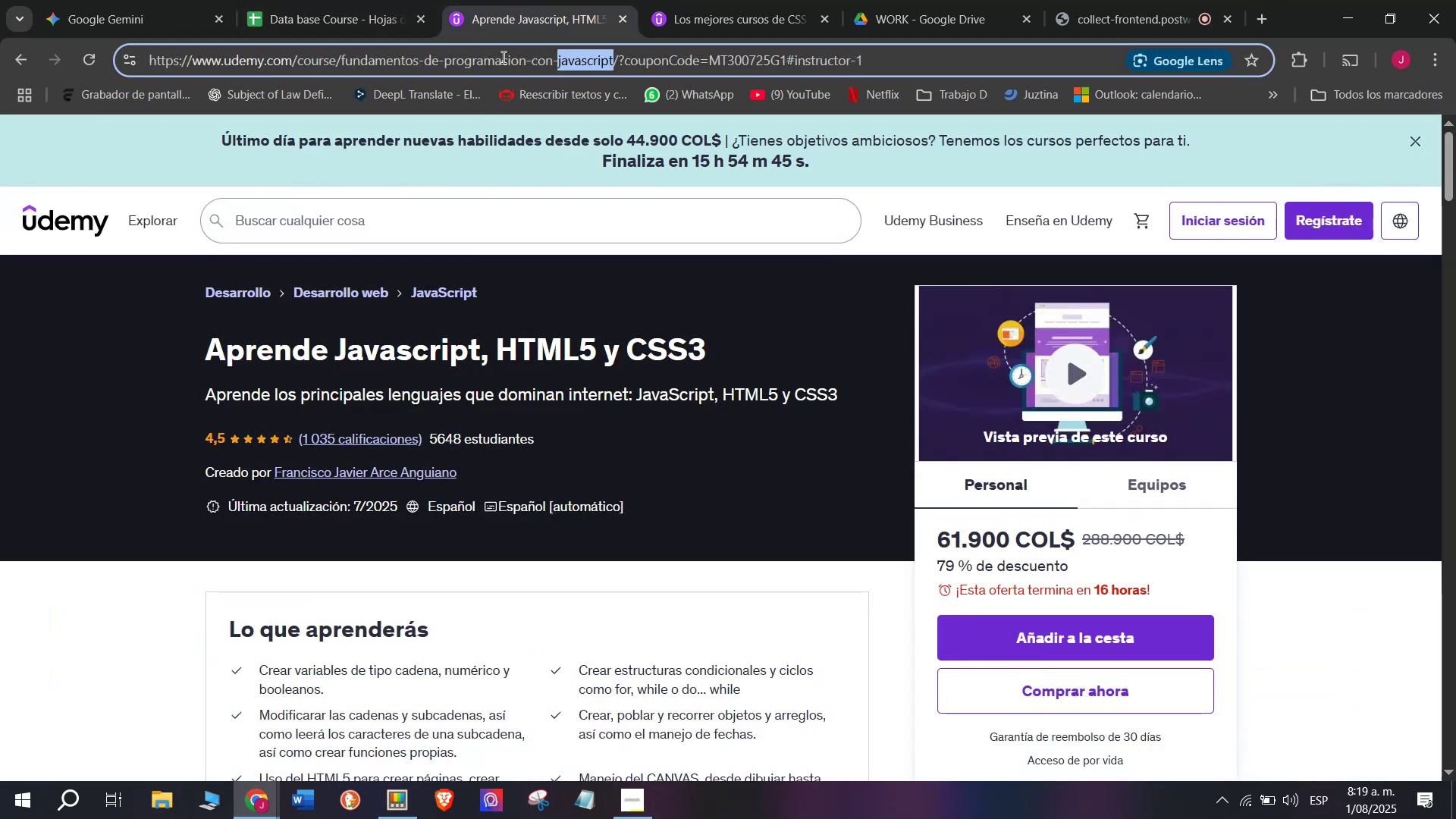 
triple_click([502, 57])
 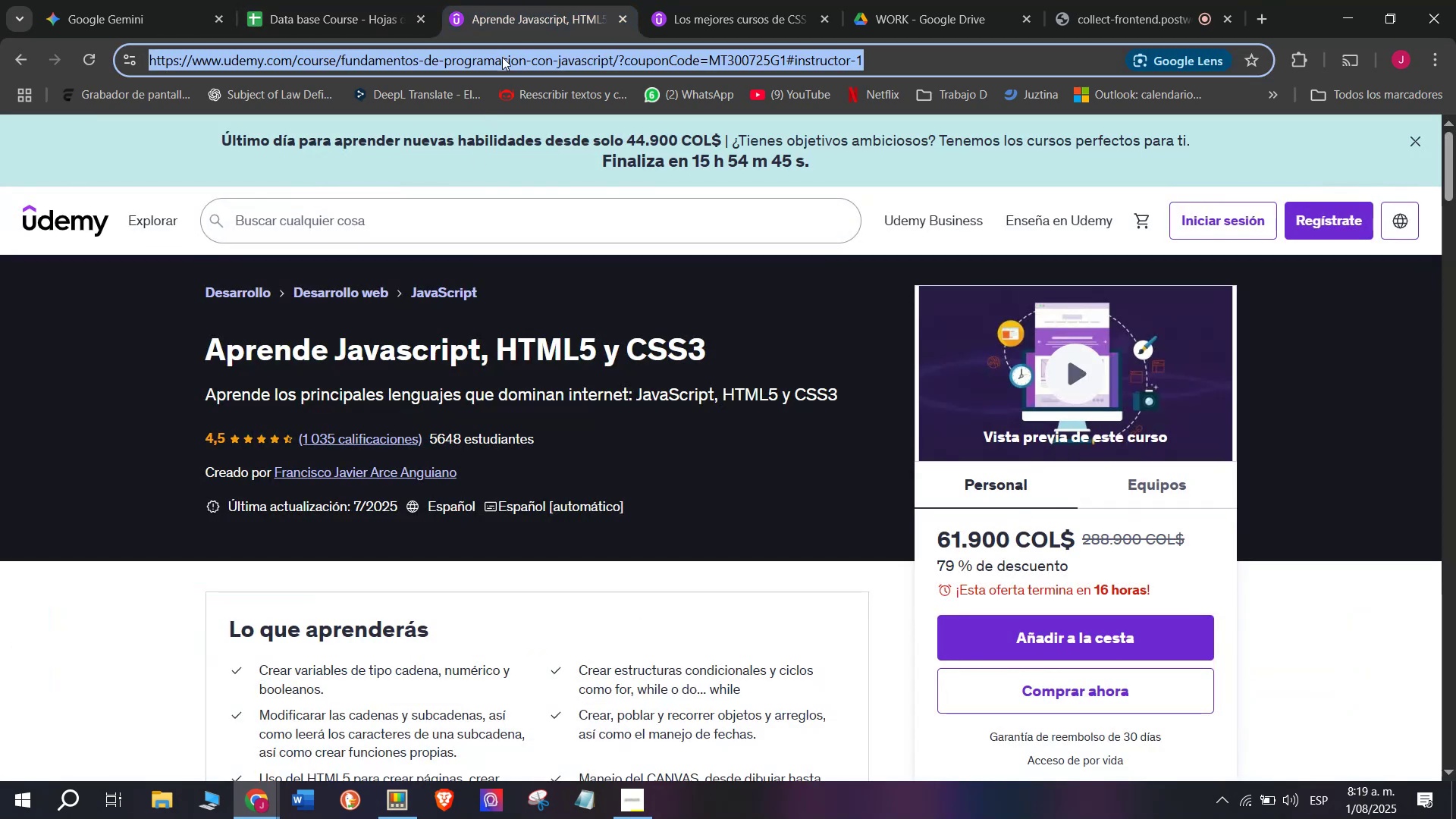 
key(Break)
 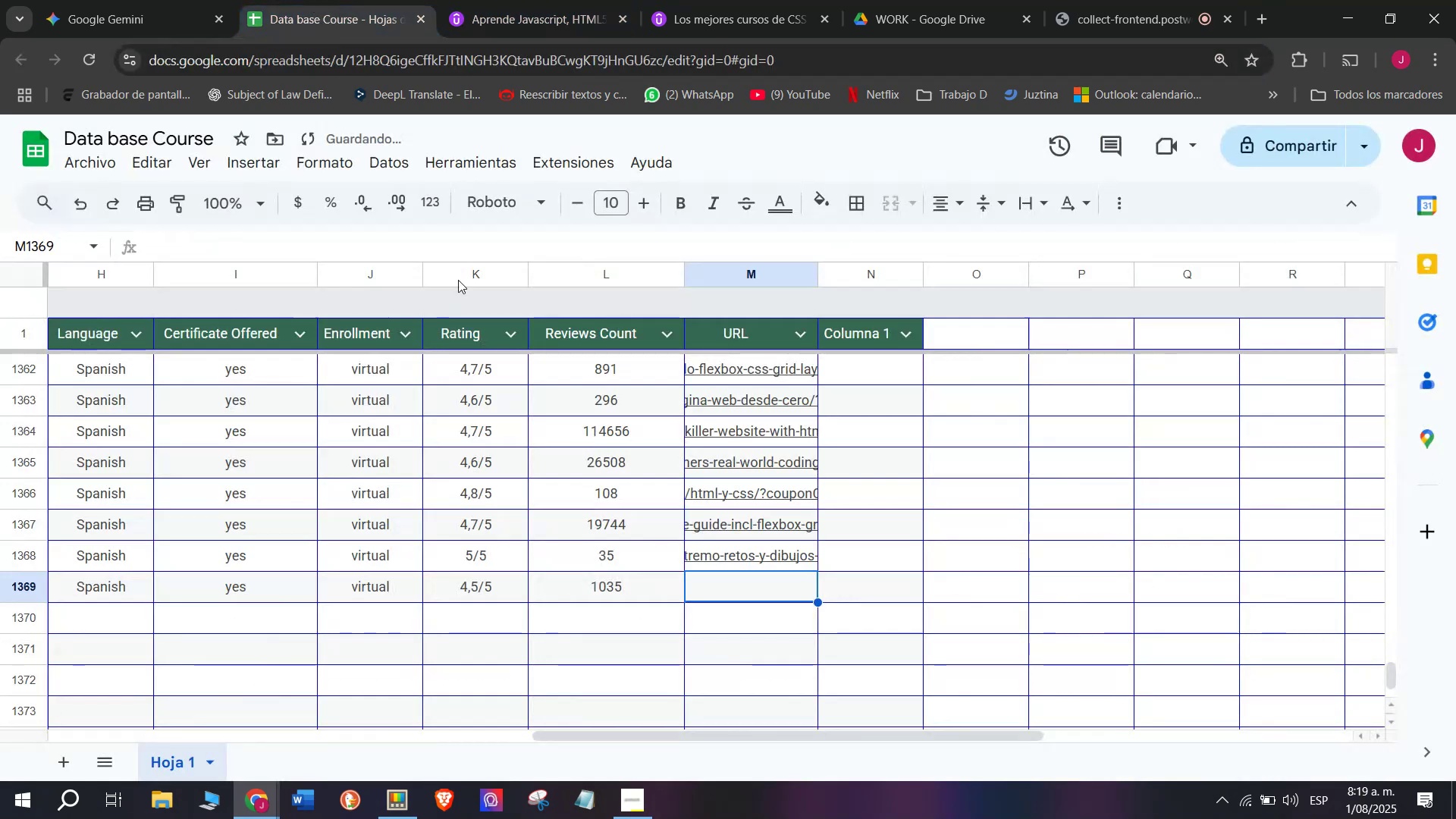 
key(Control+ControlLeft)
 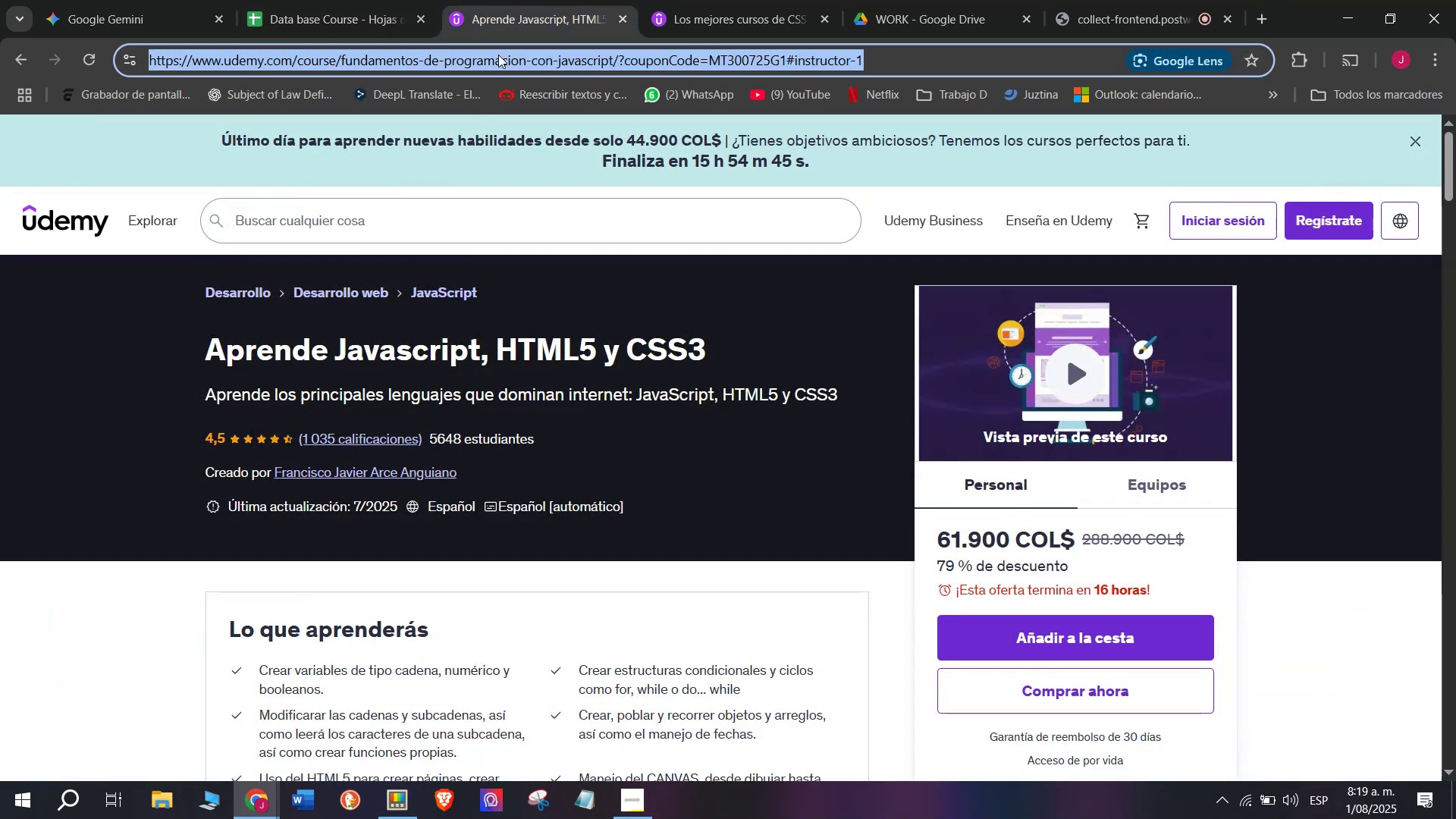 
key(Control+C)
 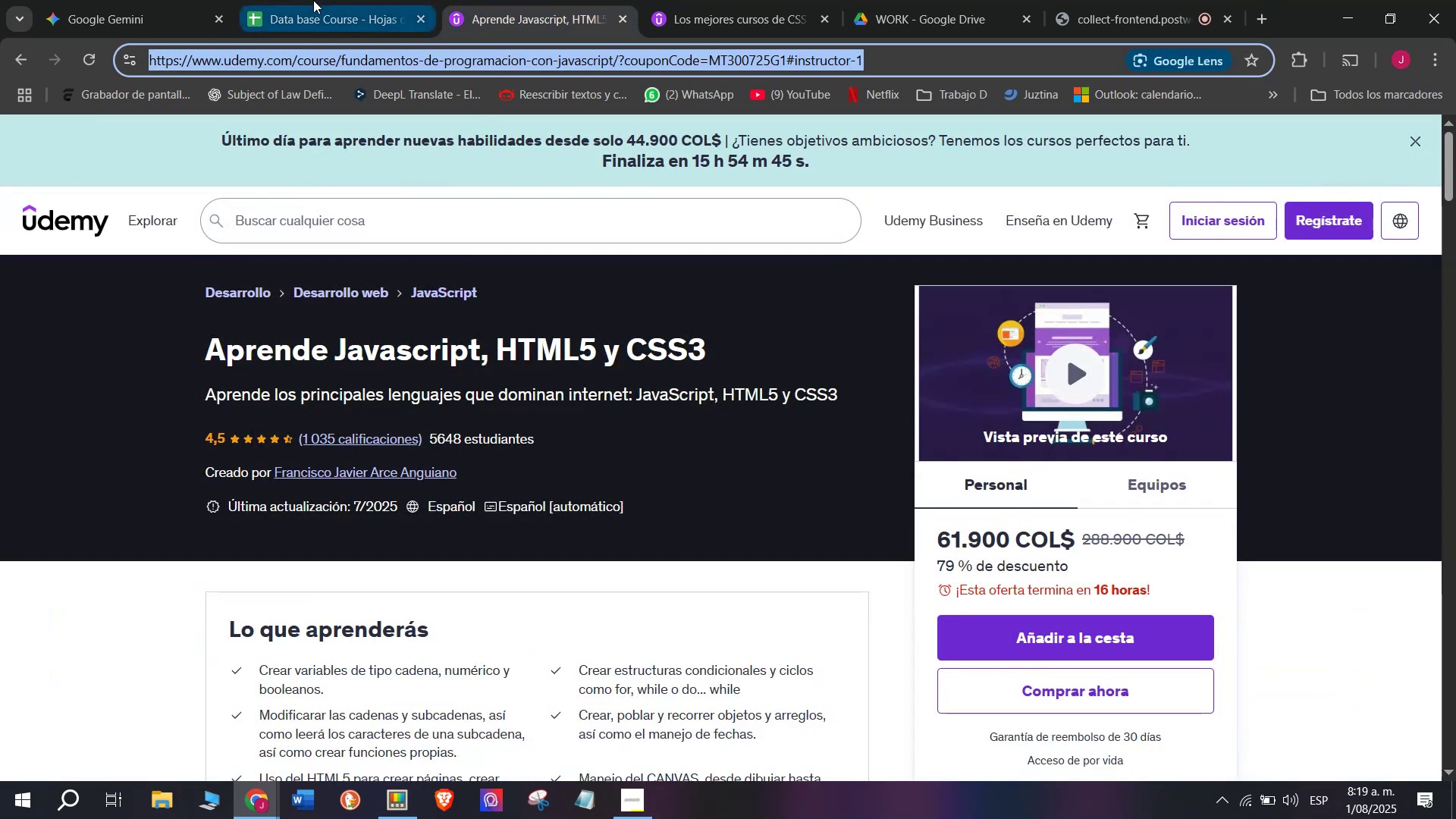 
triple_click([313, 0])
 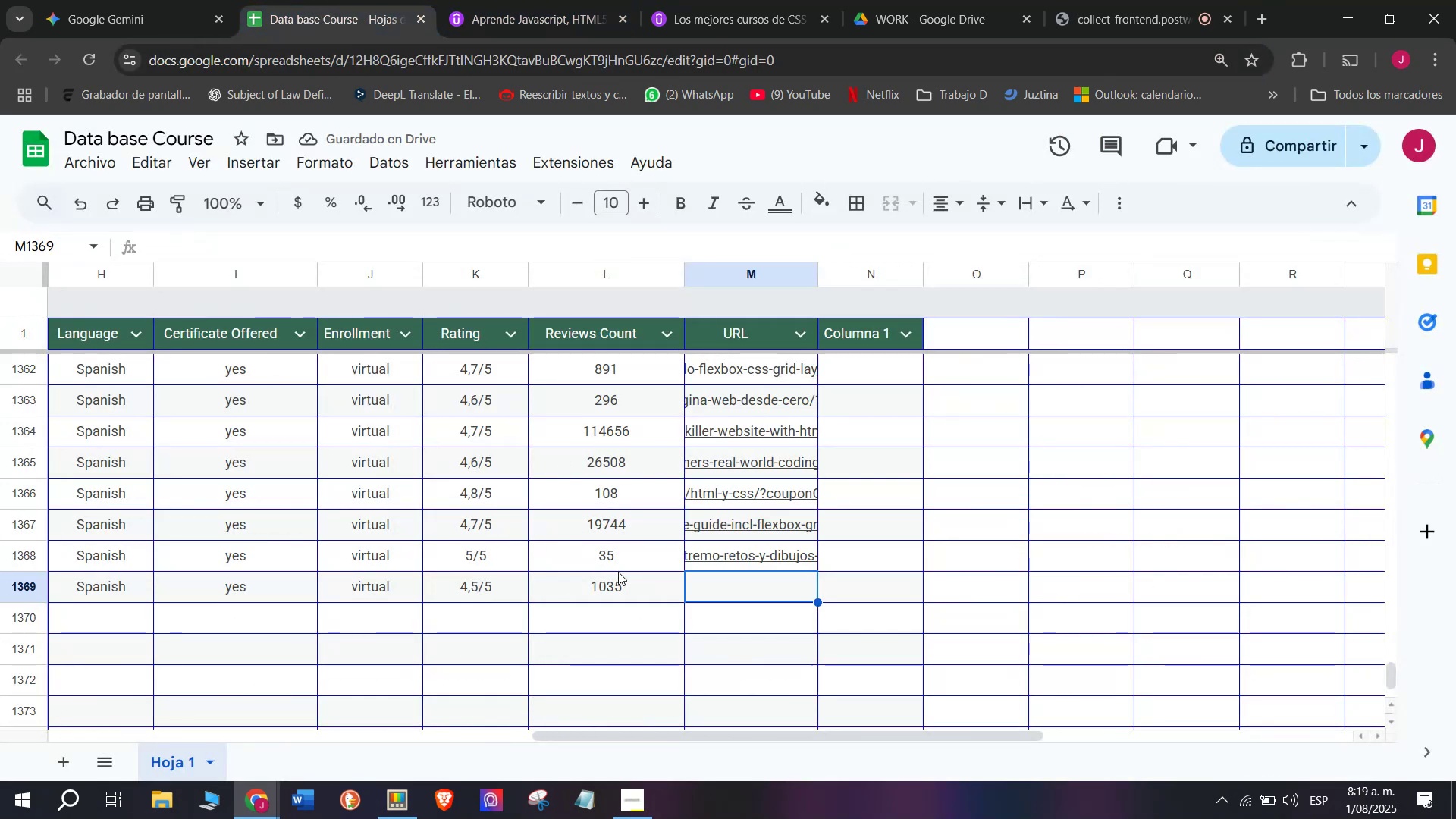 
key(Z)
 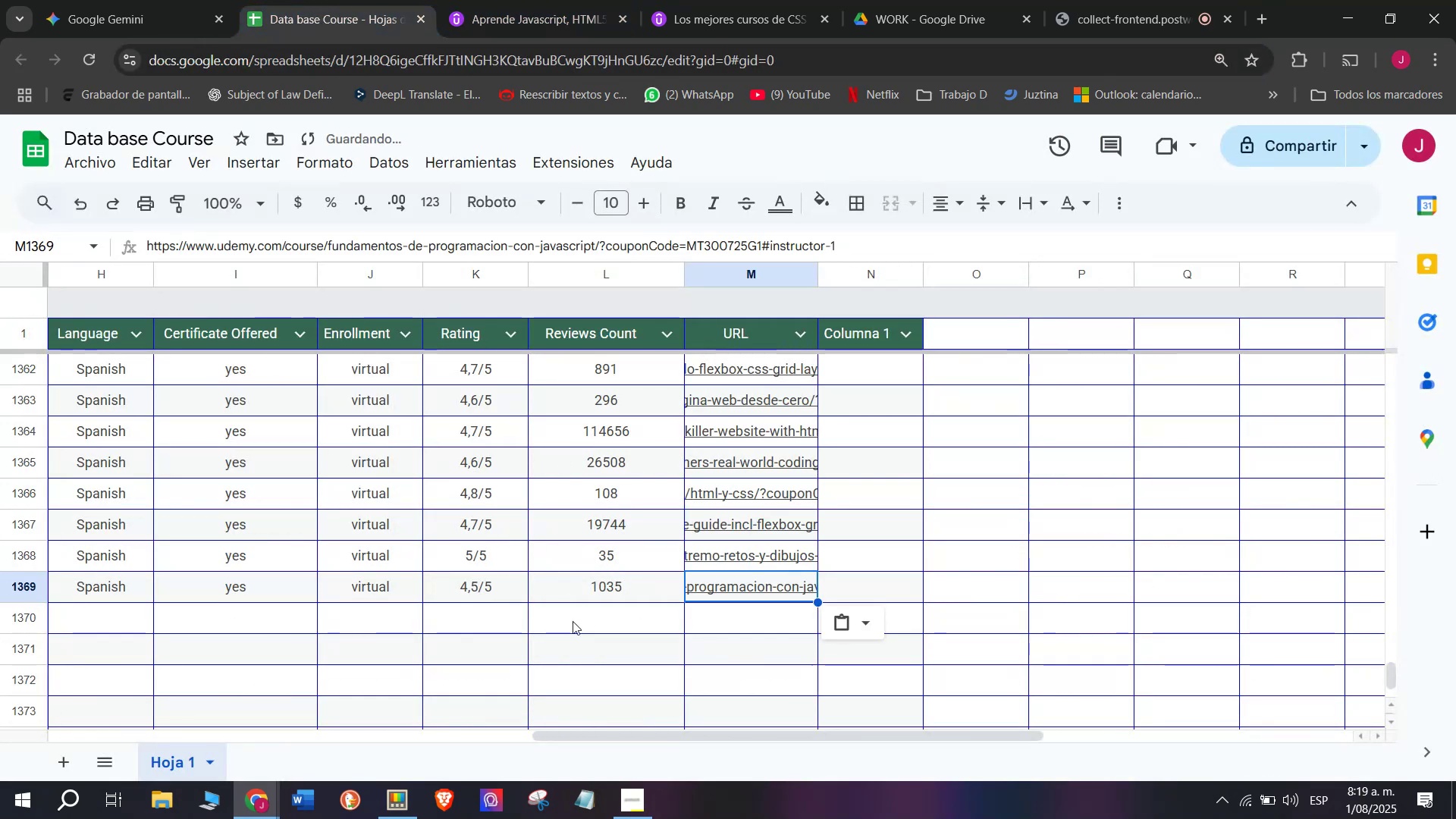 
key(Control+ControlLeft)
 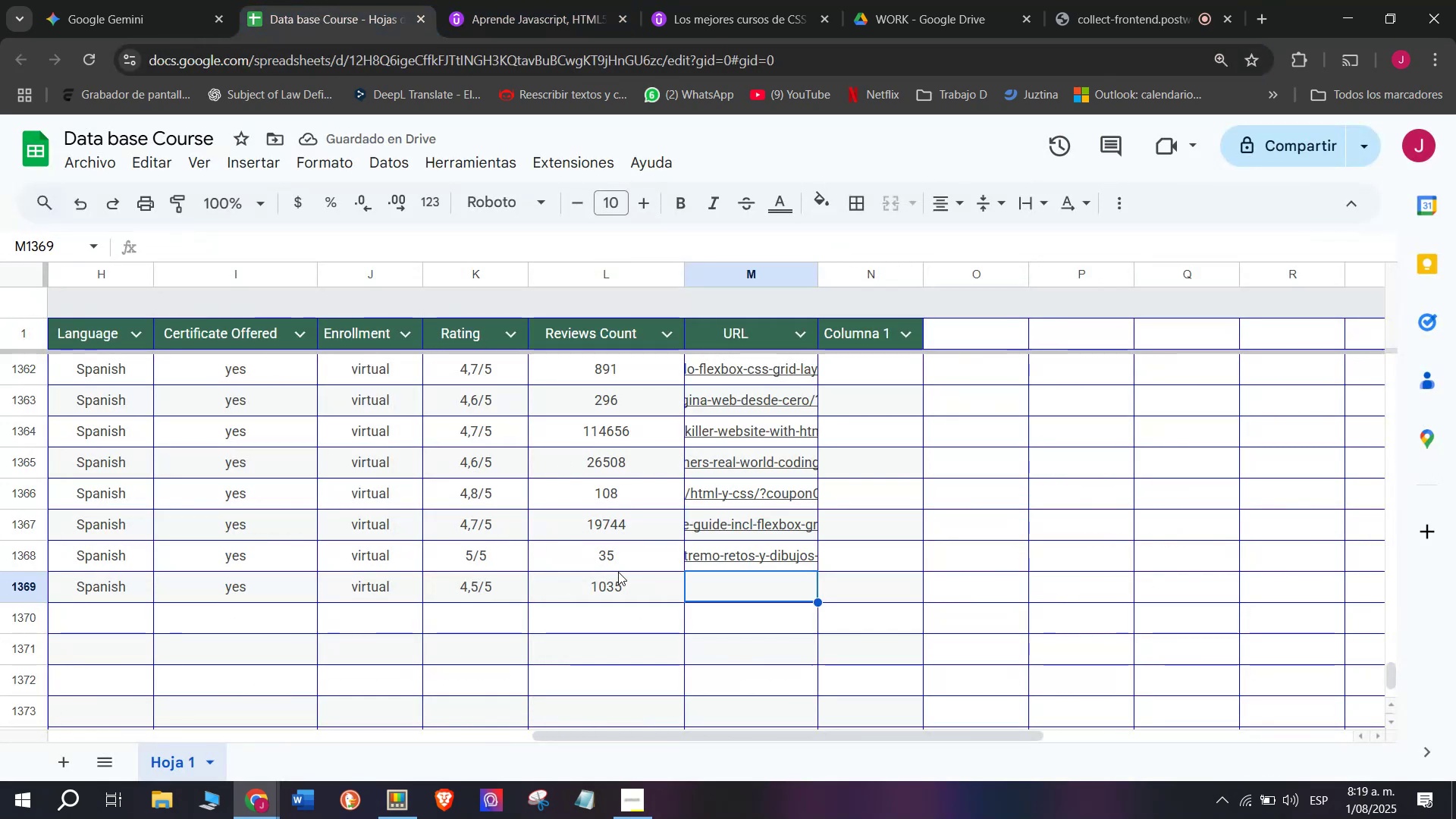 
key(Control+V)
 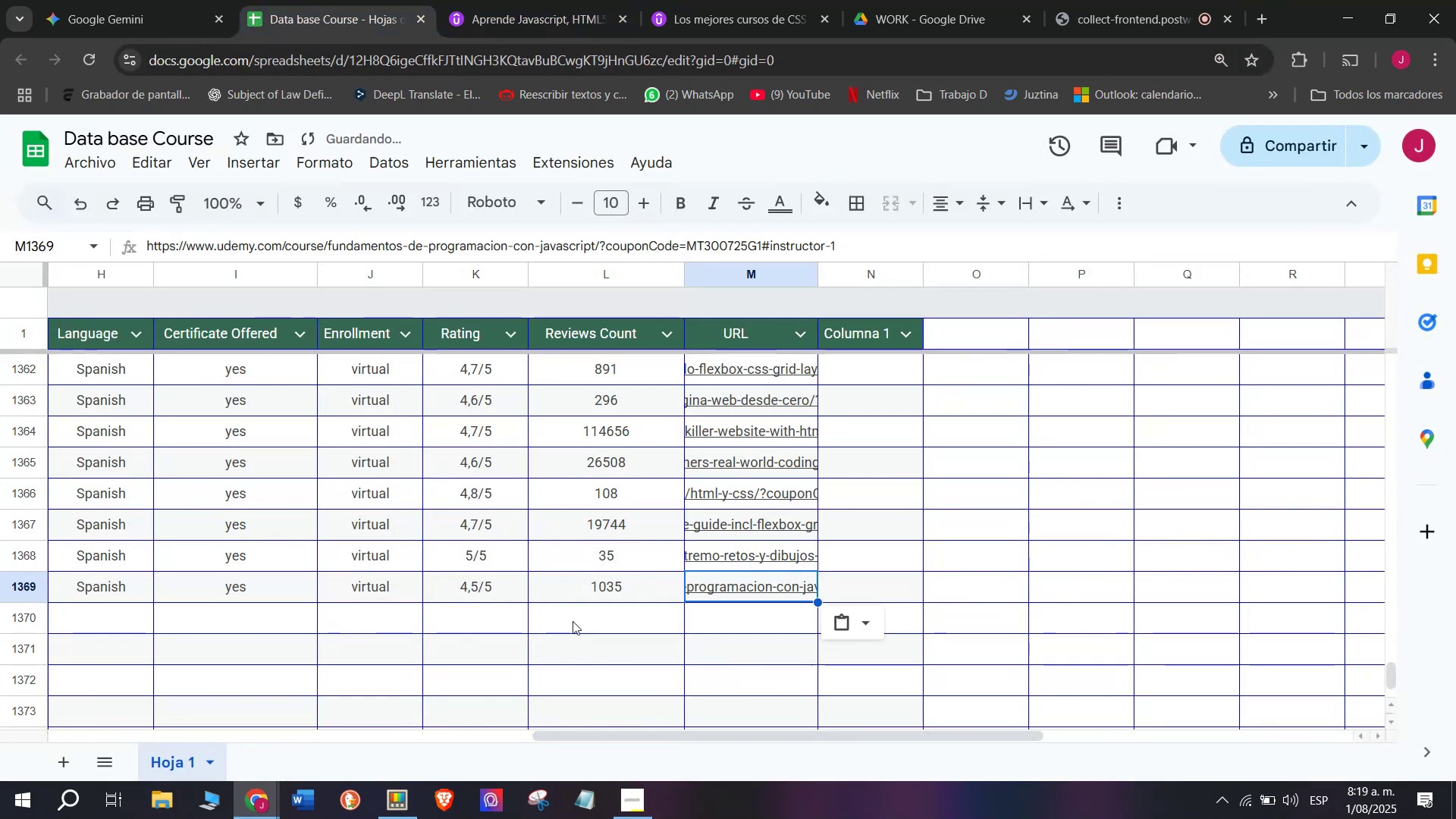 
left_click([573, 621])
 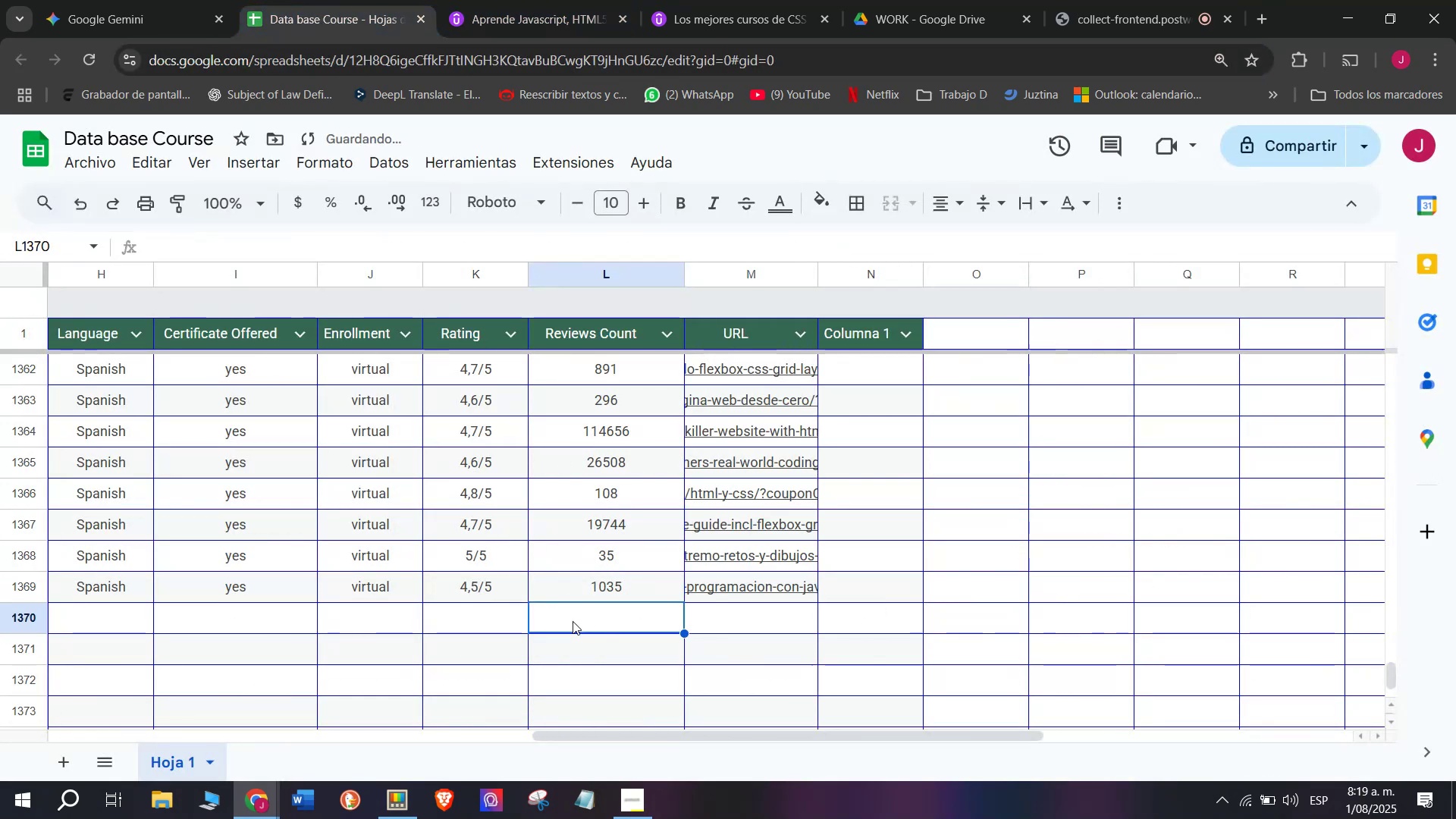 
scroll: coordinate [277, 345], scroll_direction: up, amount: 8.0
 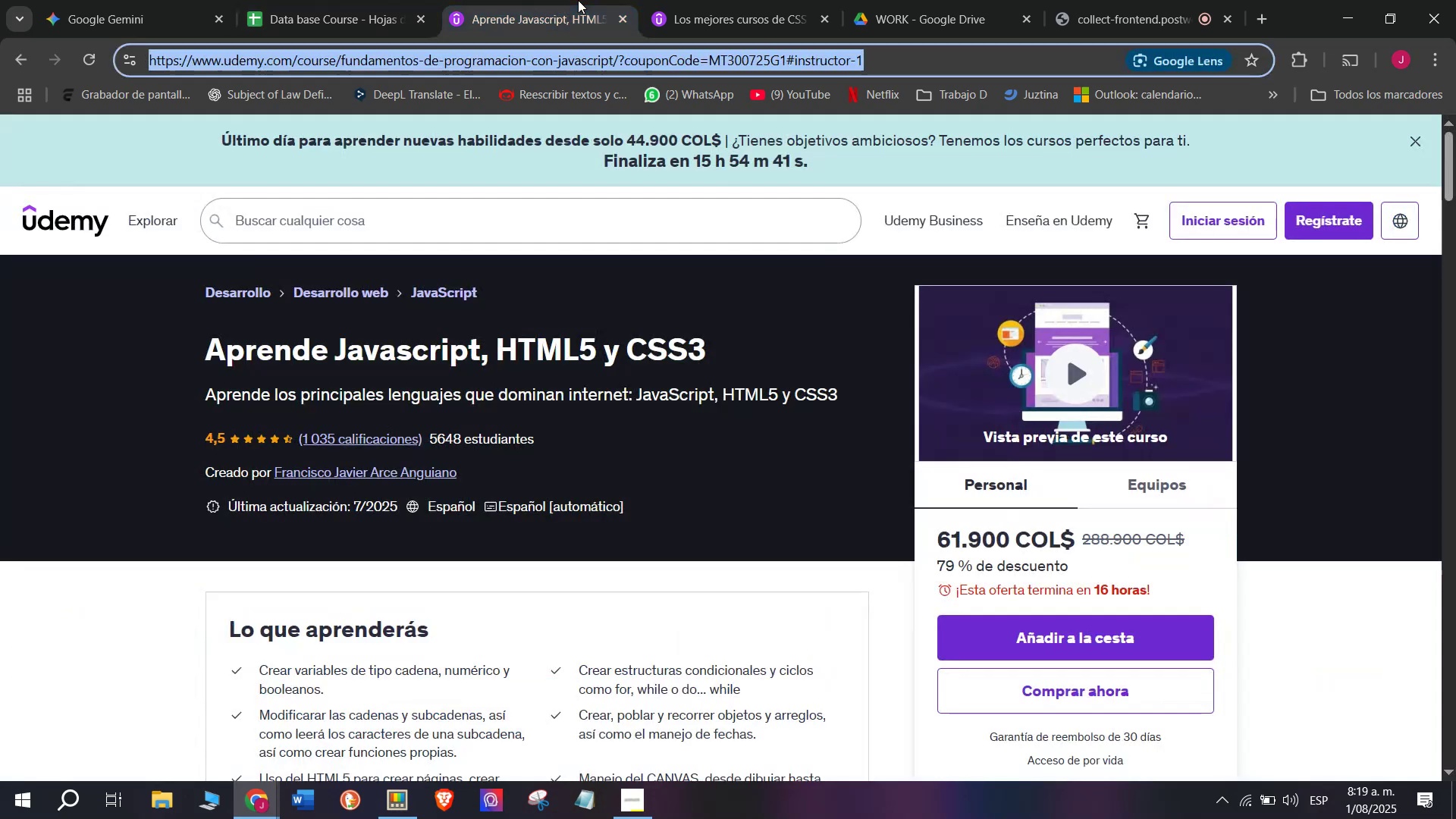 
left_click([155, 620])
 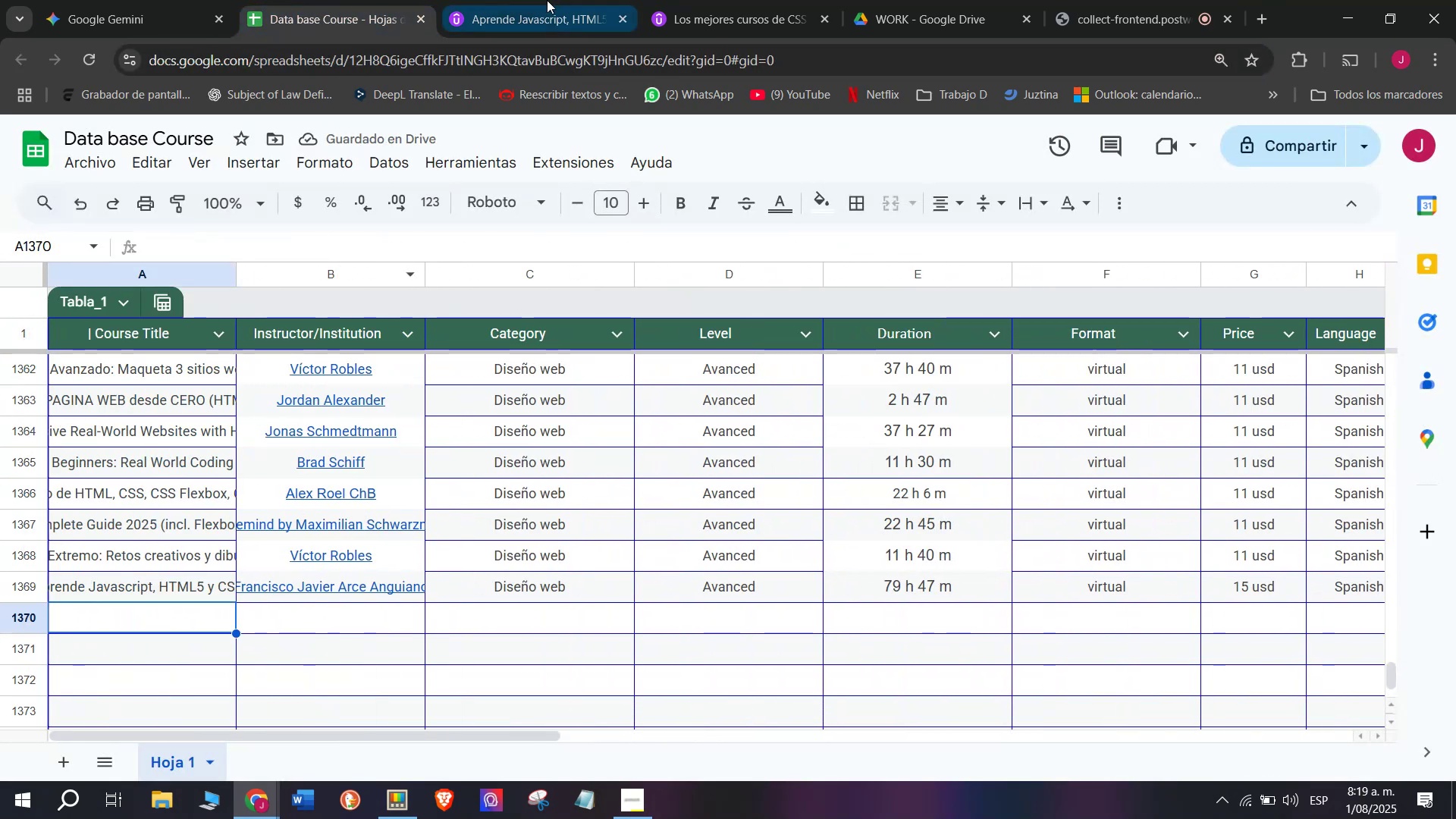 
left_click([578, 0])
 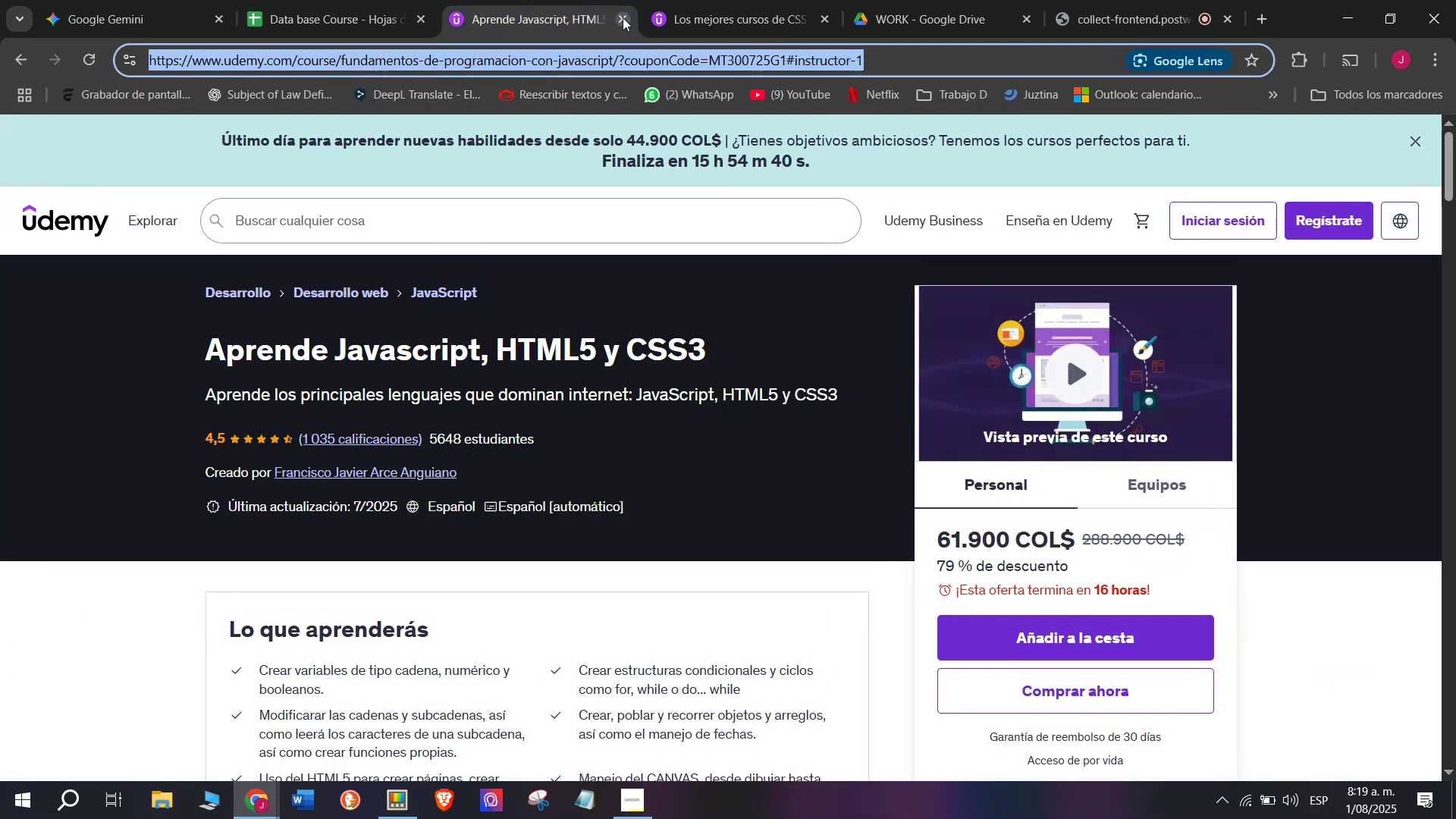 
left_click([623, 17])
 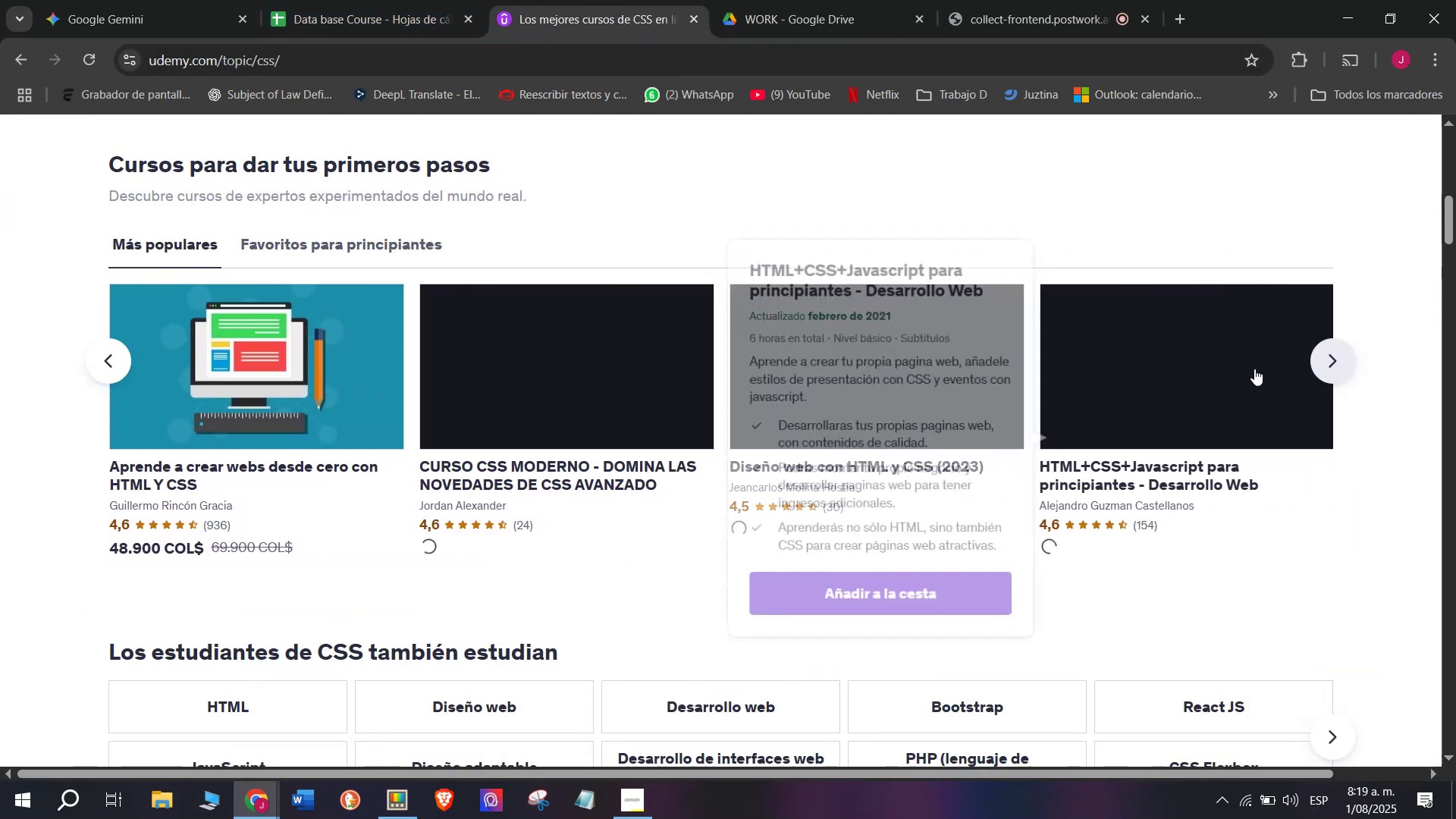 
wait(5.33)
 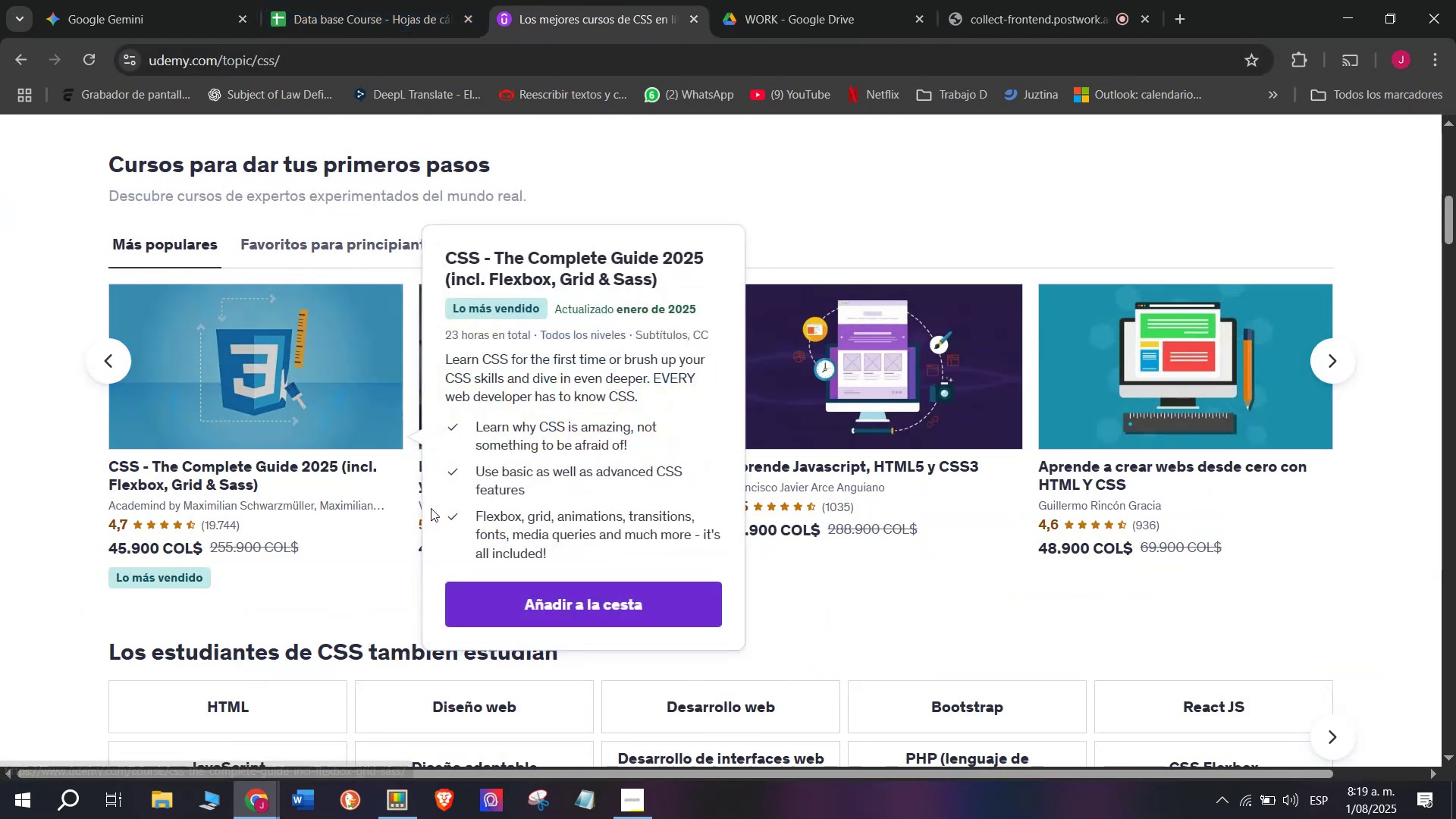 
hold_key(key=ControlLeft, duration=0.42)
left_click([562, 431])
 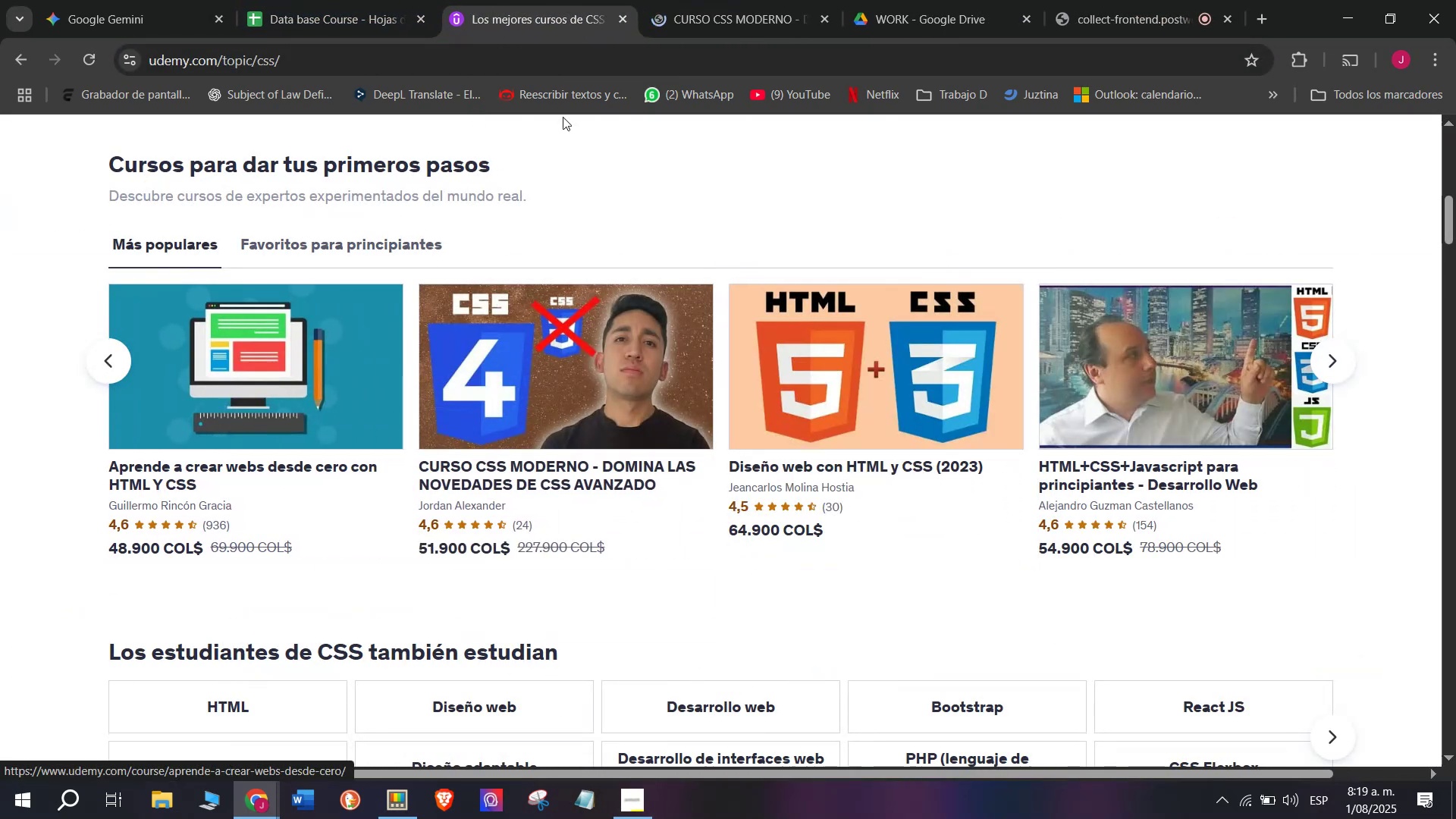 
hold_key(key=ControlLeft, duration=0.41)
 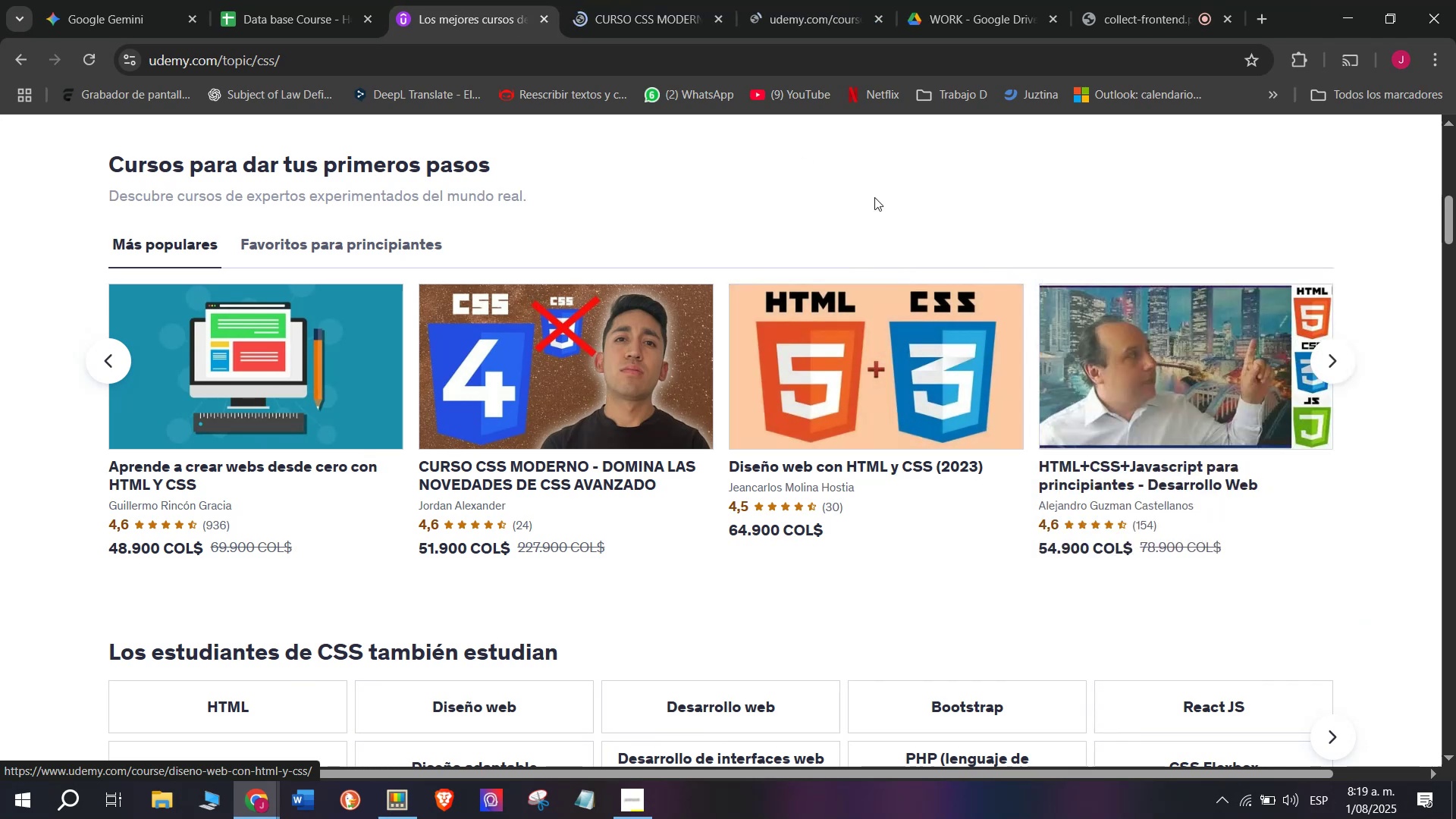 
key(Control+ControlLeft)
 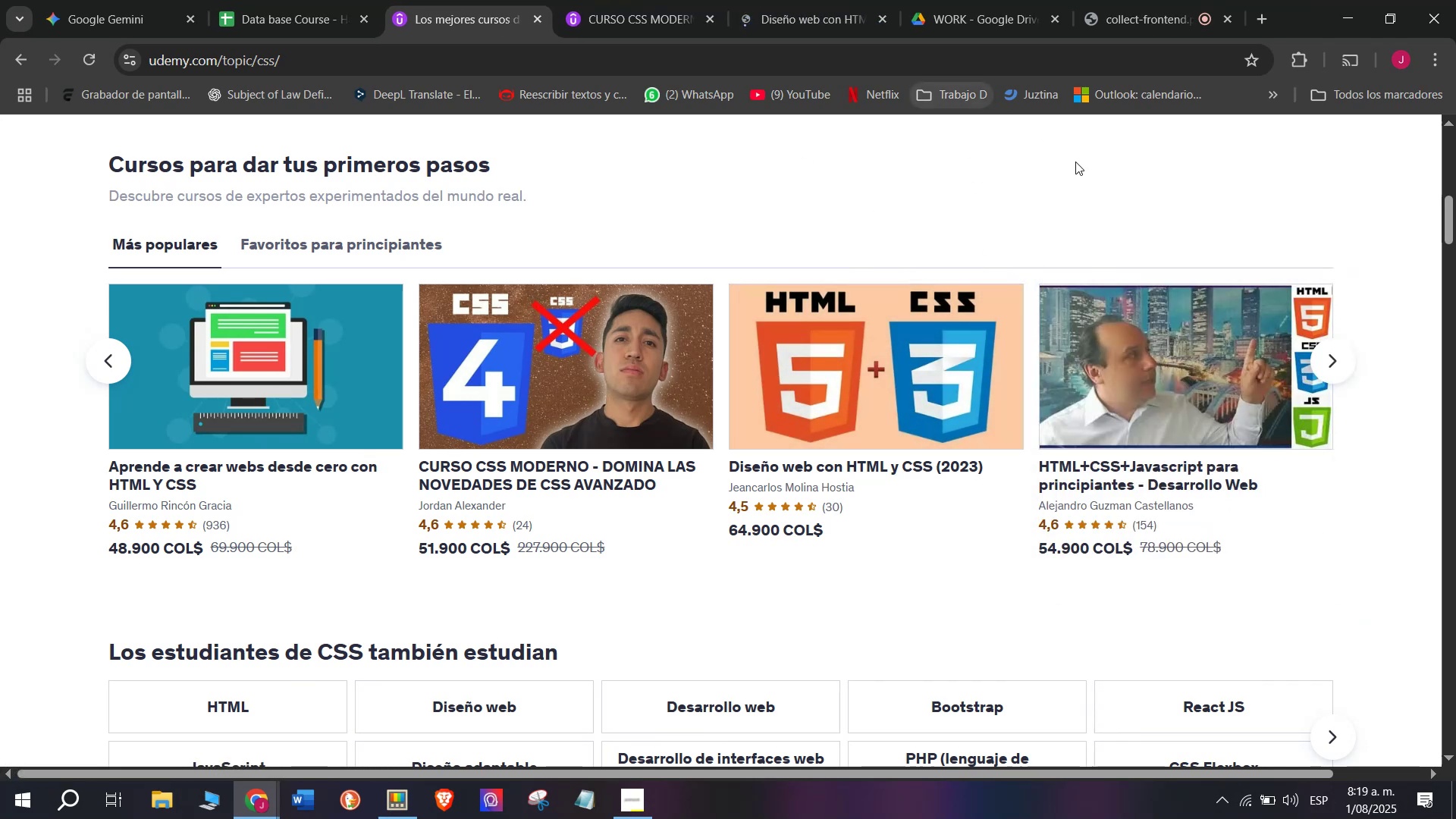 
hold_key(key=ControlLeft, duration=0.45)
 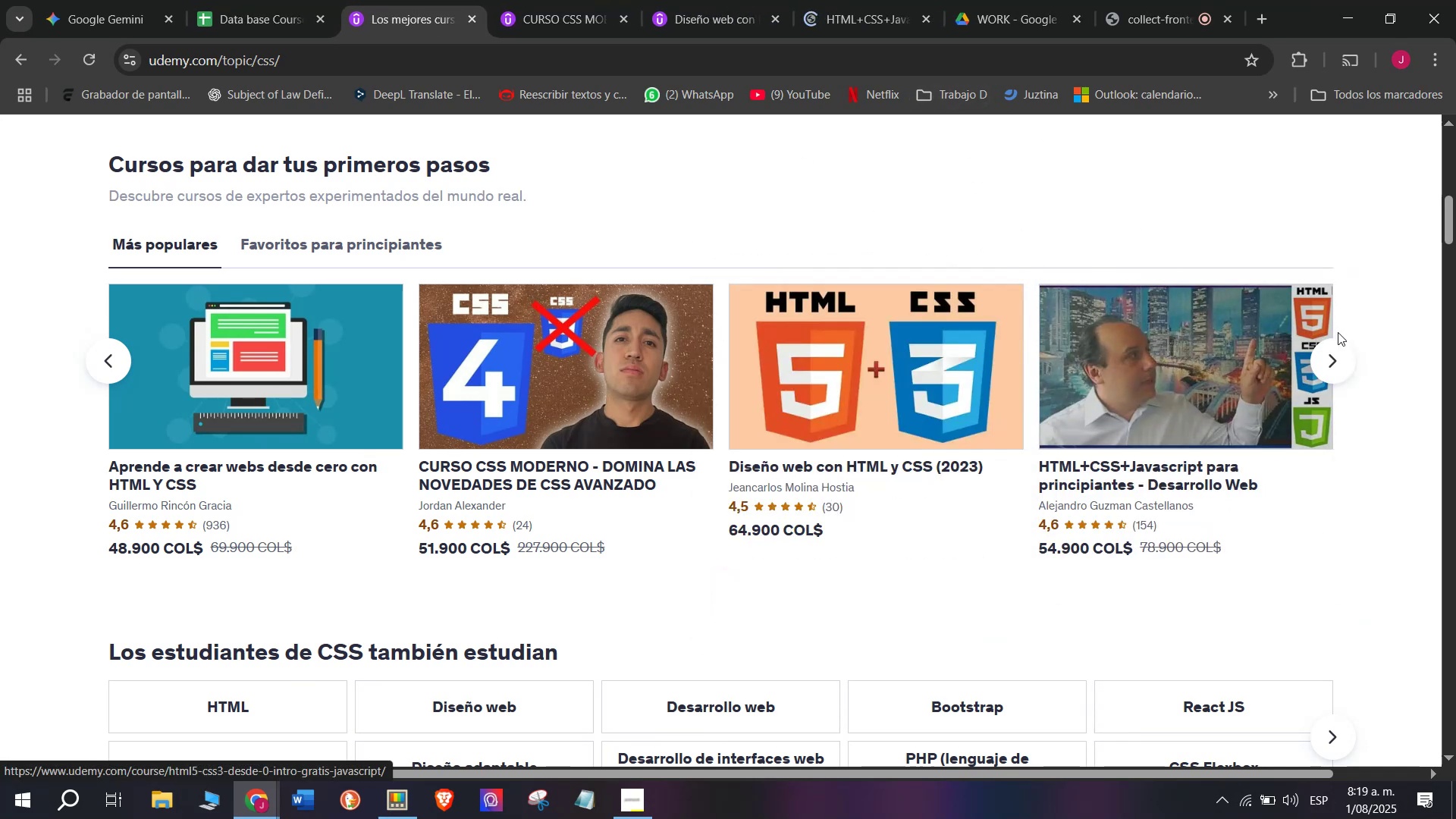 
left_click([1337, 349])
 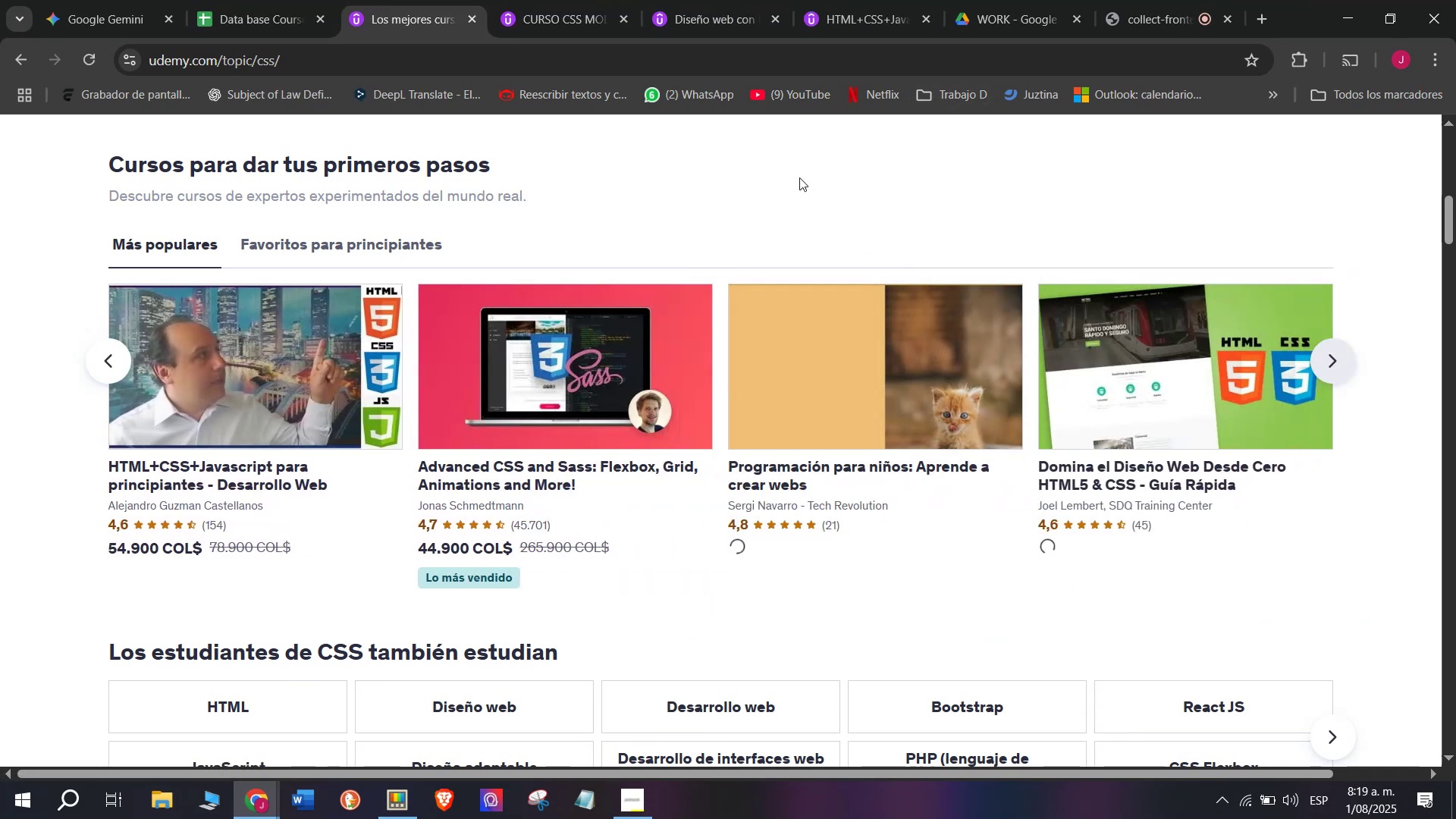 
hold_key(key=ControlLeft, duration=0.45)
left_click([640, 382])
 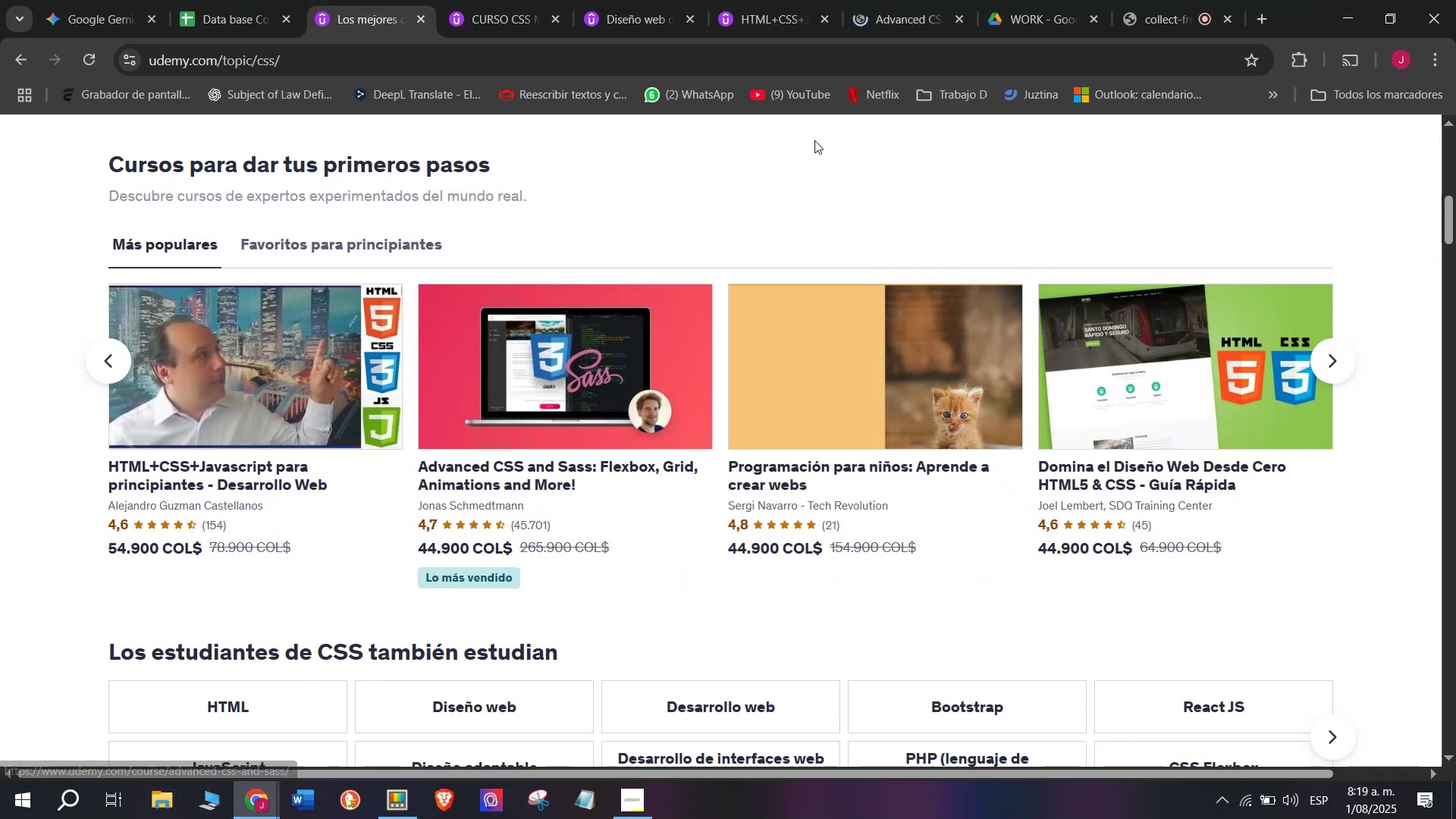 
hold_key(key=ControlLeft, duration=0.45)
left_click([861, 435])
 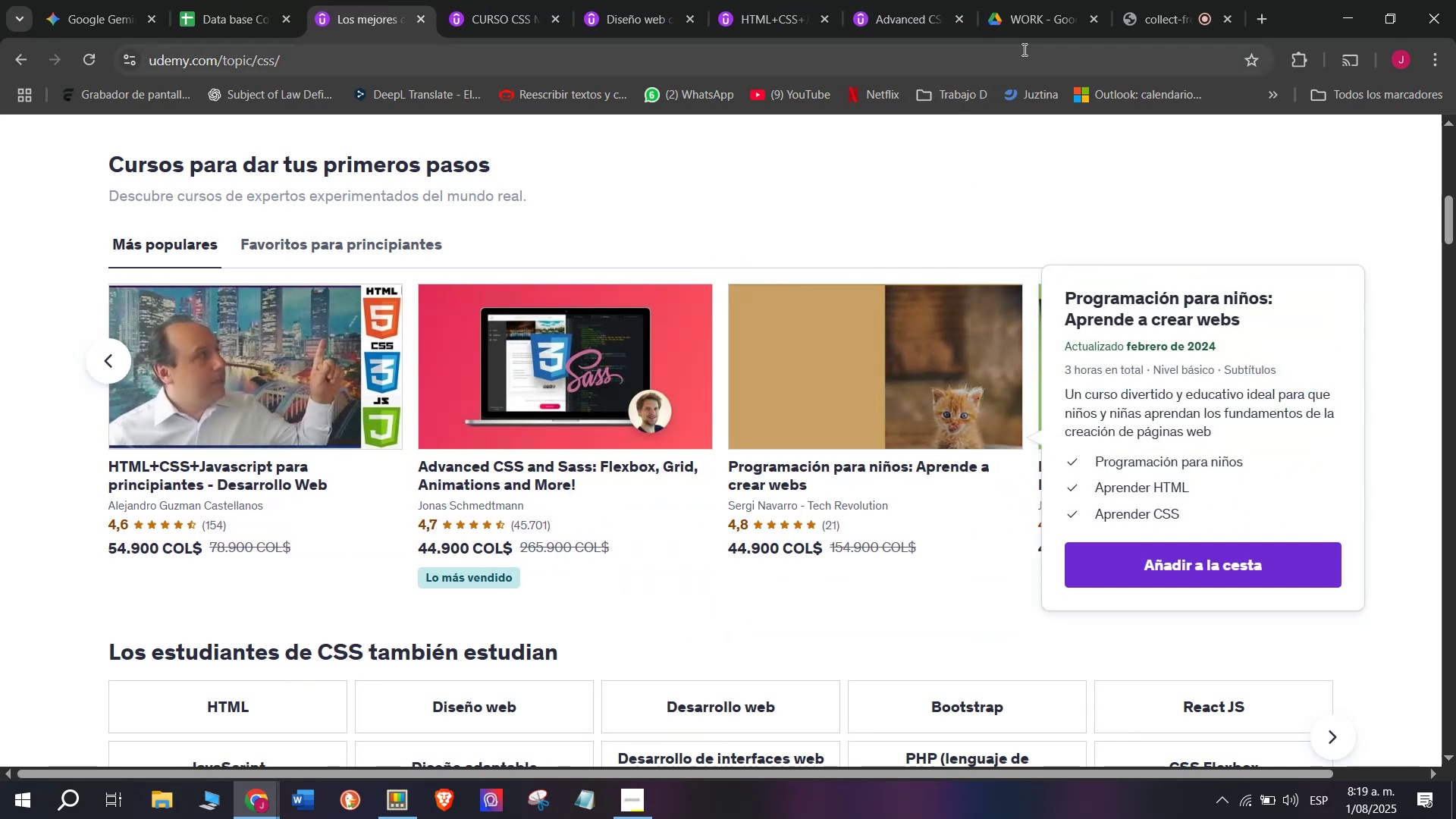 
hold_key(key=ControlLeft, duration=0.35)
left_click([1137, 347])
 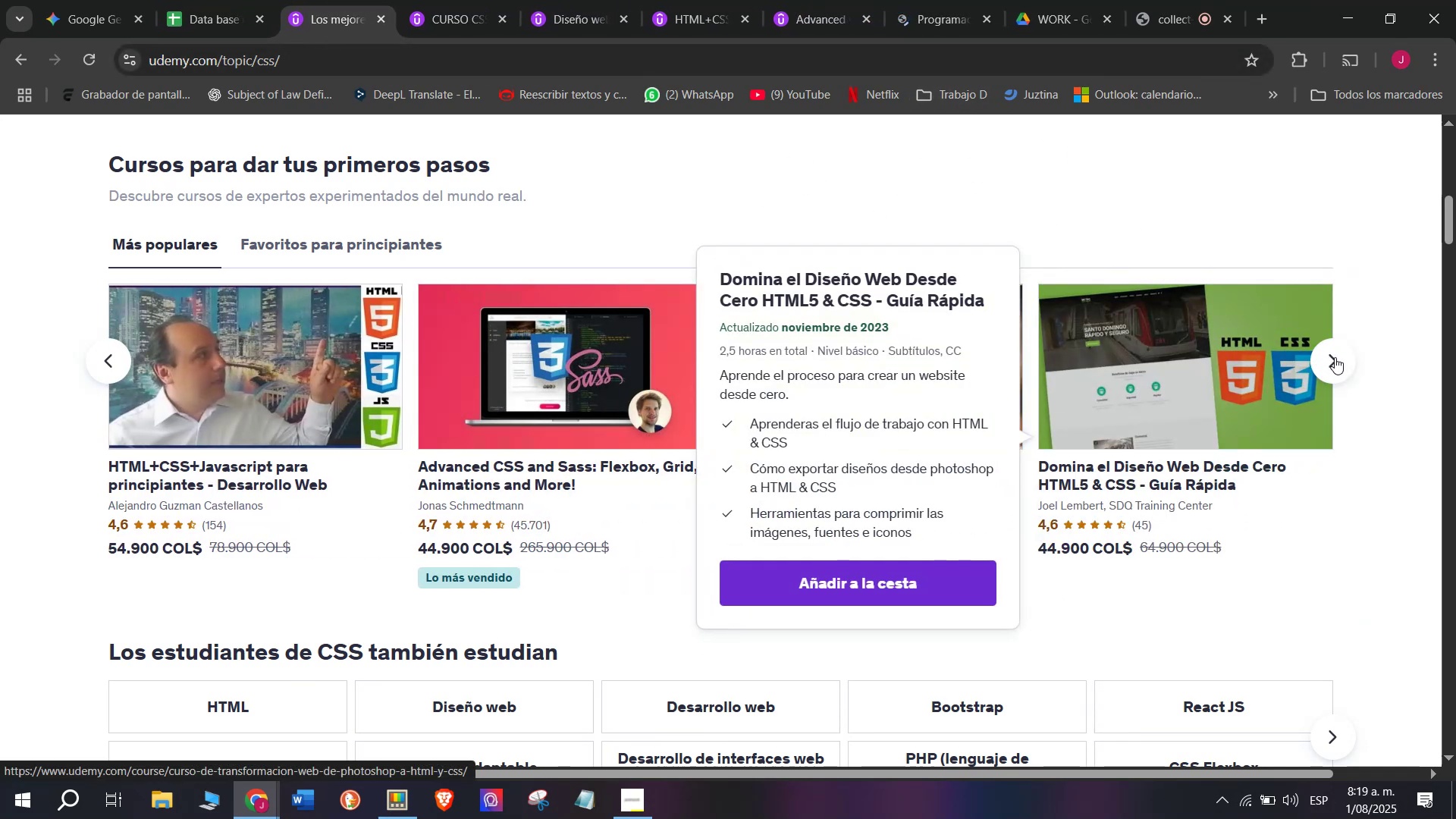 
left_click([1338, 358])
 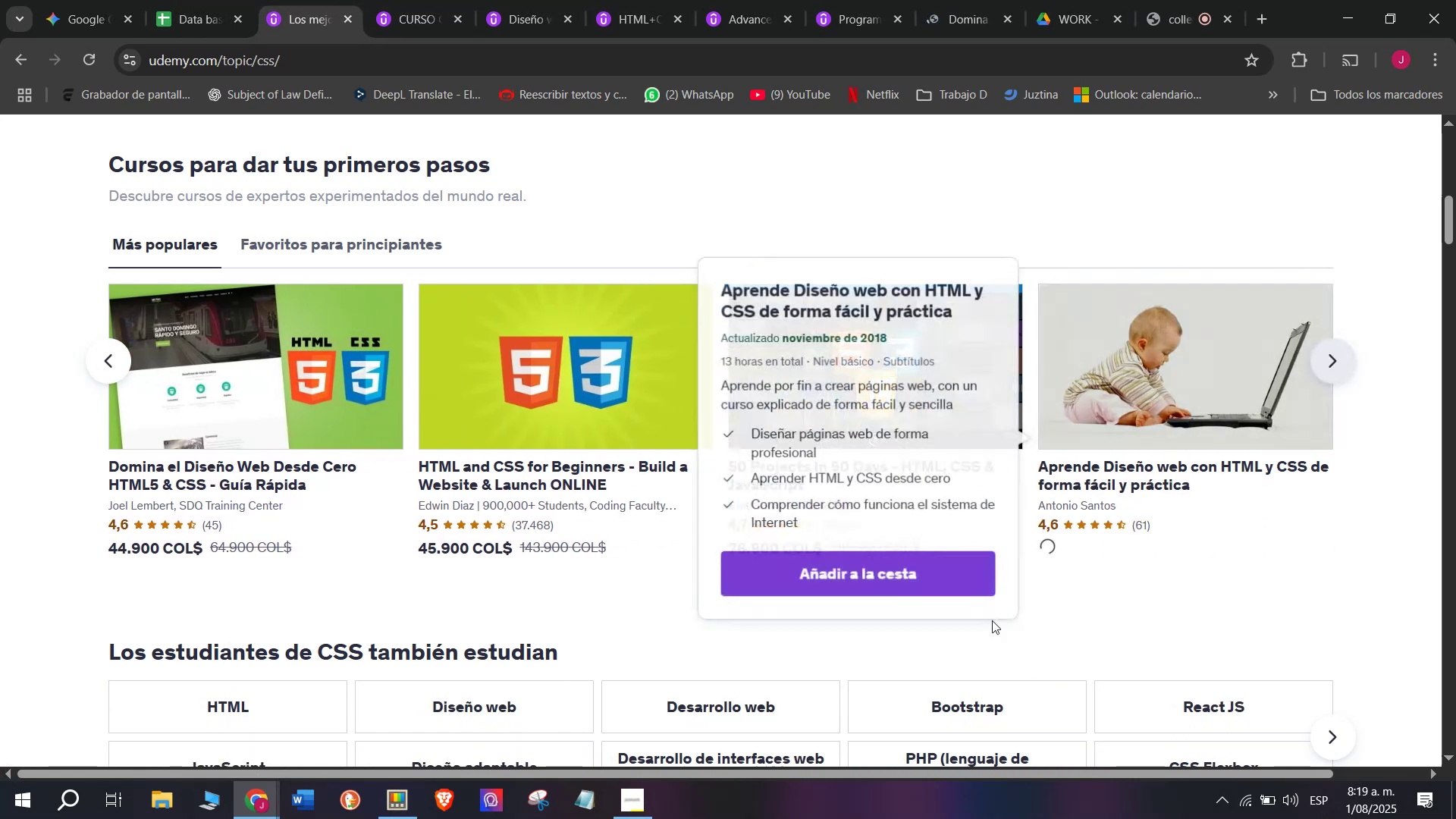 
hold_key(key=ControlLeft, duration=0.46)
left_click([602, 415])
 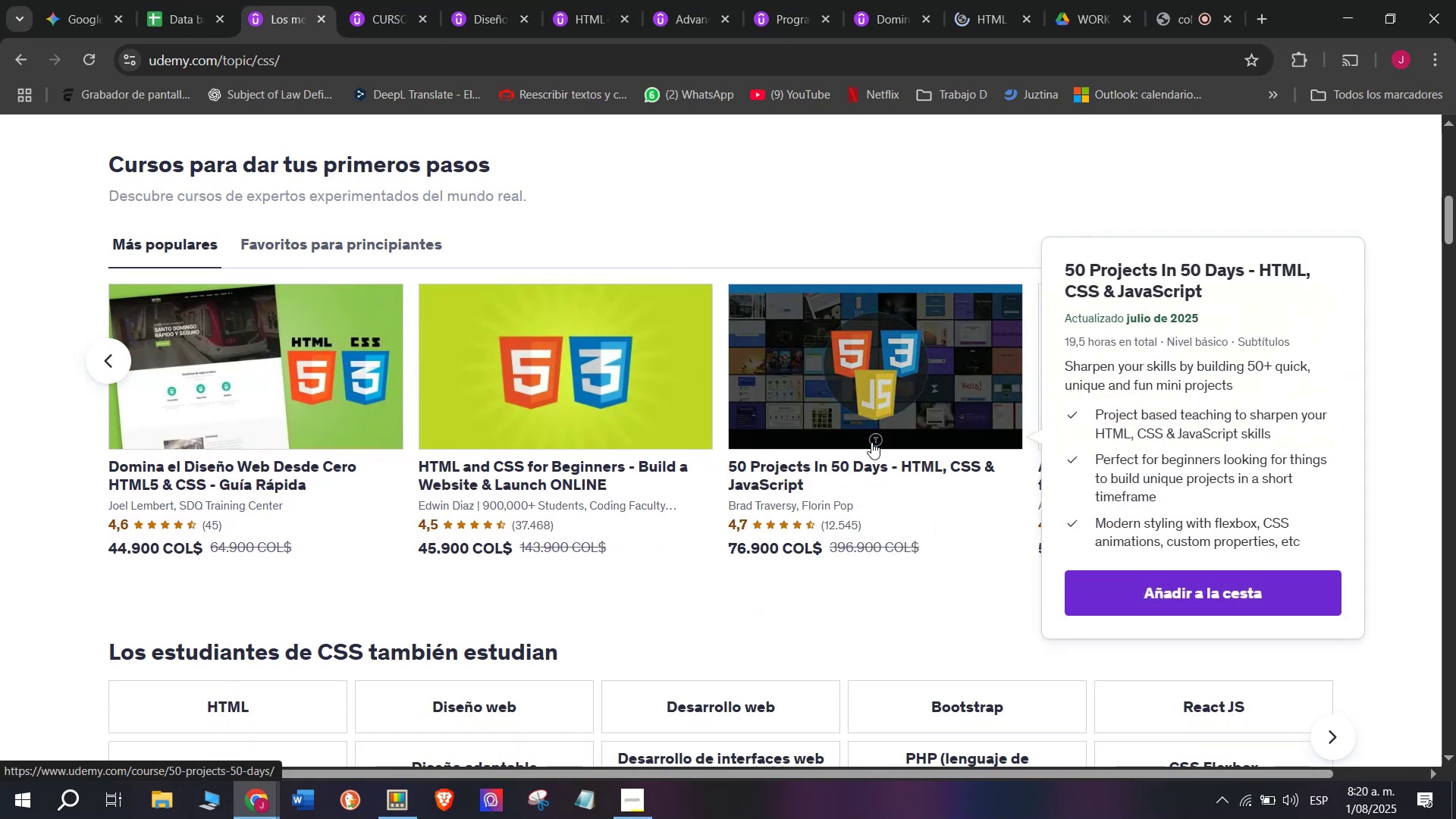 
hold_key(key=ControlLeft, duration=0.67)
left_click([885, 459])
 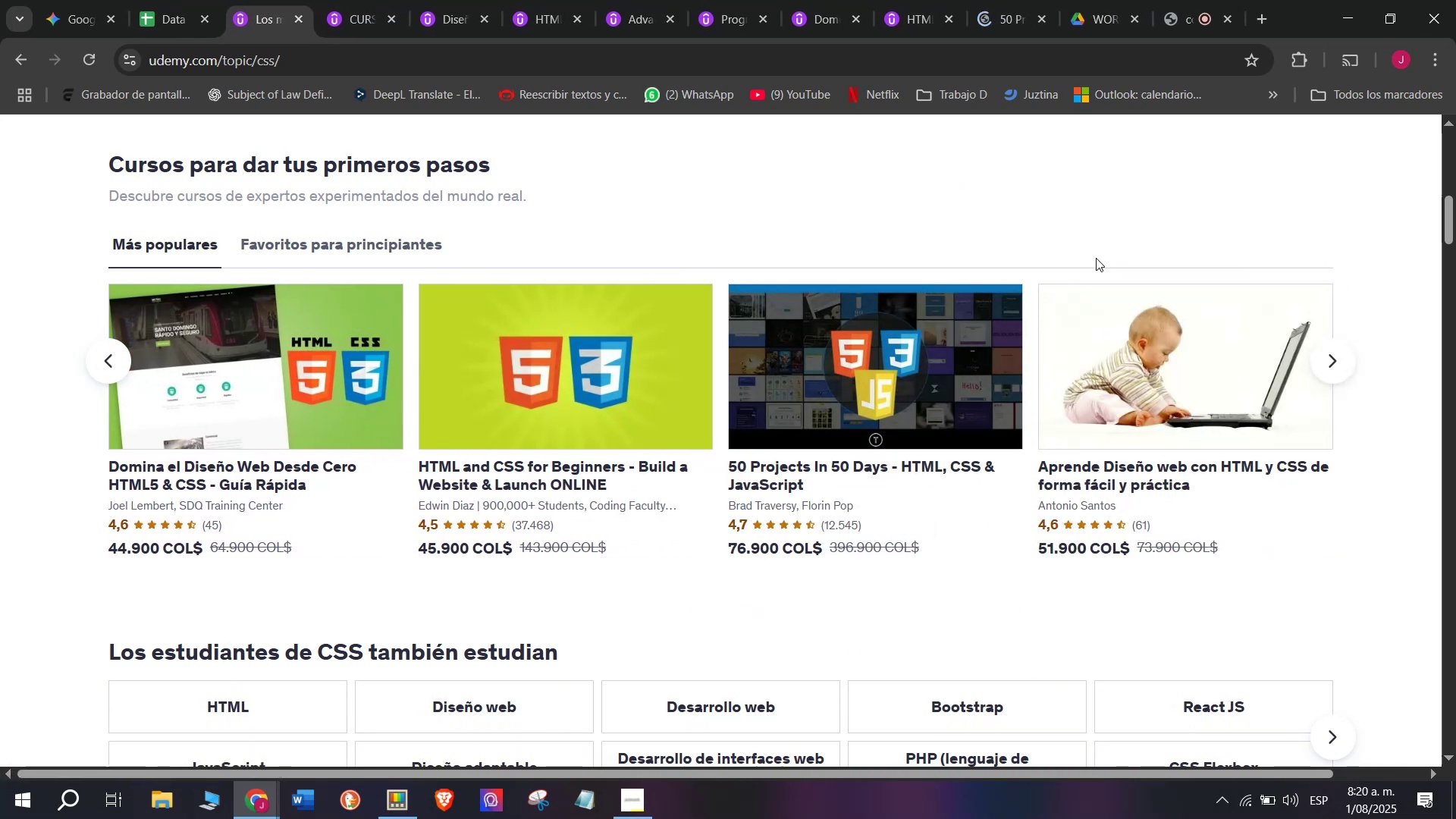 
hold_key(key=ControlLeft, duration=0.48)
left_click([1148, 382])
 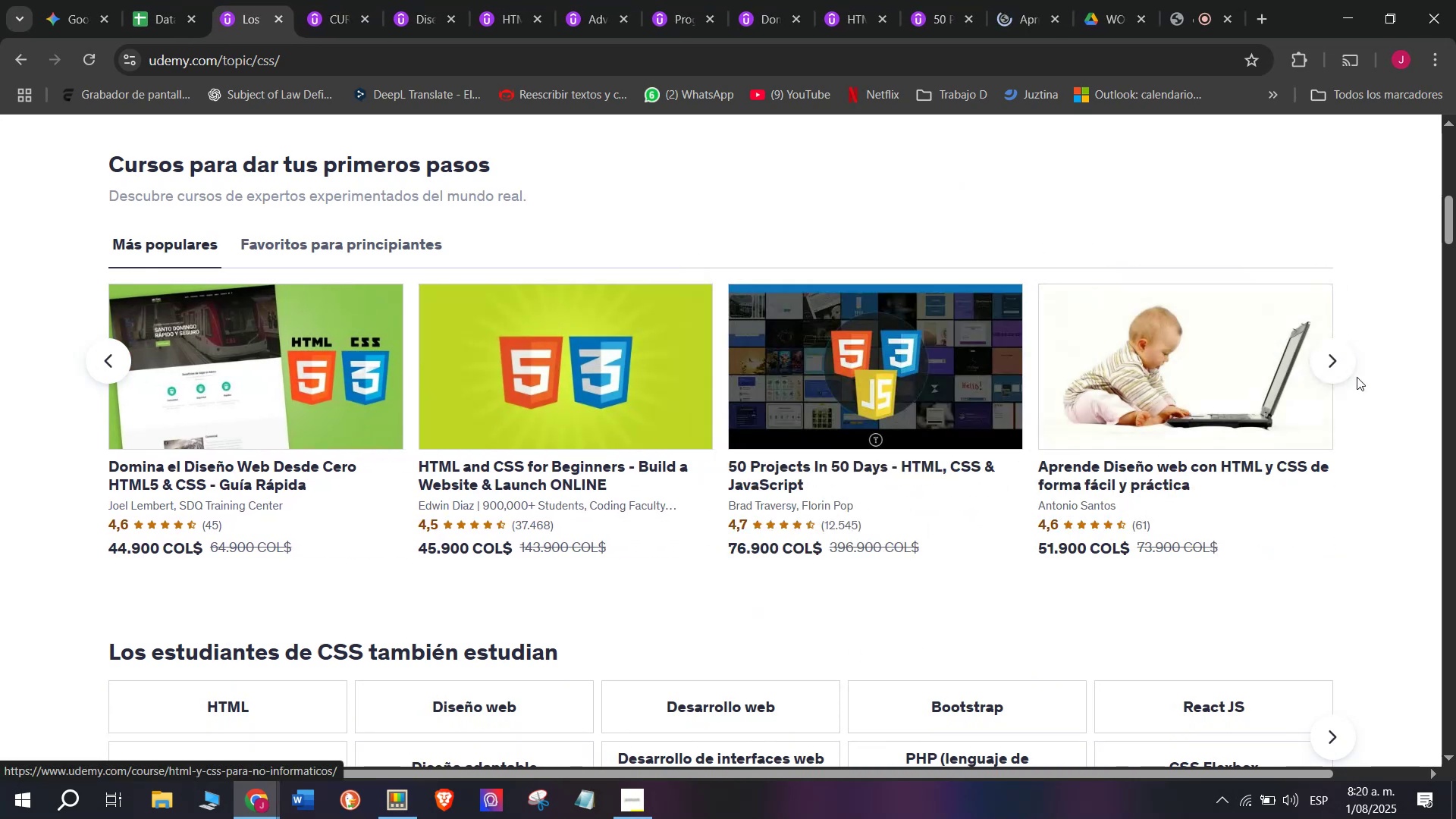 
left_click([1348, 365])
 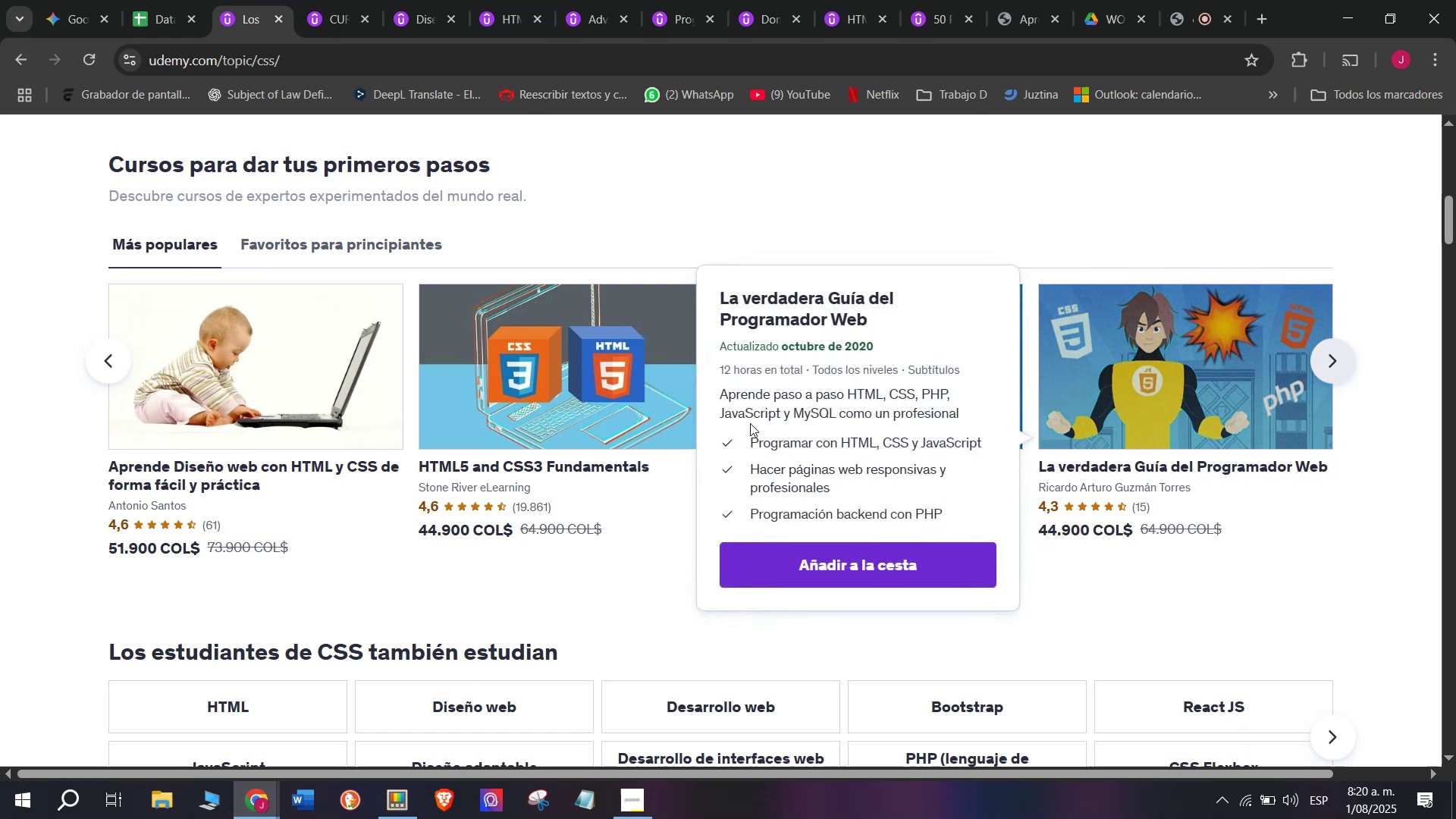 
hold_key(key=ControlLeft, duration=0.37)
left_click([613, 411])
 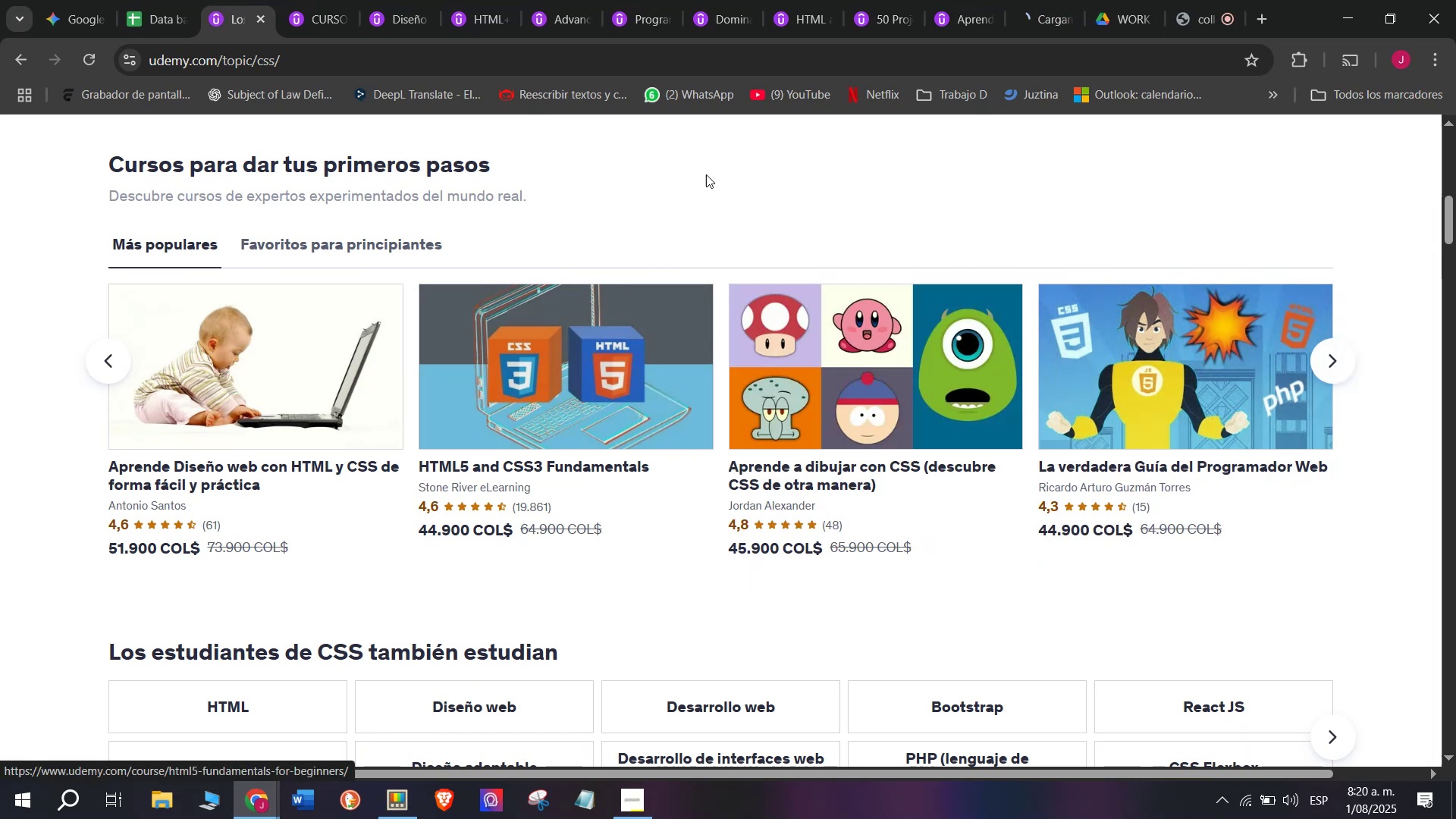 
key(Control+ControlLeft)
 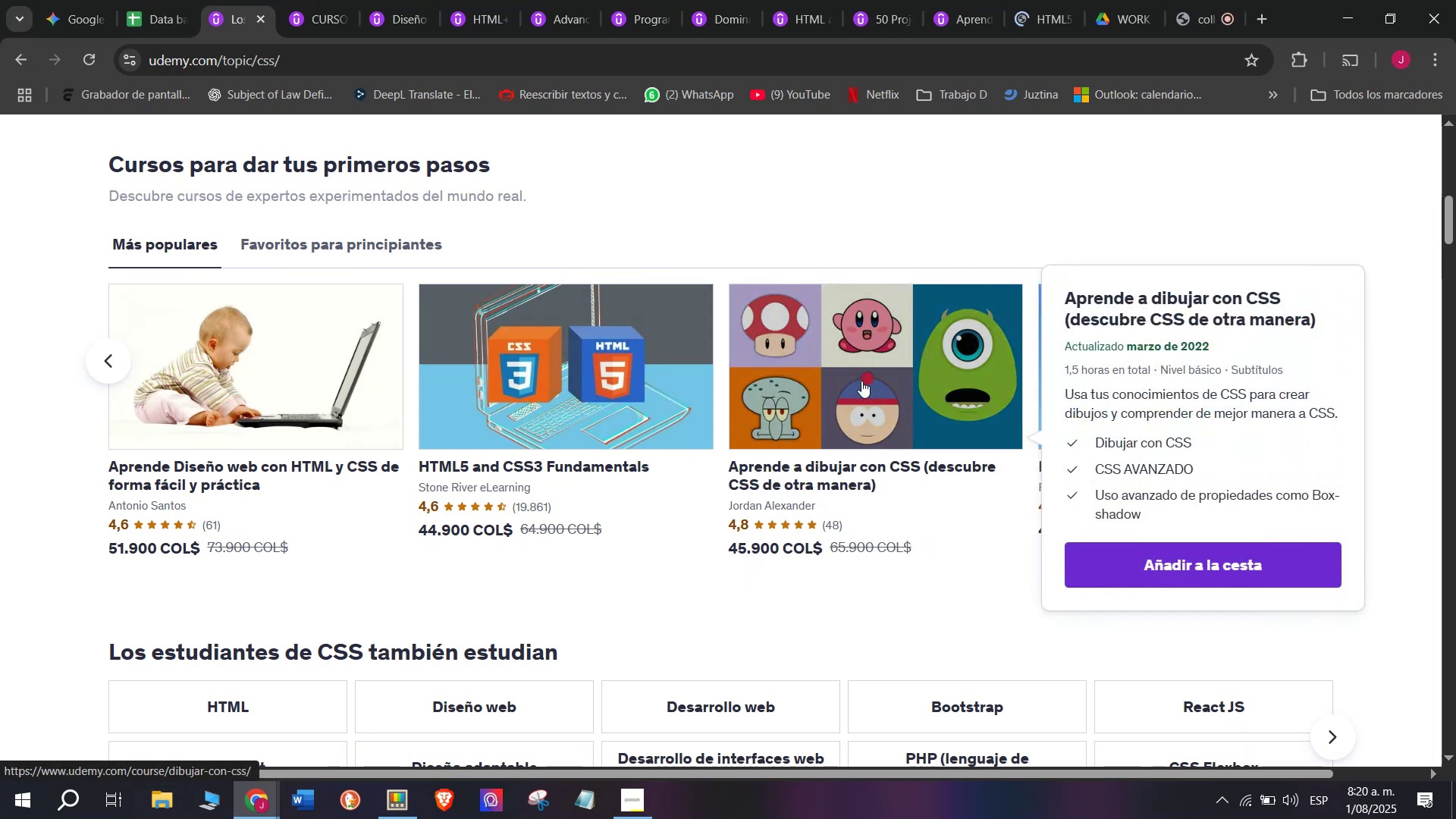 
left_click([861, 381])
 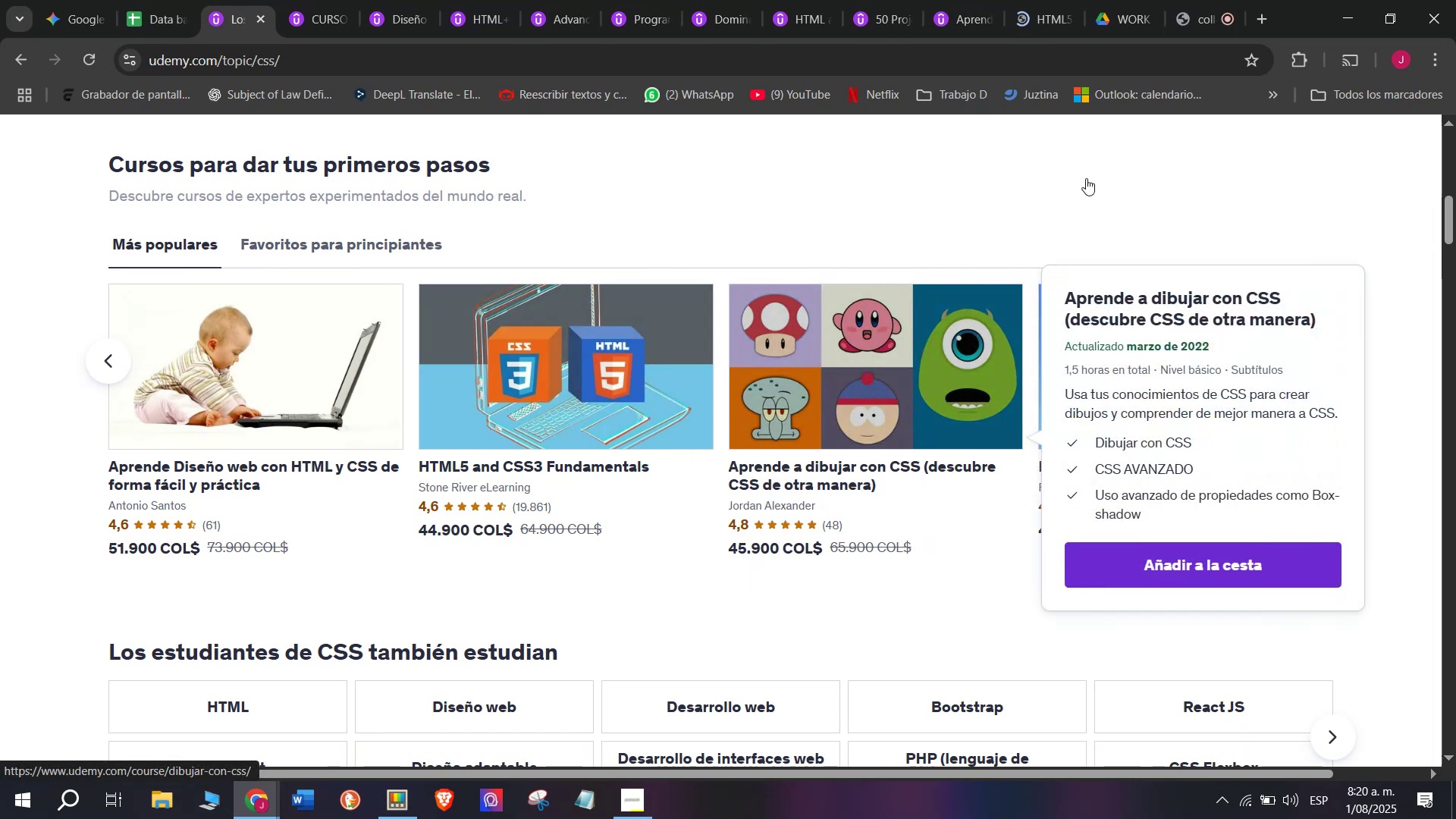 
hold_key(key=ControlLeft, duration=0.37)
left_click([1201, 328])
 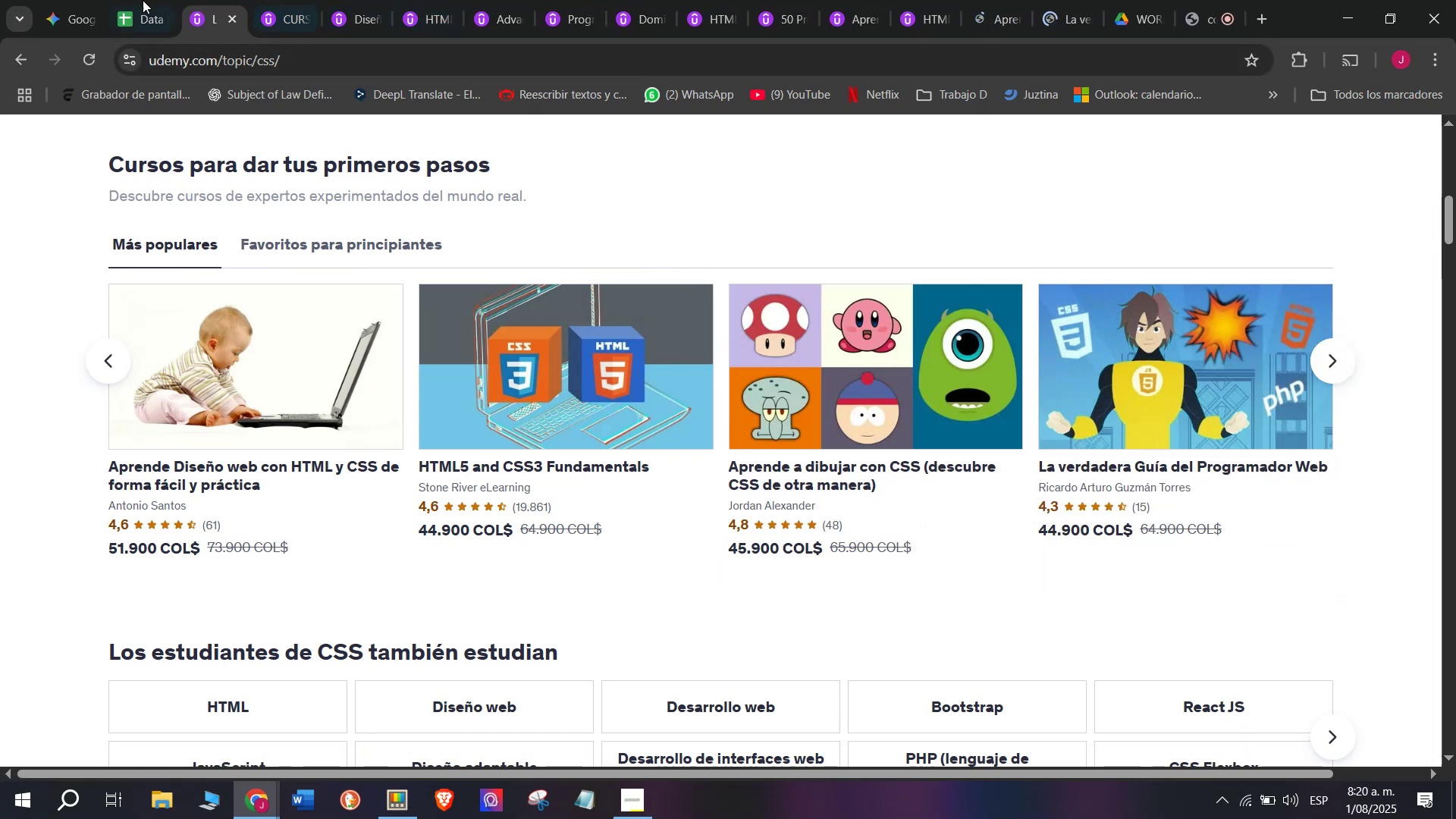 
left_click([140, 0])
 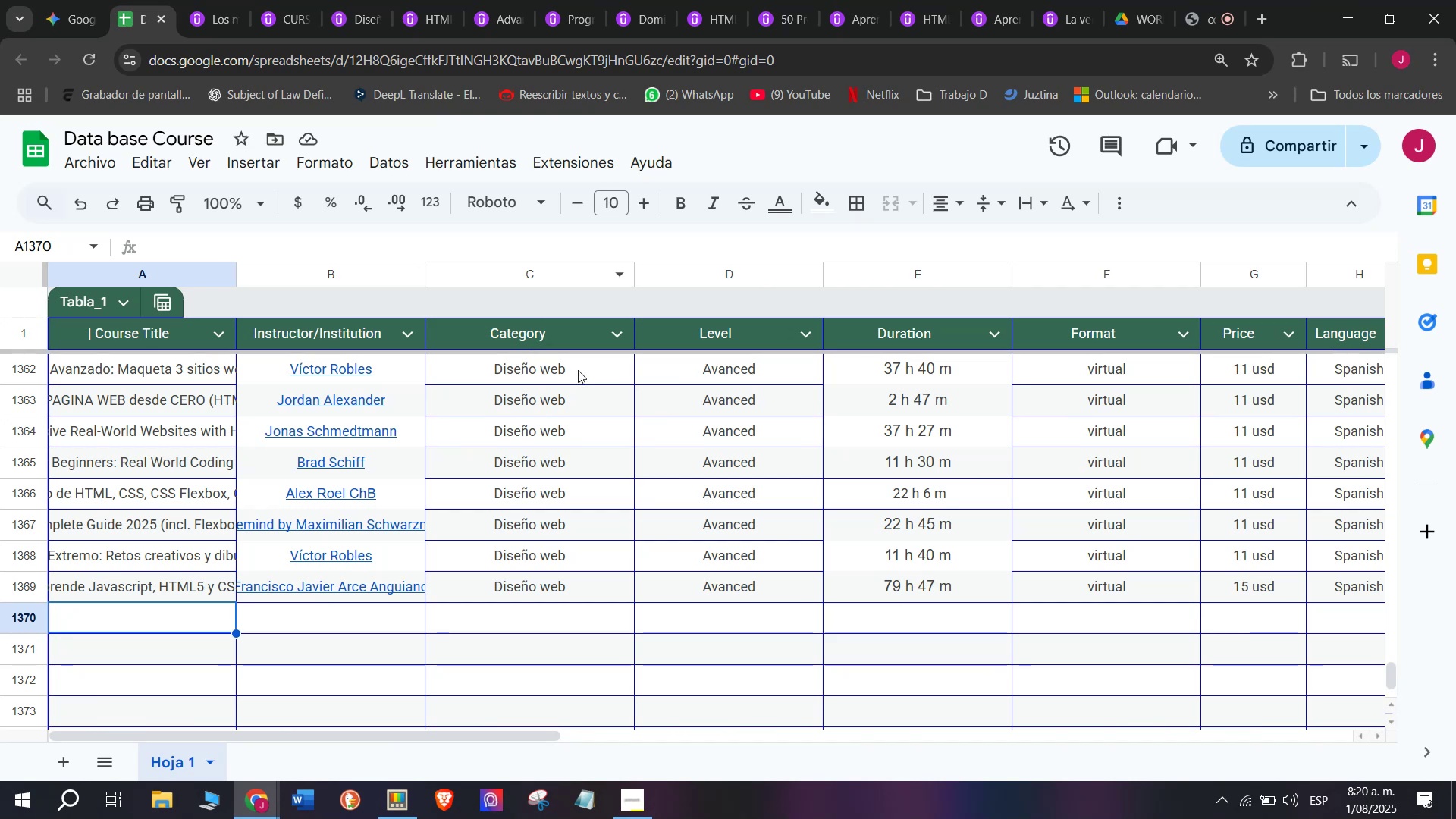 
left_click([228, 0])
 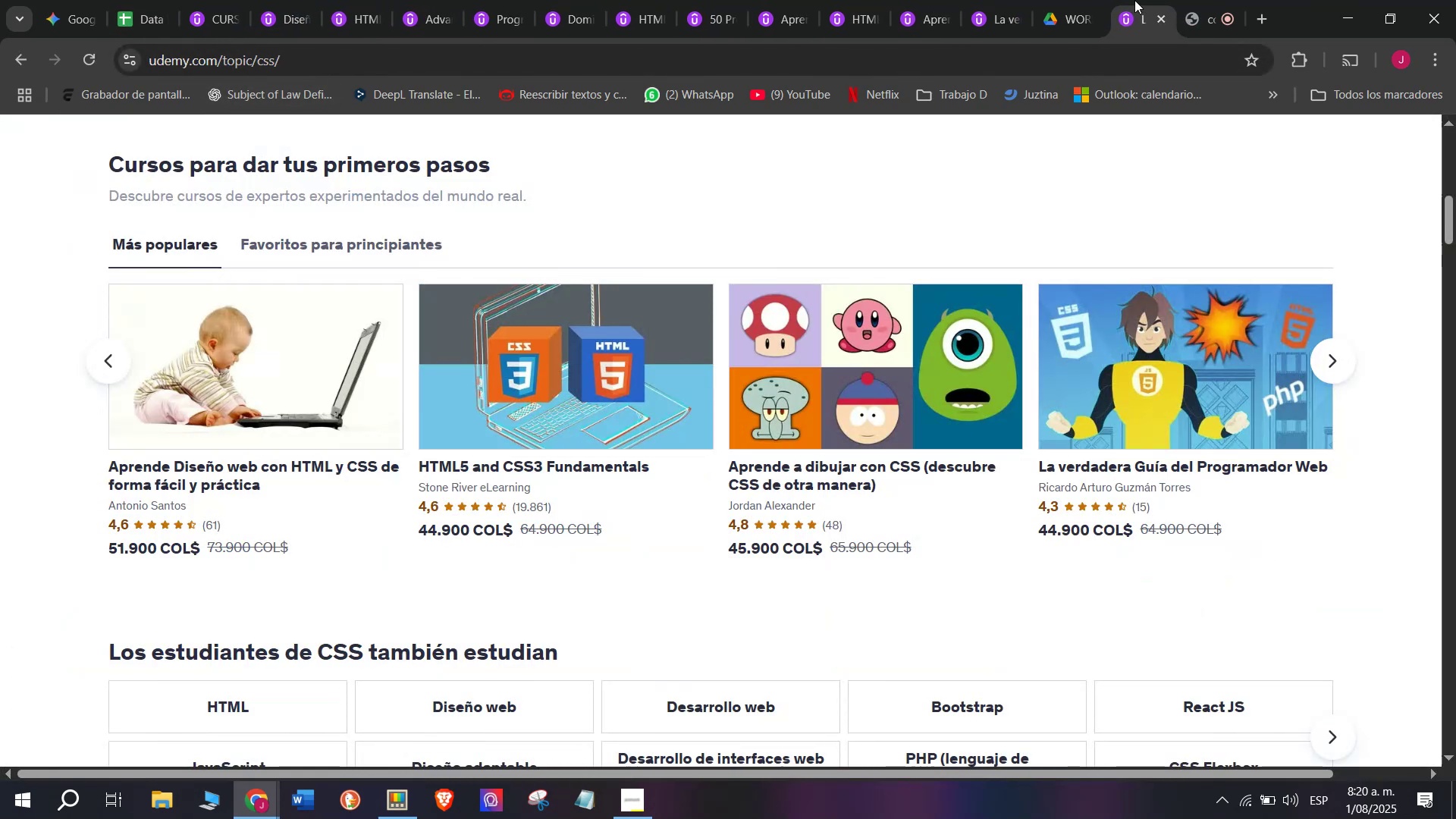 
left_click([1212, 0])
 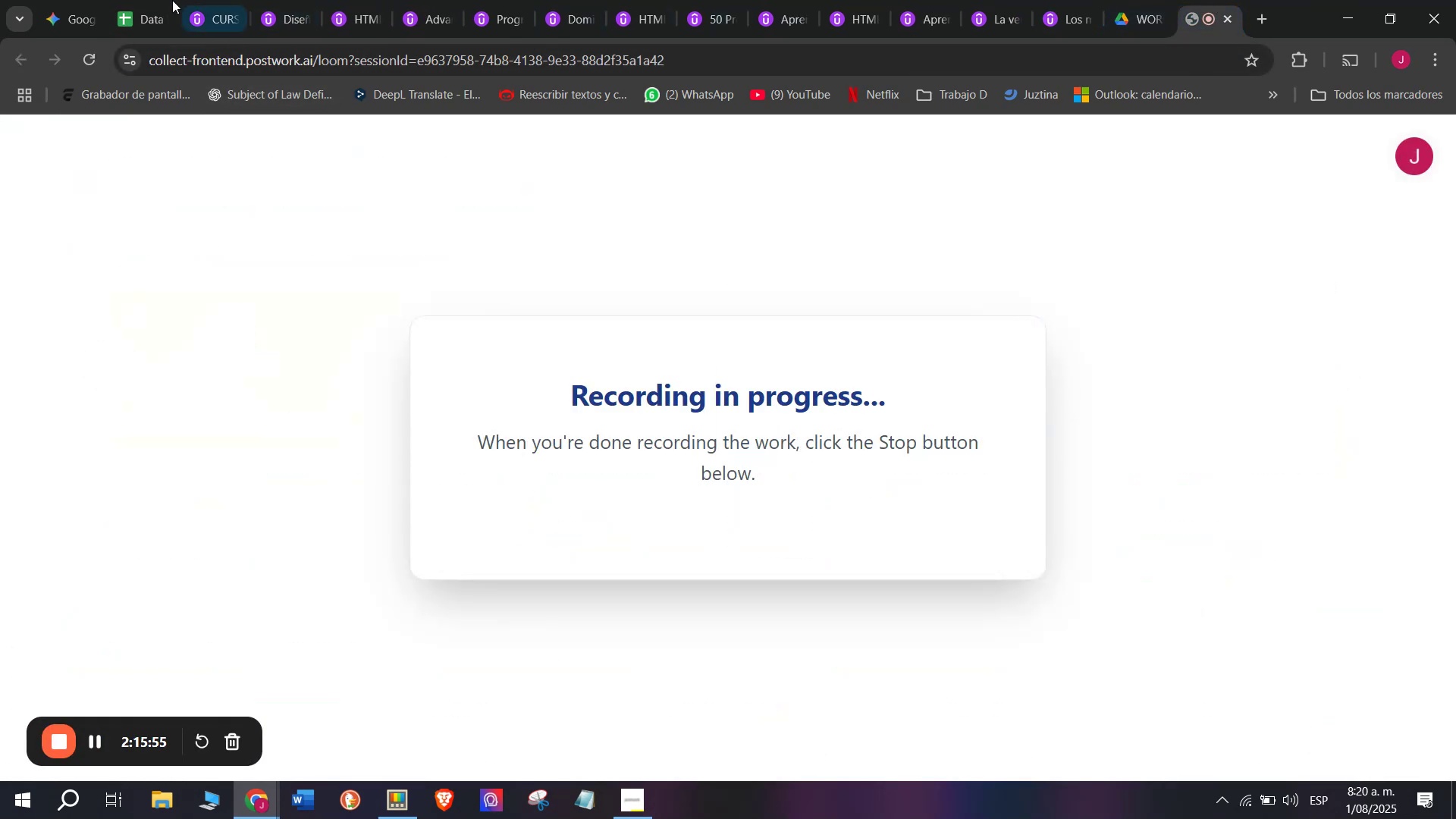 
left_click([166, 0])
 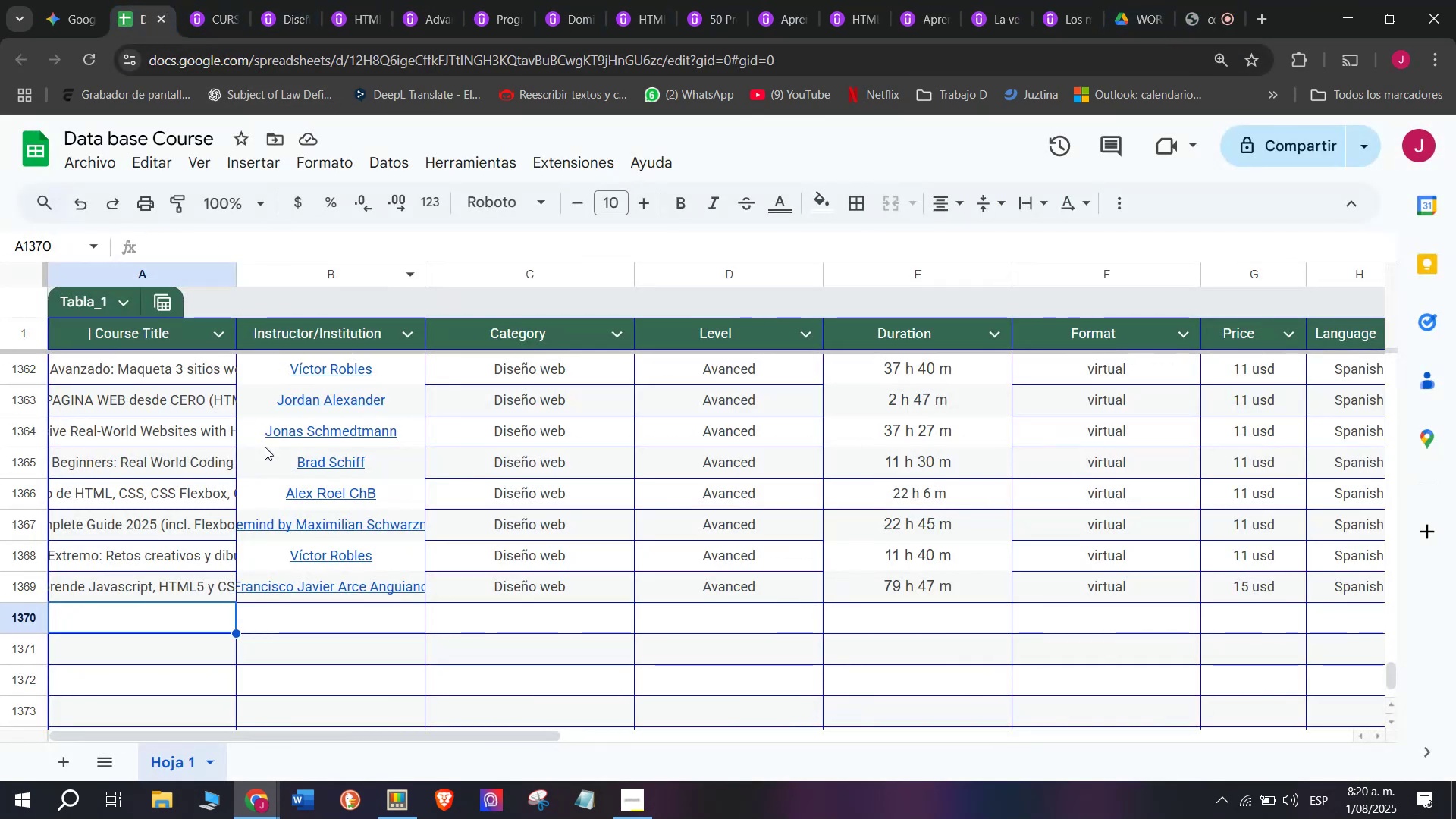 
mouse_move([256, 479])
 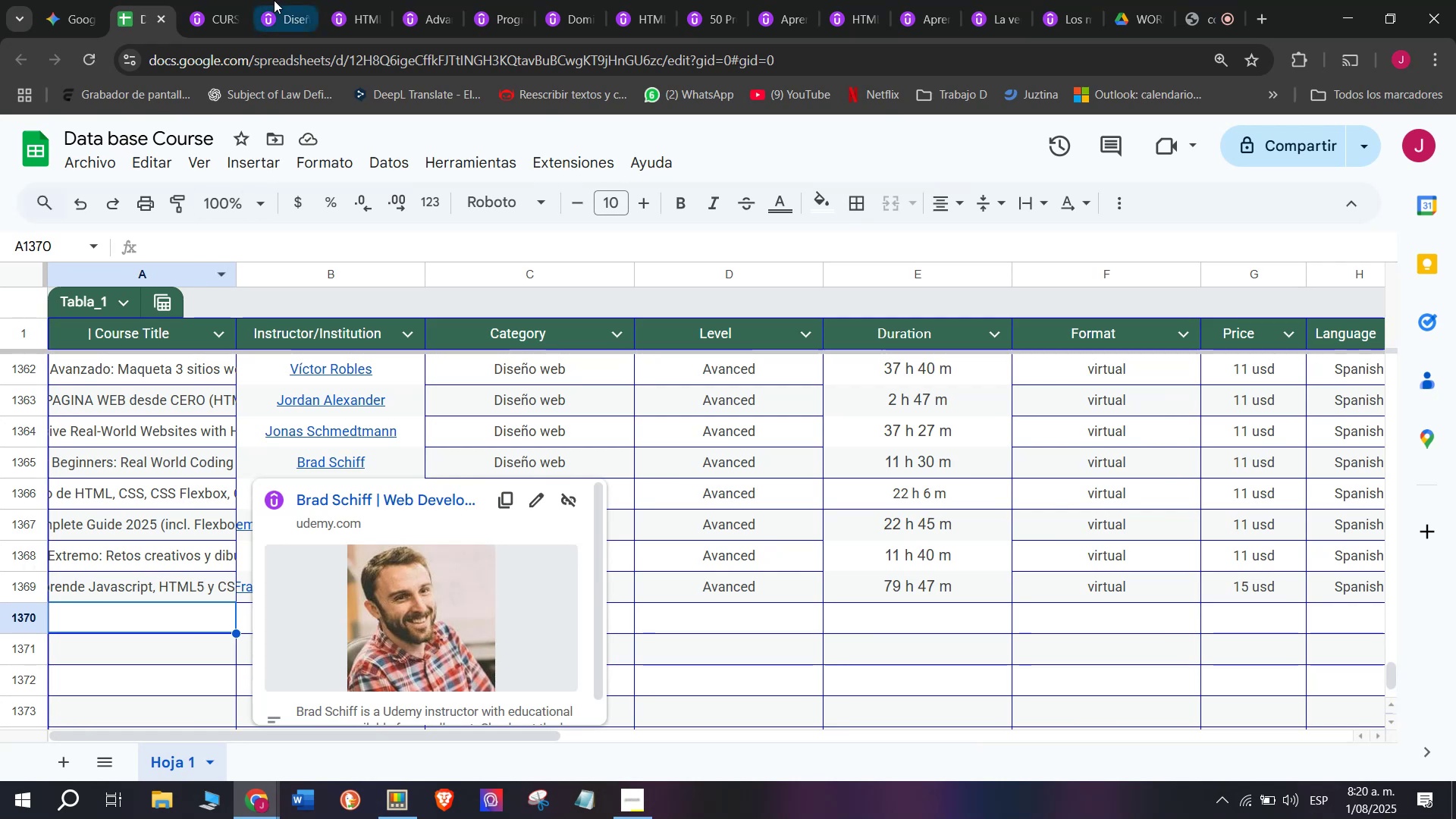 
left_click([238, 0])
 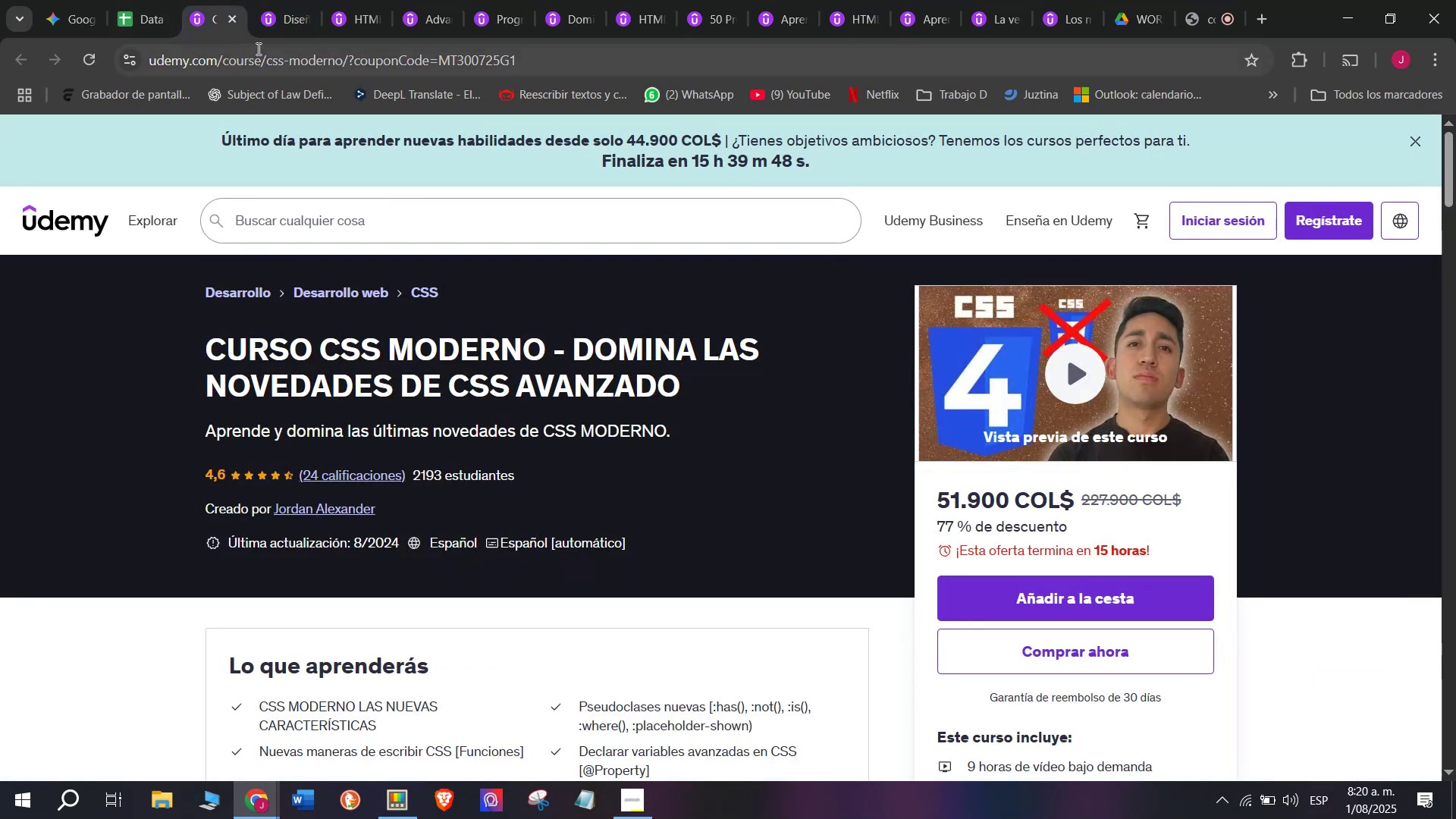 
double_click([257, 49])
 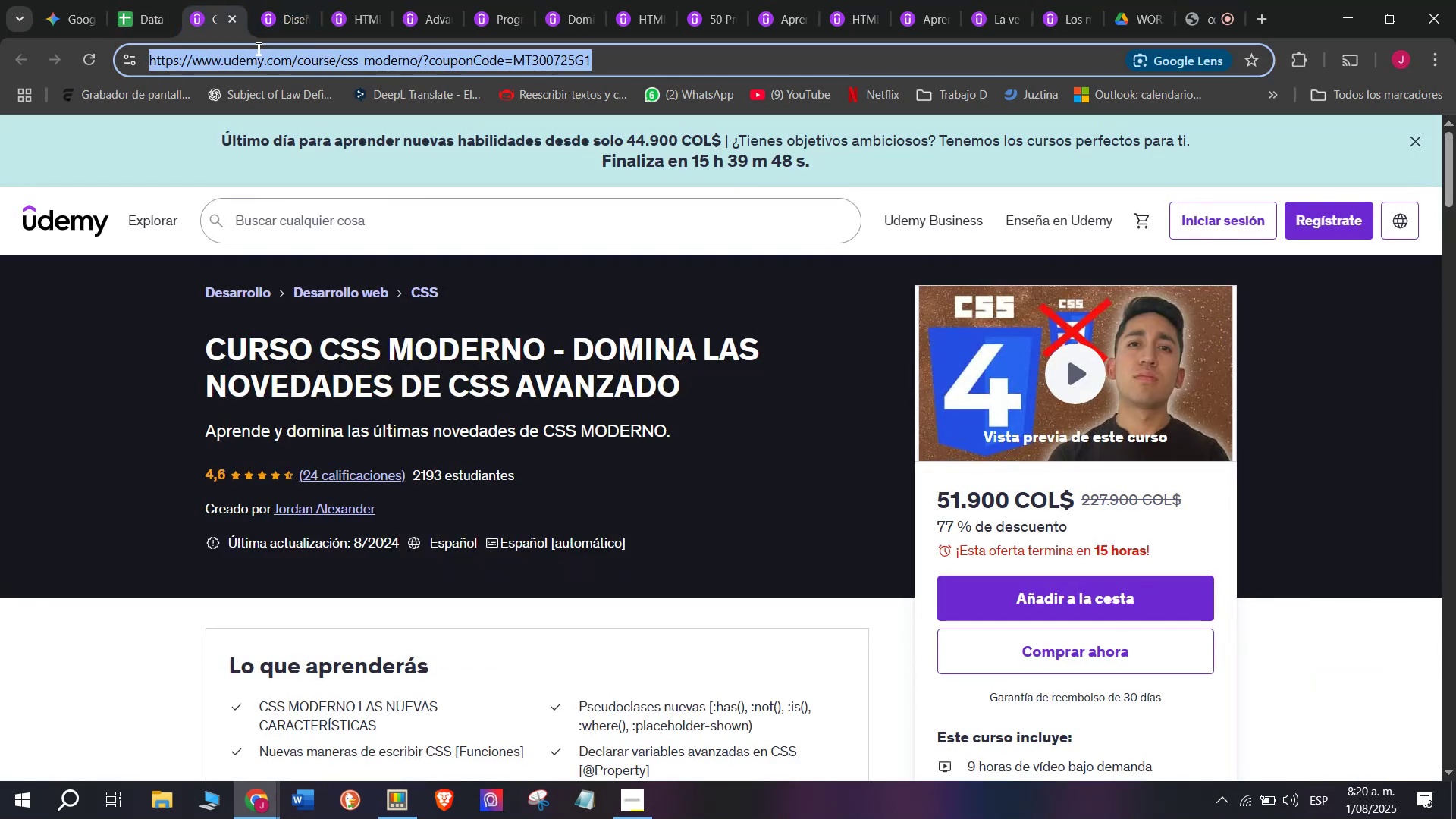 
triple_click([257, 49])
 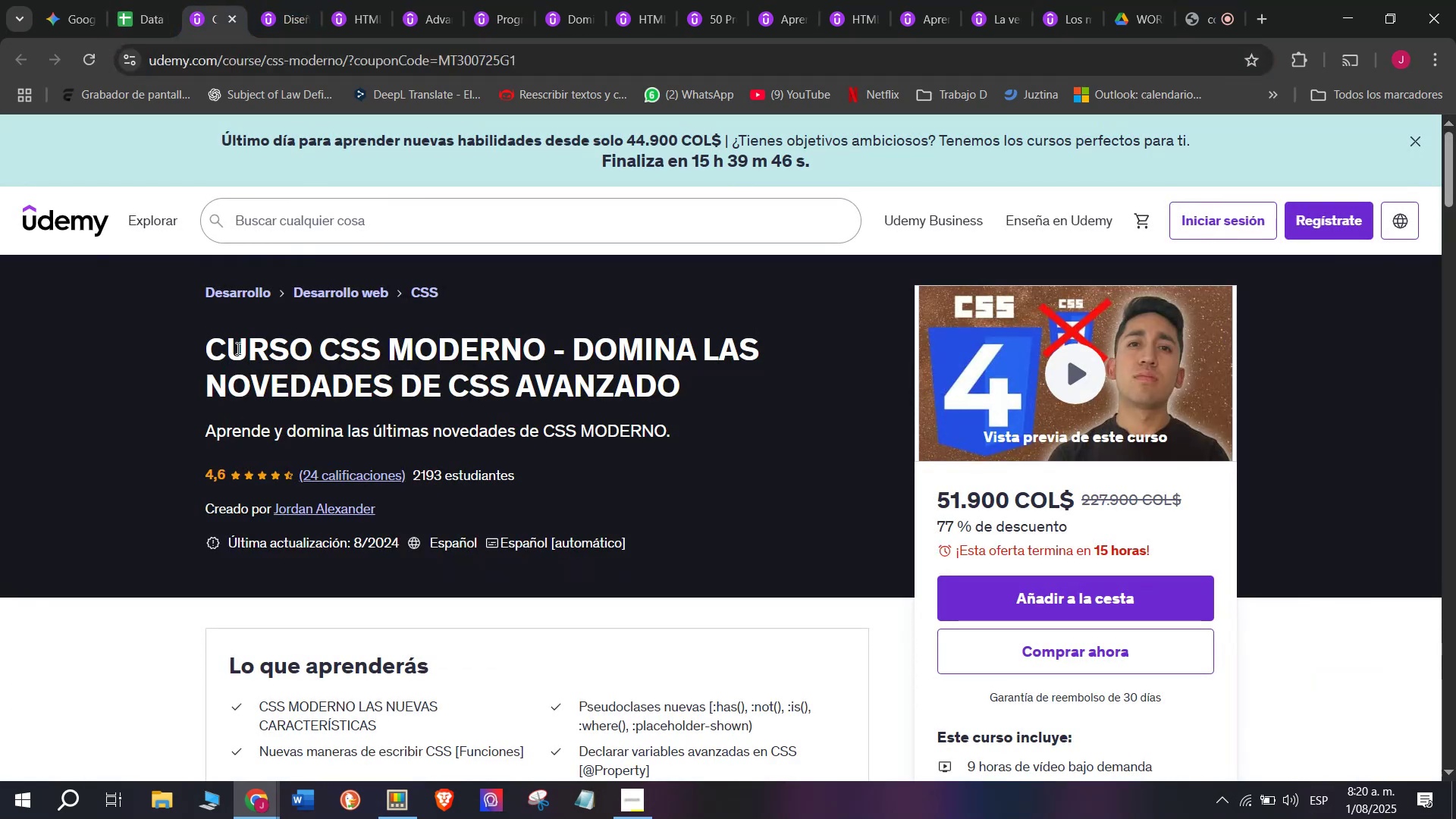 
key(Break)
 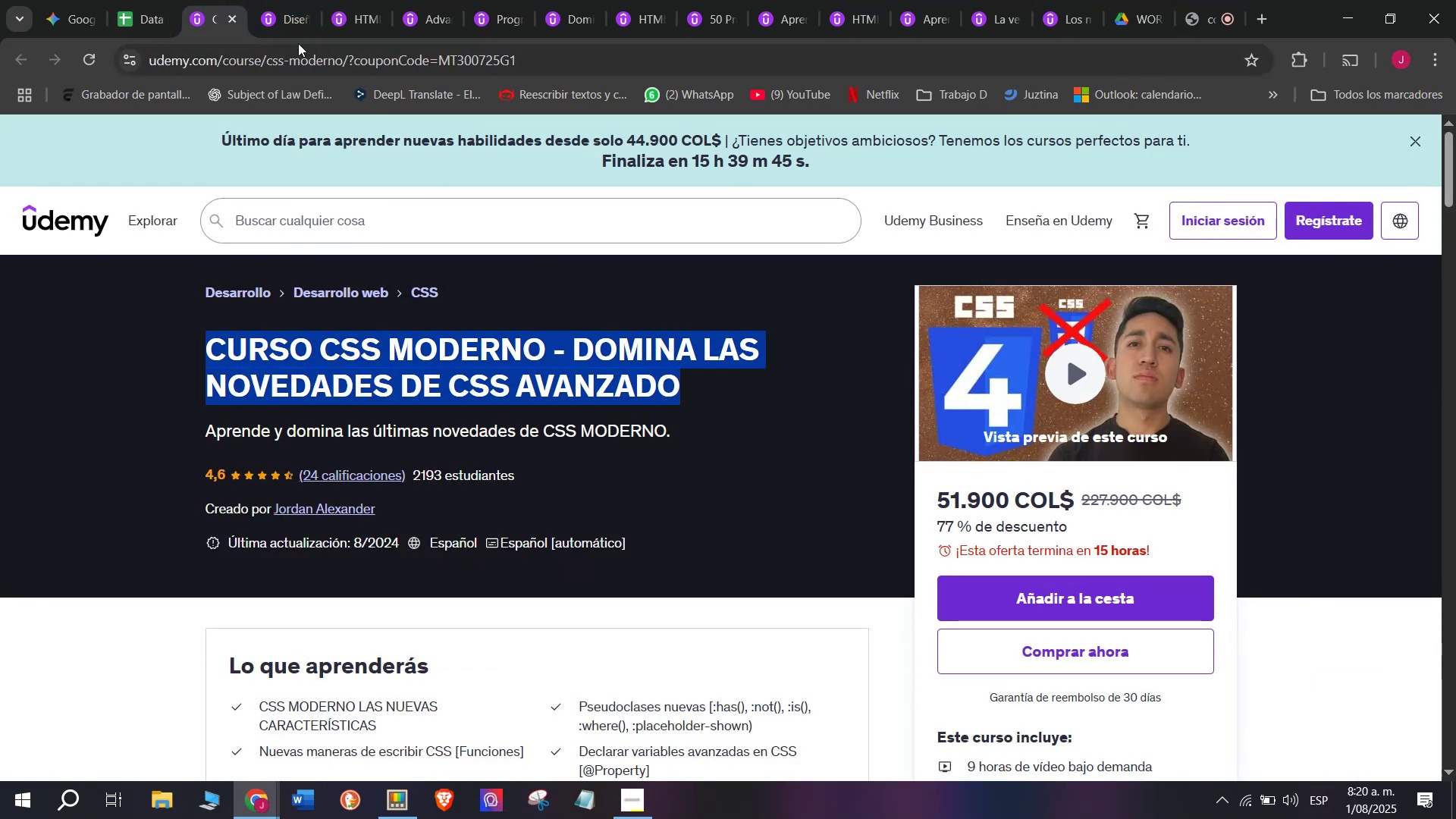 
key(Control+ControlLeft)
 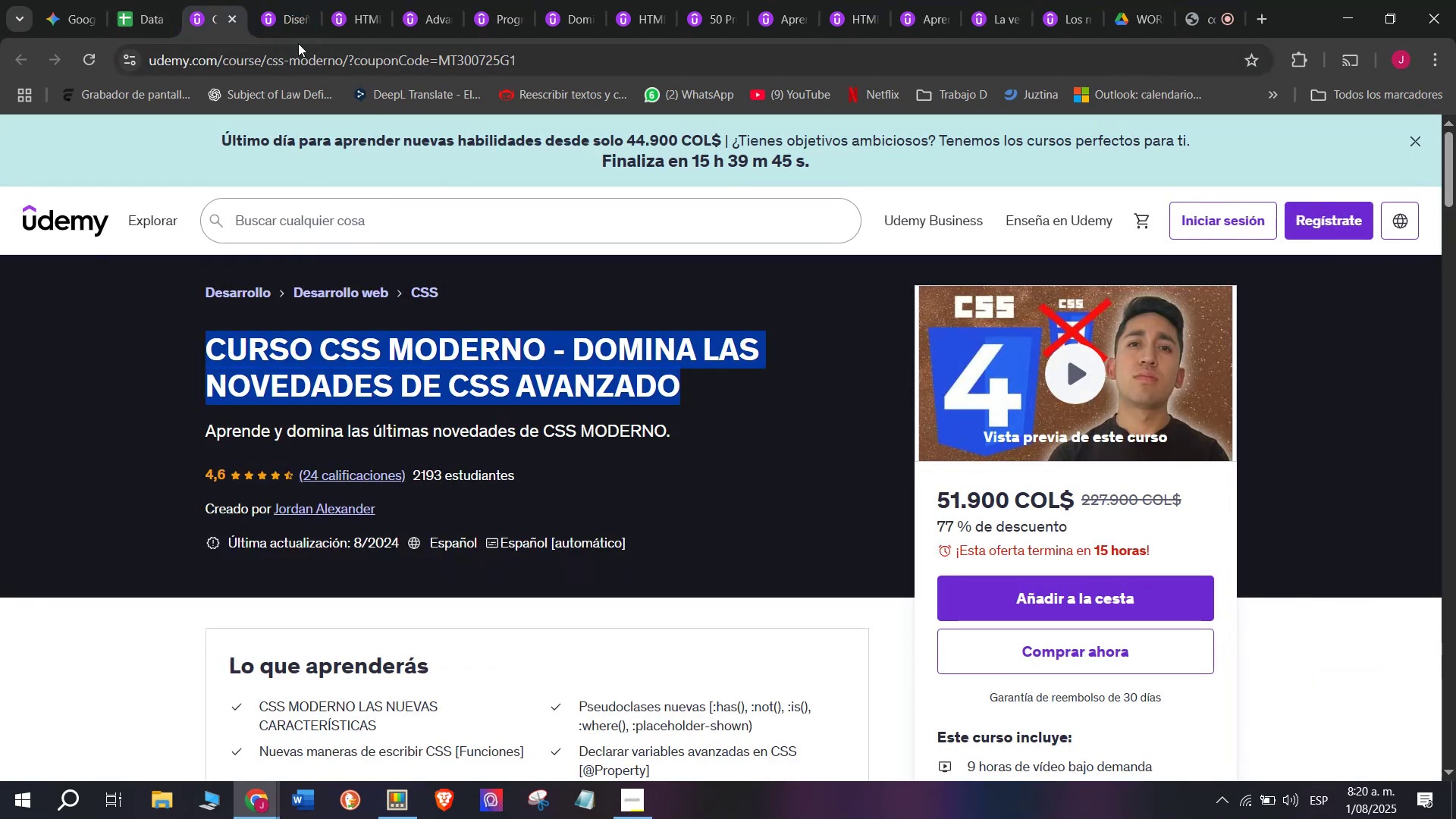 
key(Control+C)
 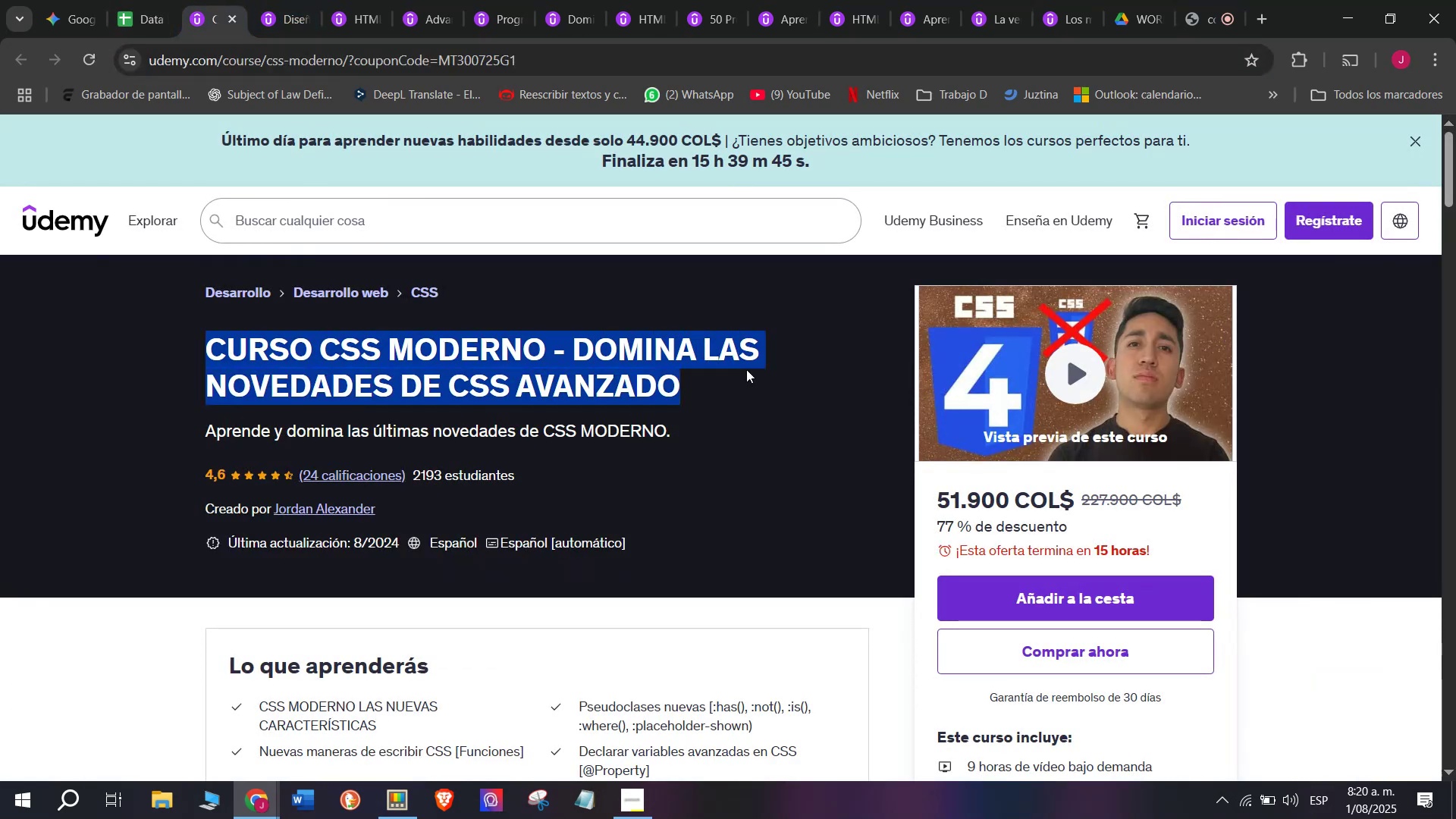 
key(Break)
 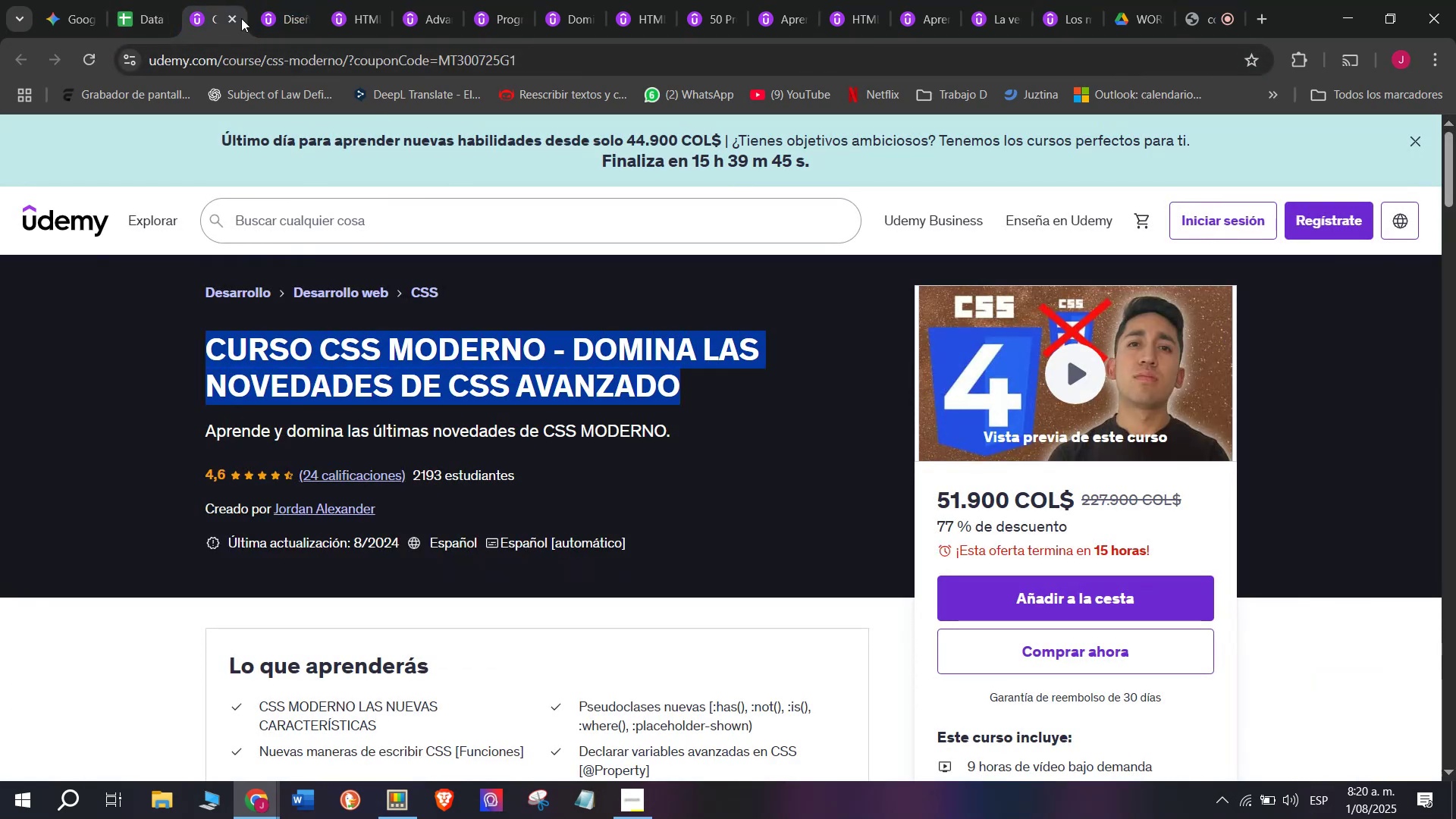 
key(Control+ControlLeft)
 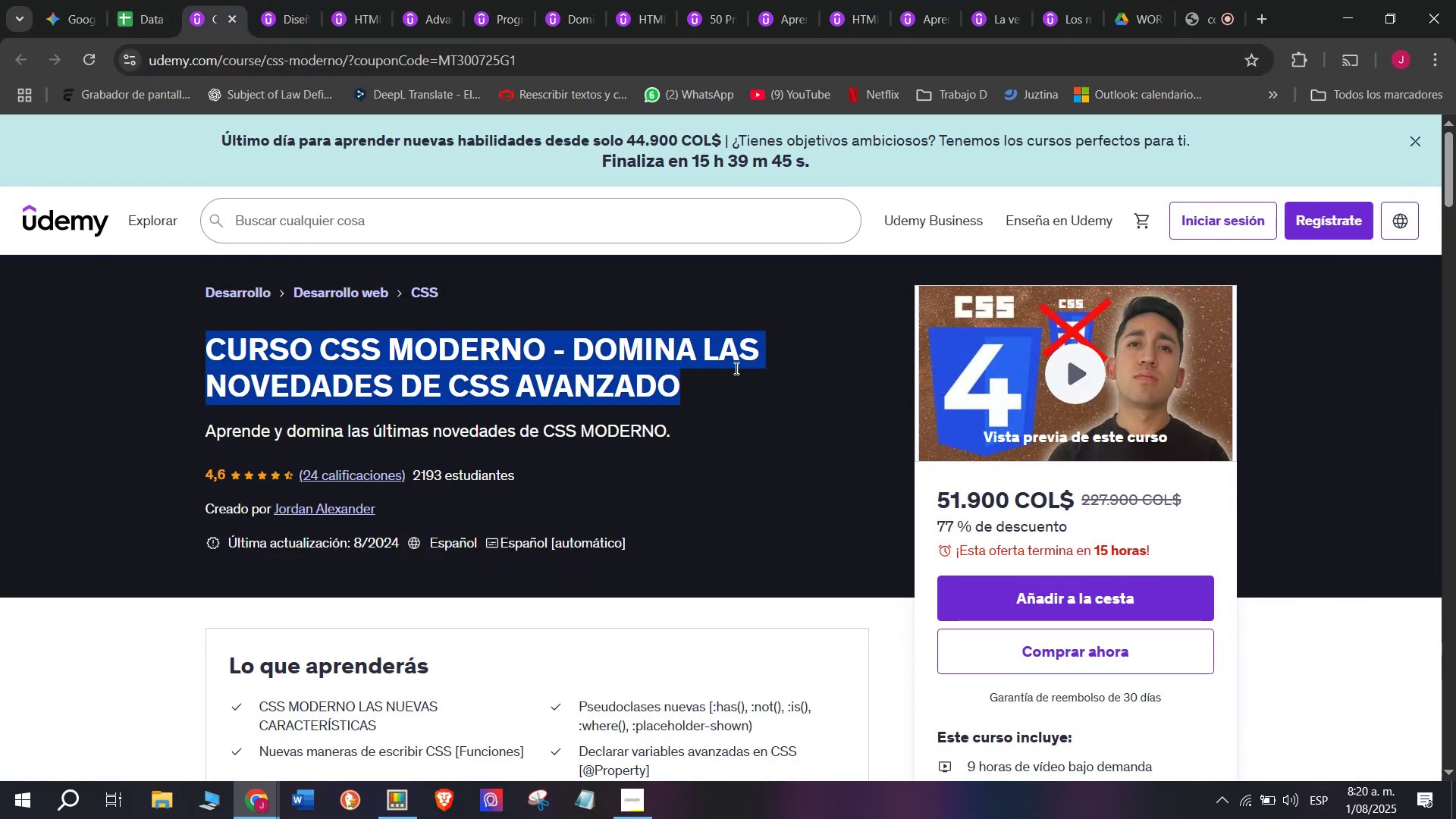 
key(Control+C)
 